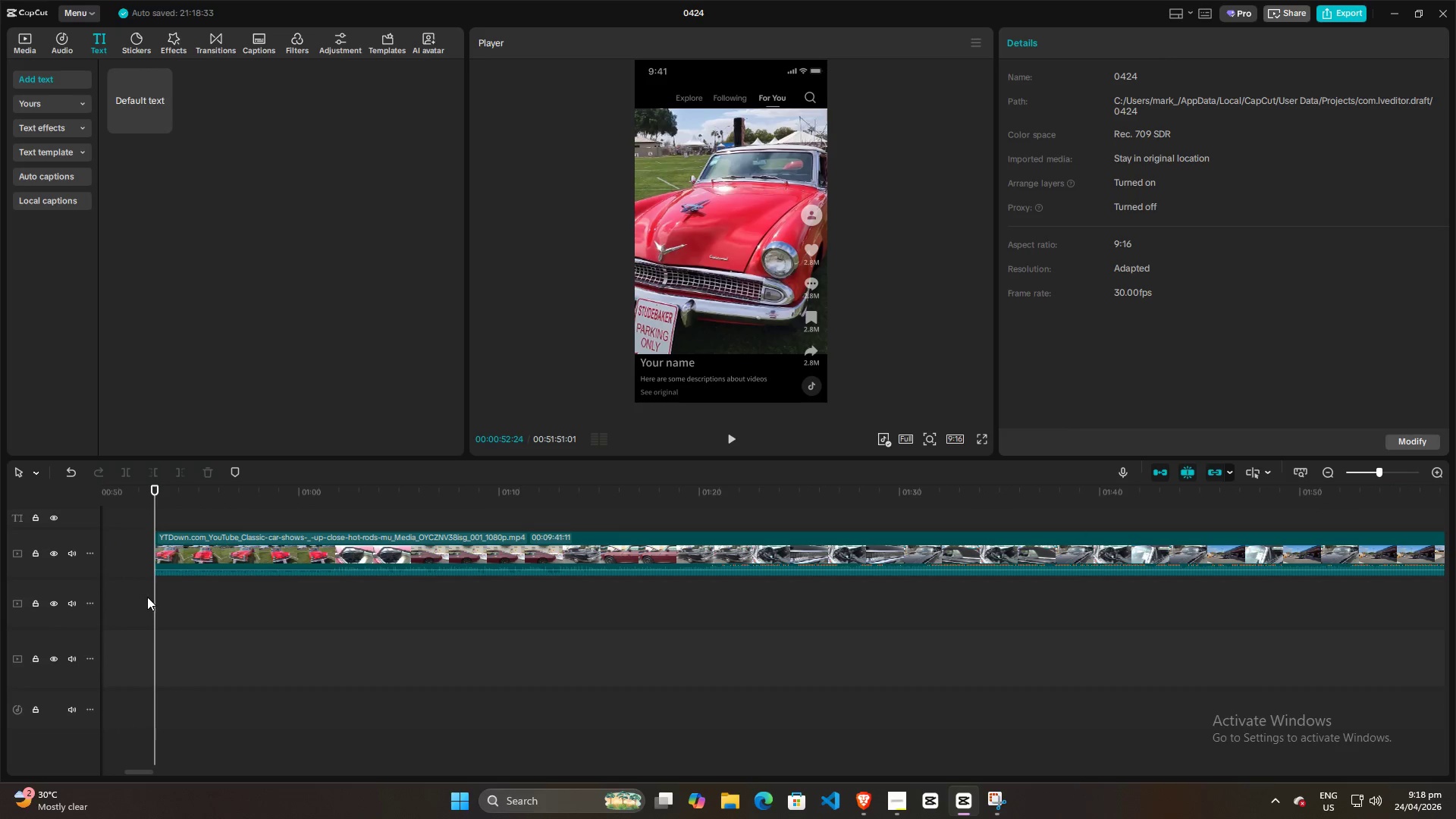 
key(Space)
 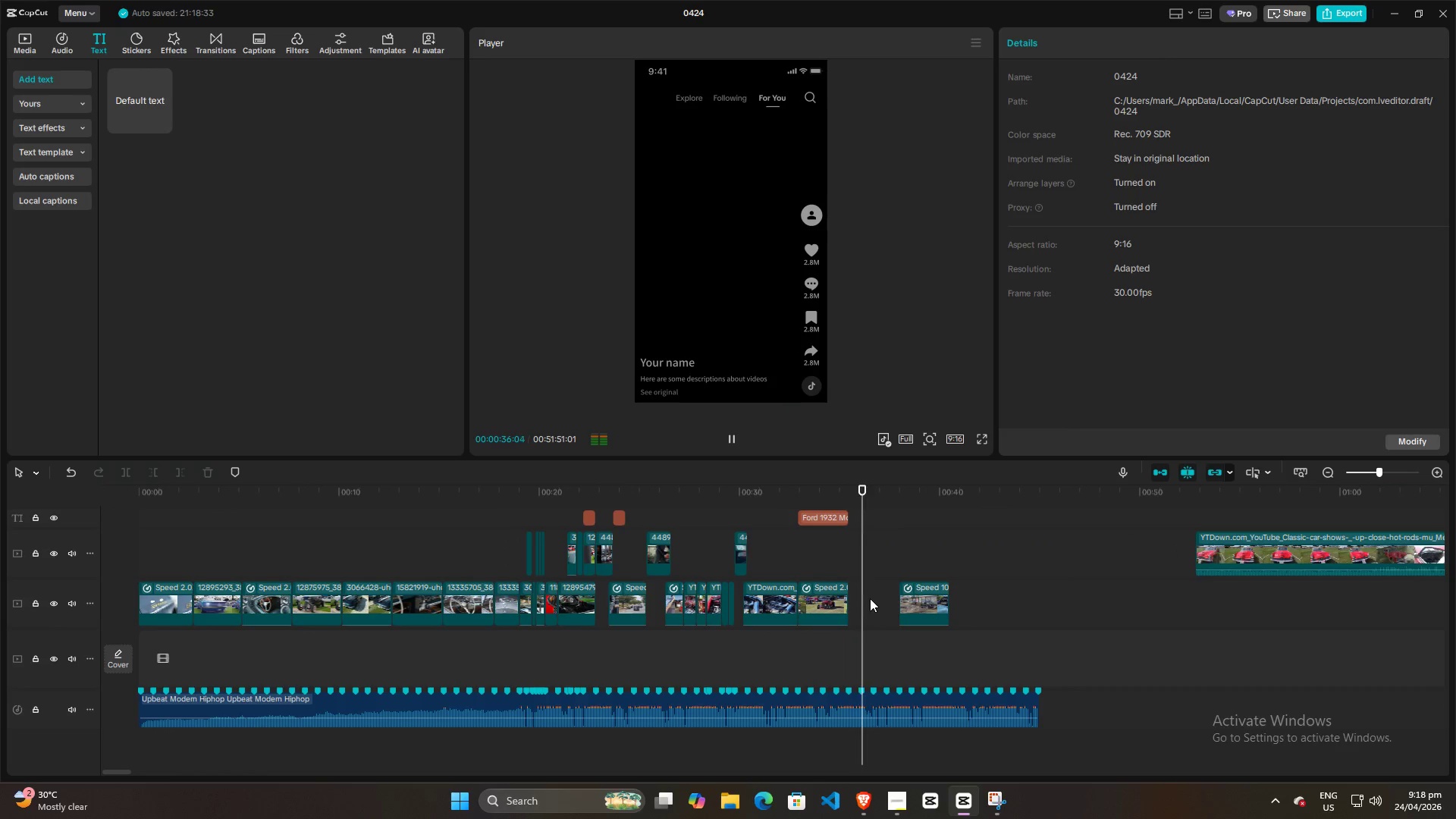 
key(Space)
 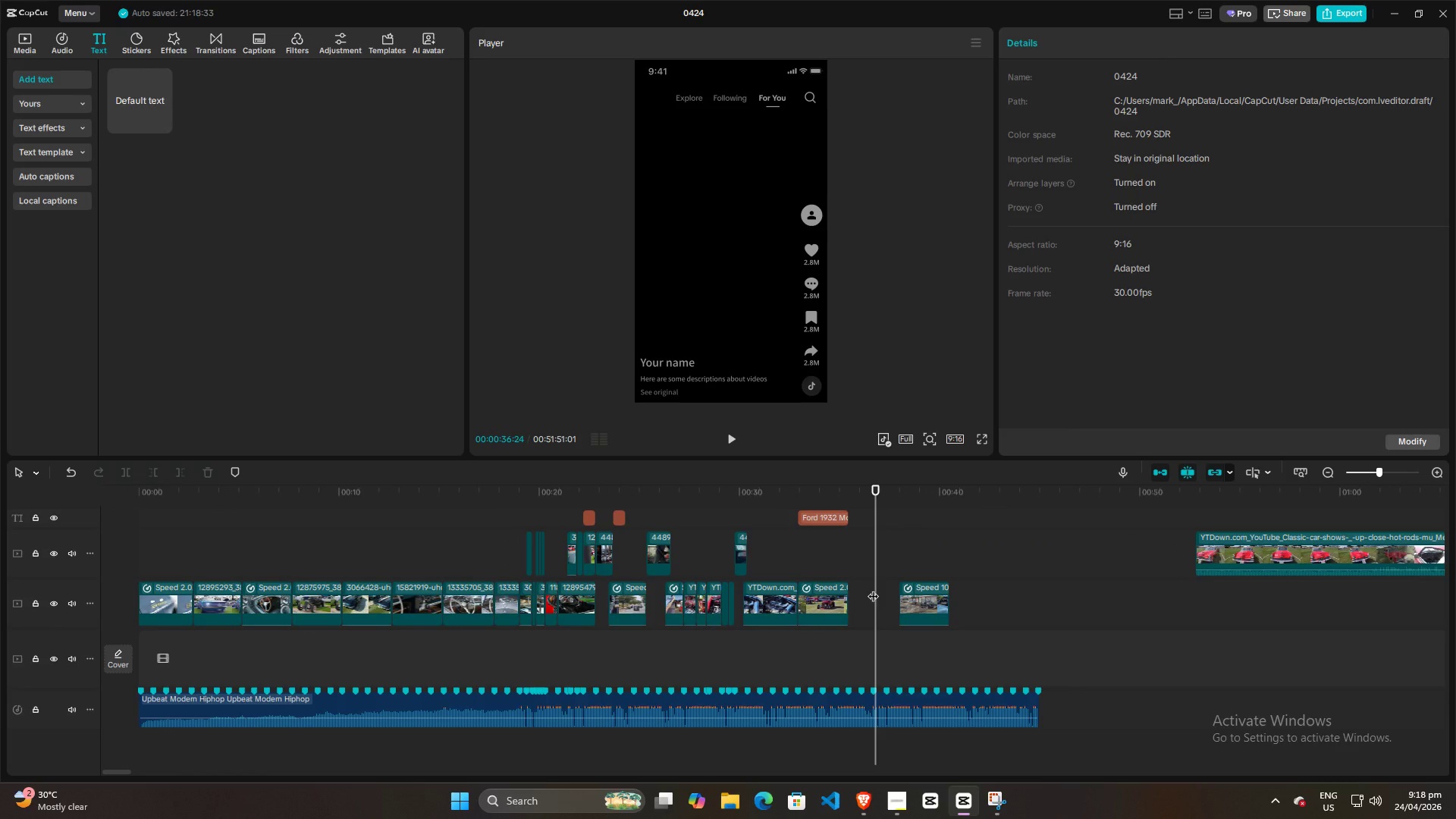 
key(Space)
 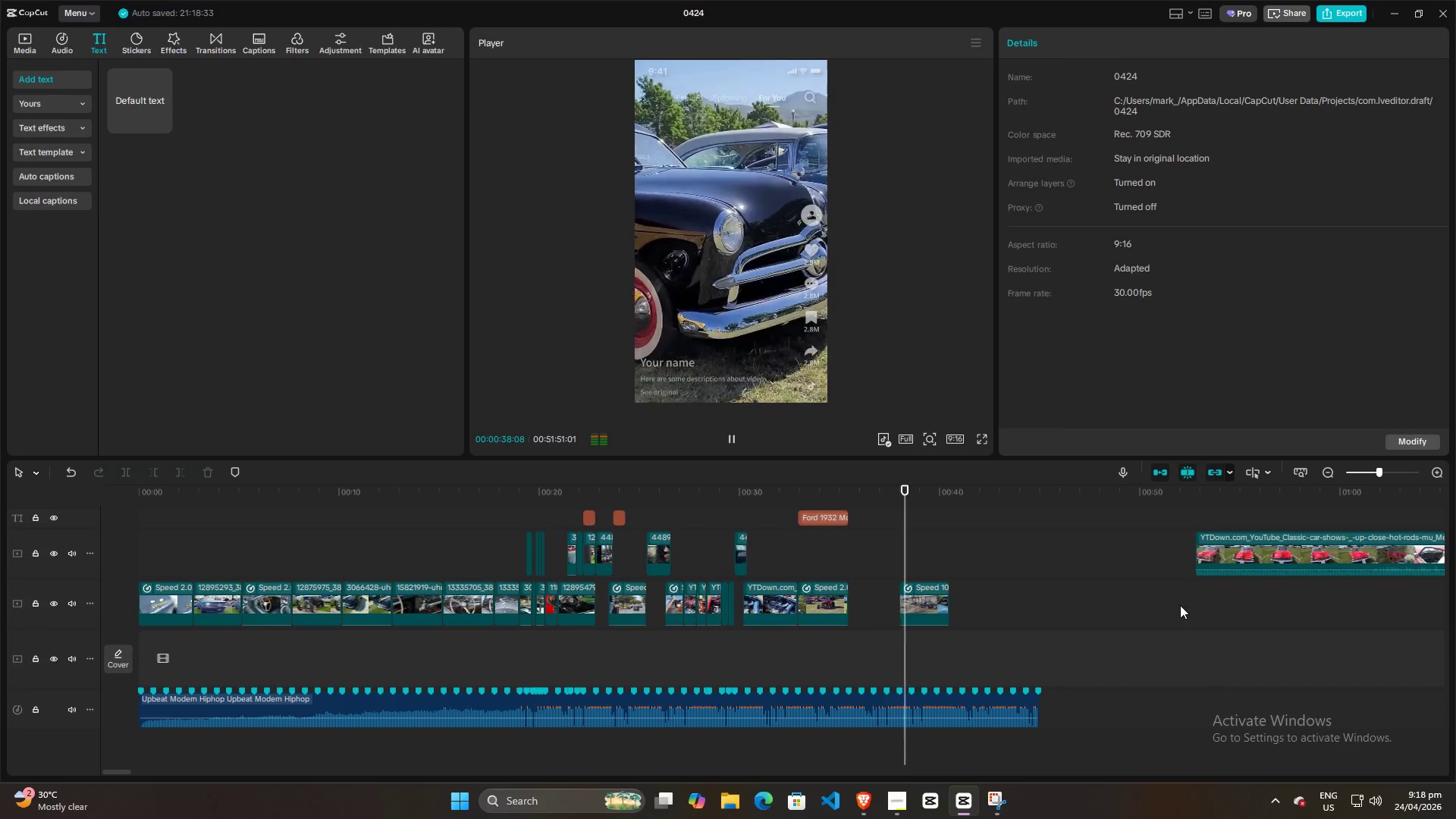 
key(Space)
 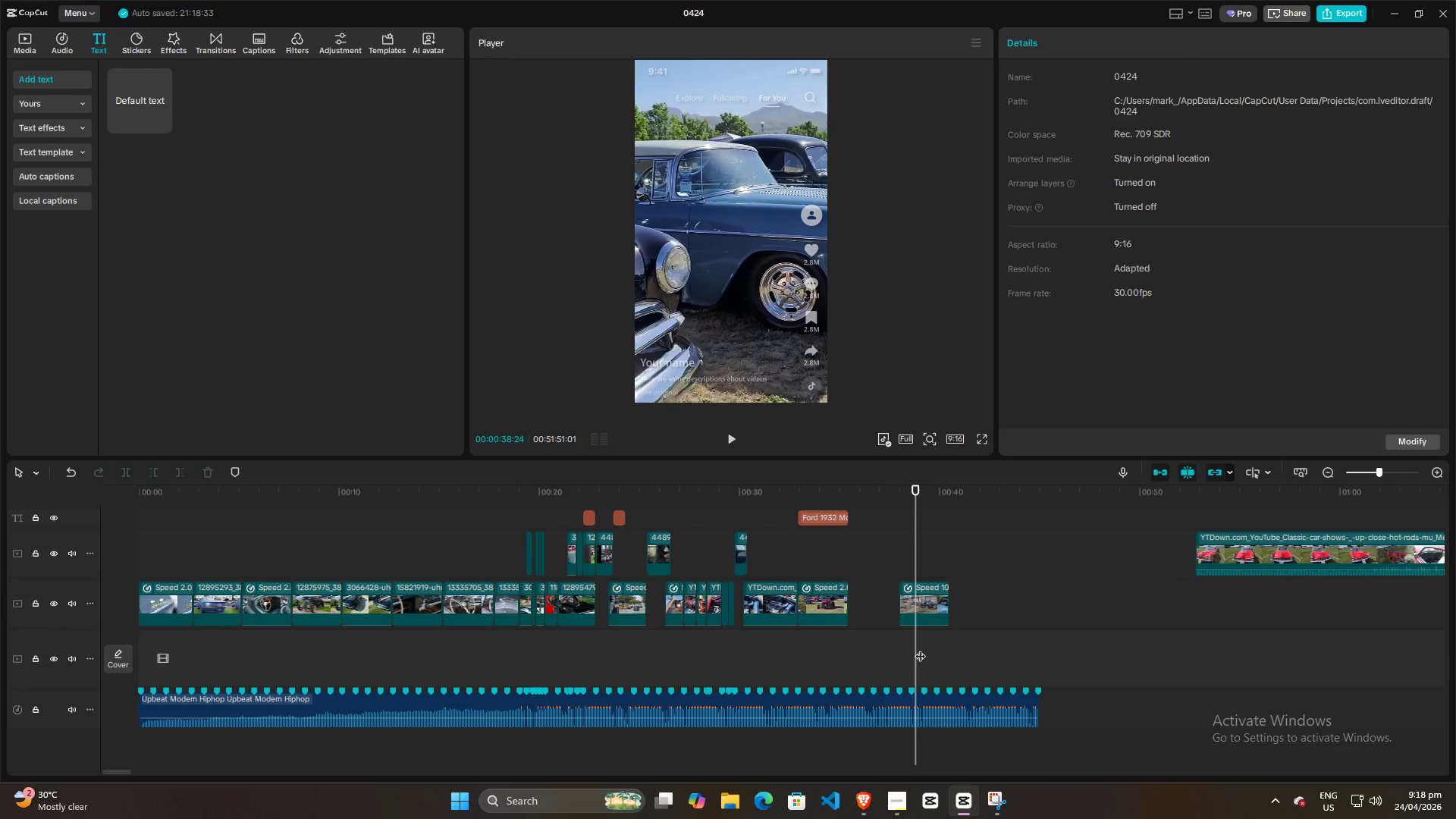 
key(Space)
 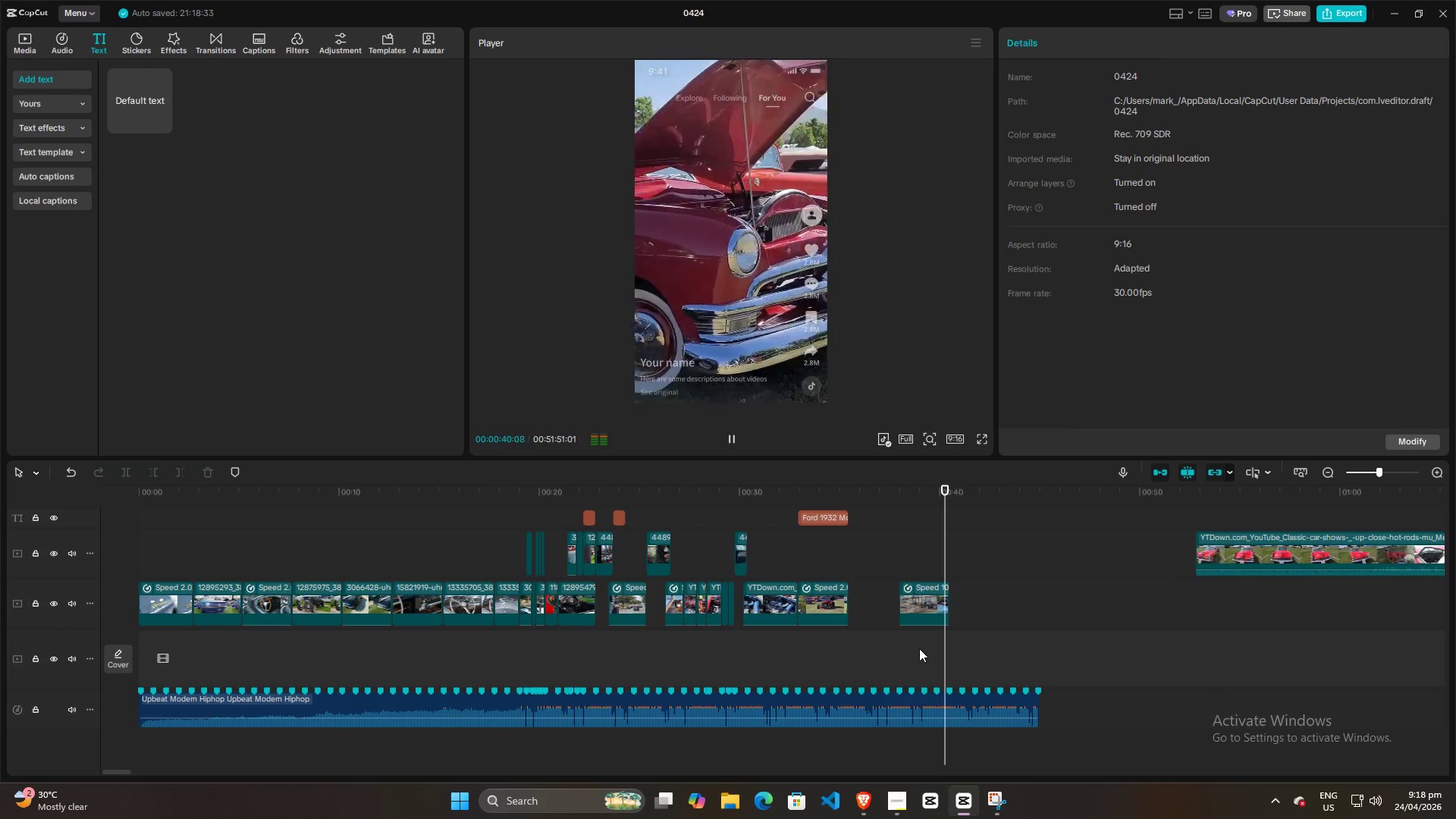 
key(Space)
 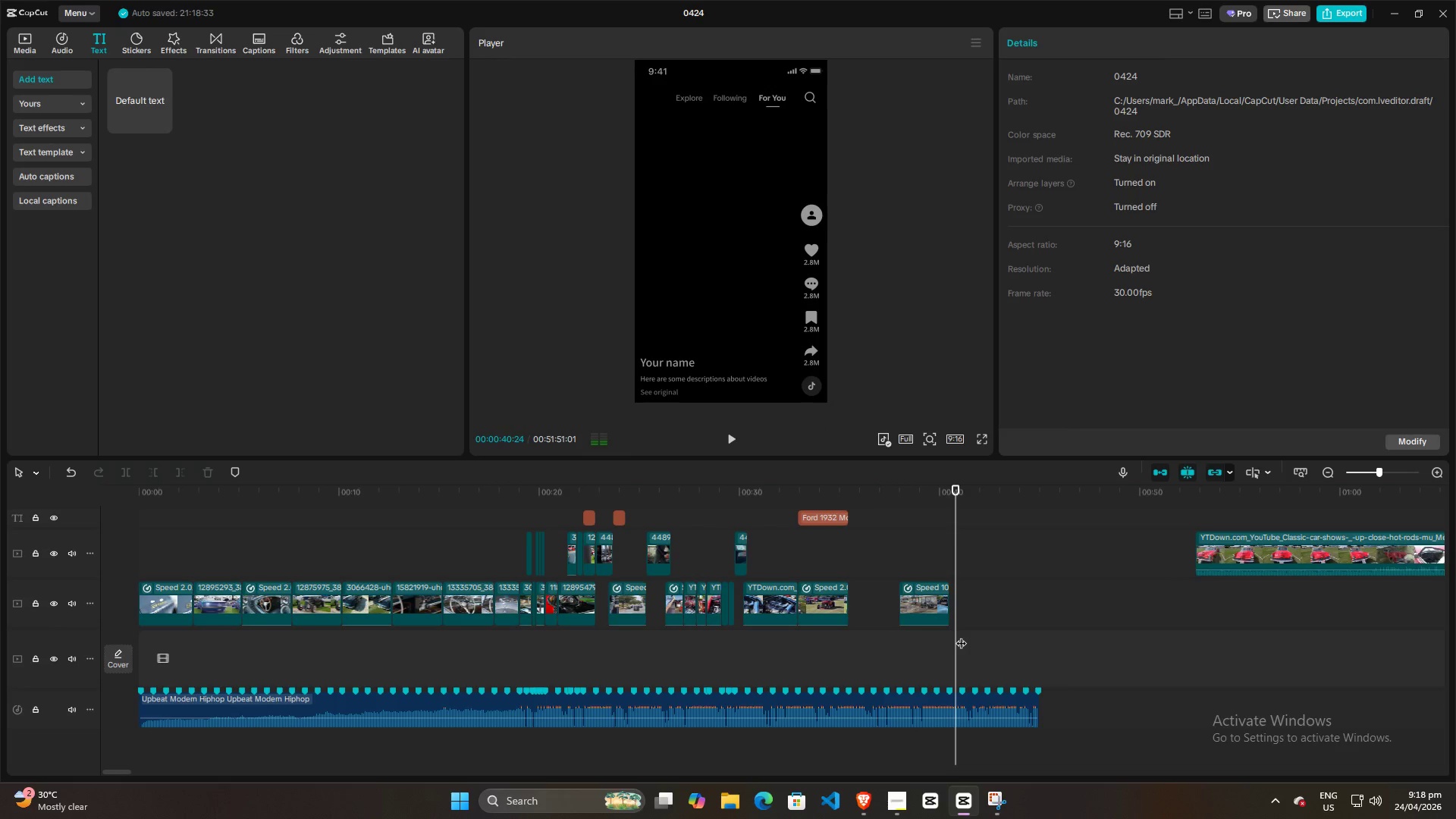 
left_click_drag(start_coordinate=[961, 635], to_coordinate=[262, 642])
 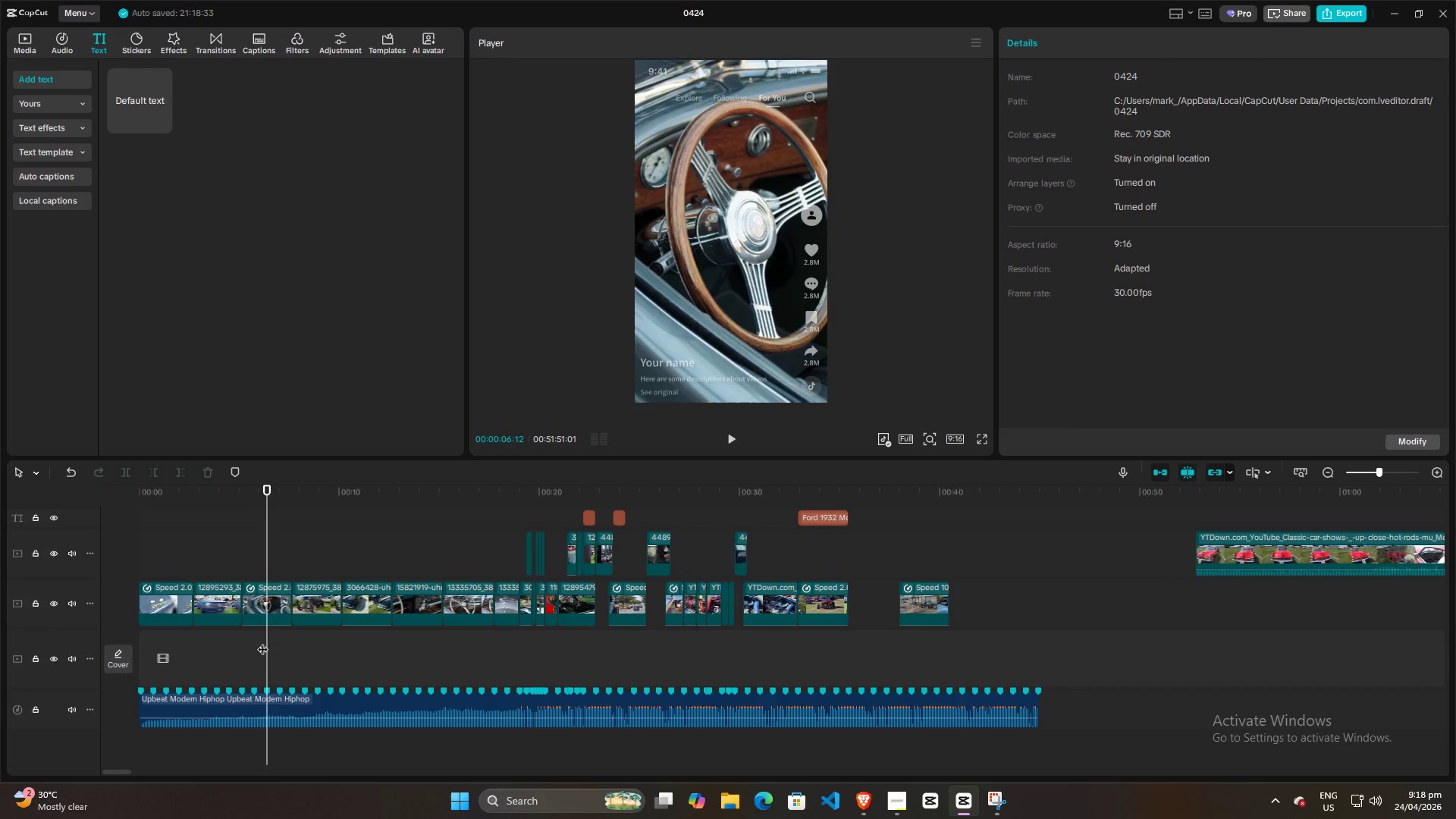 
key(Space)
 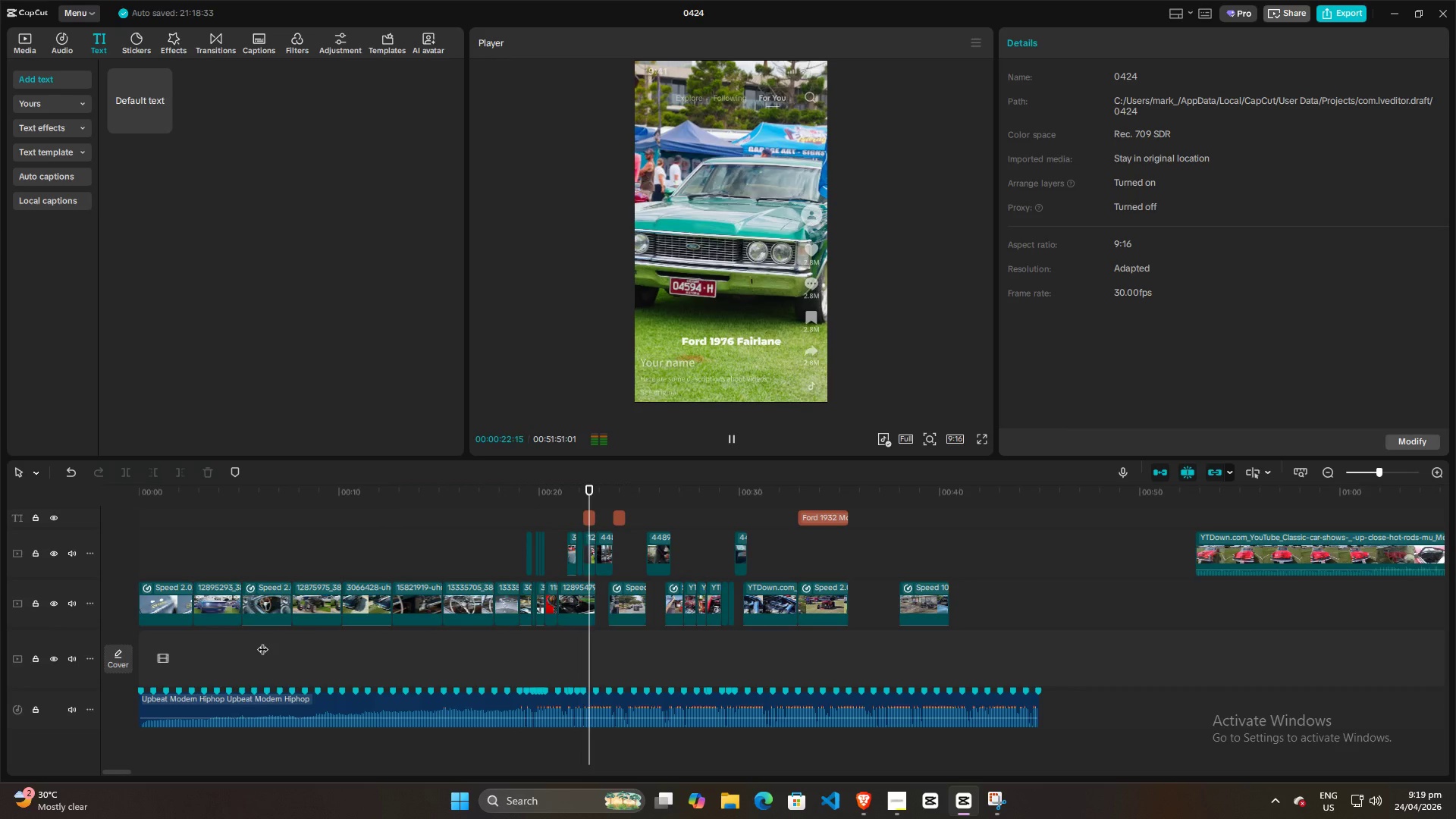 
wait(21.2)
 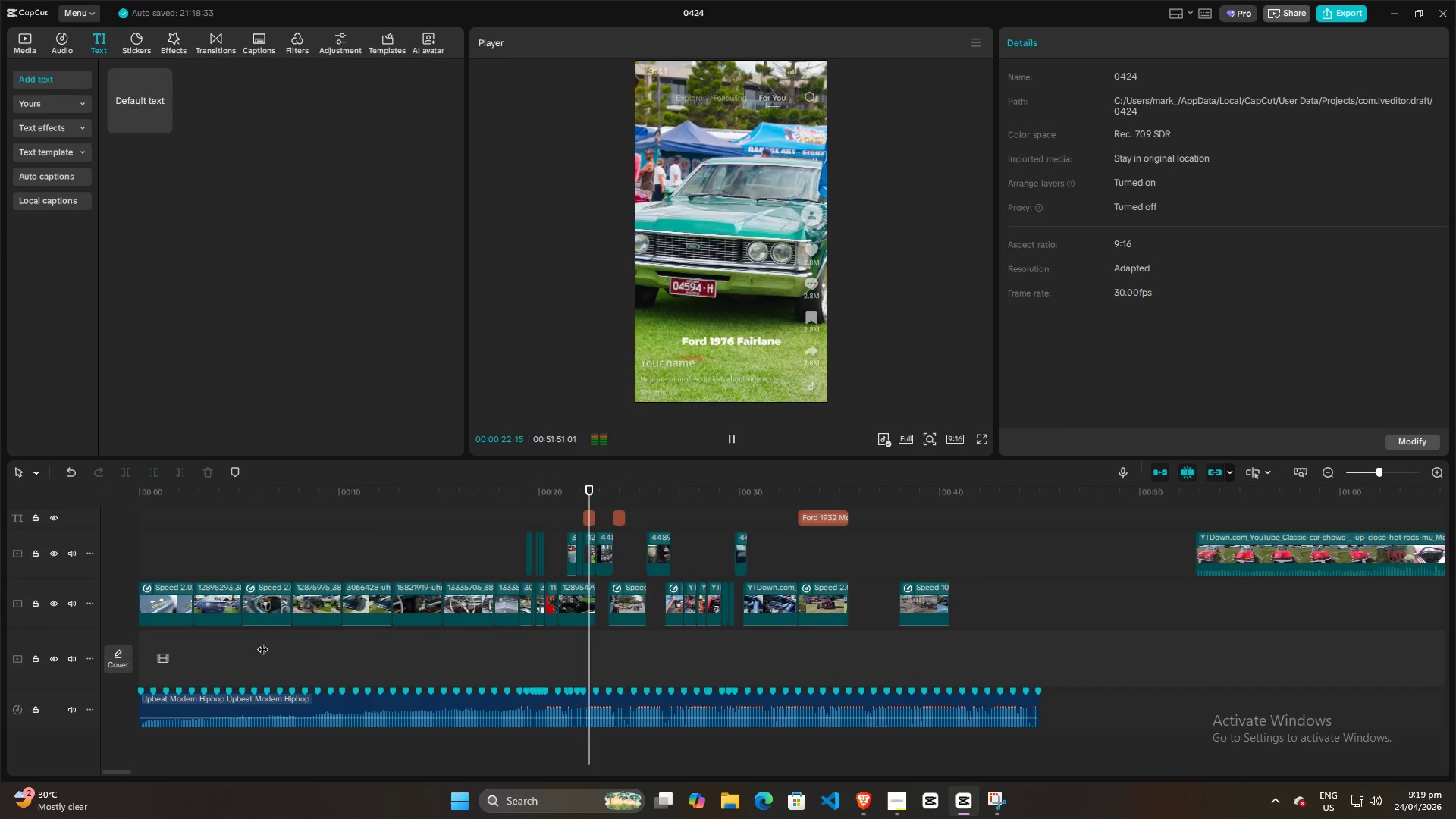 
key(Space)
 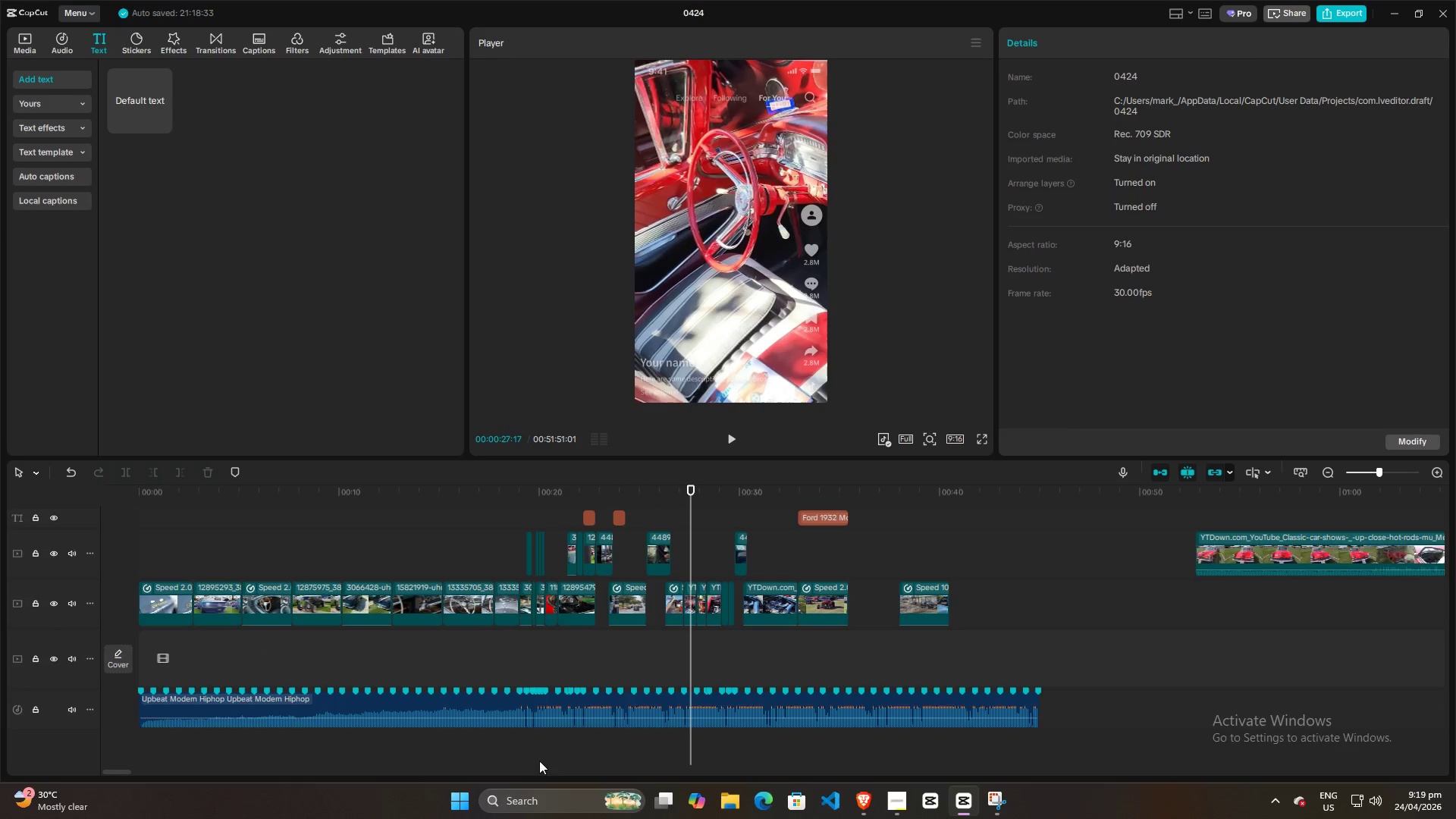 
hold_key(key=ControlLeft, duration=1.5)
 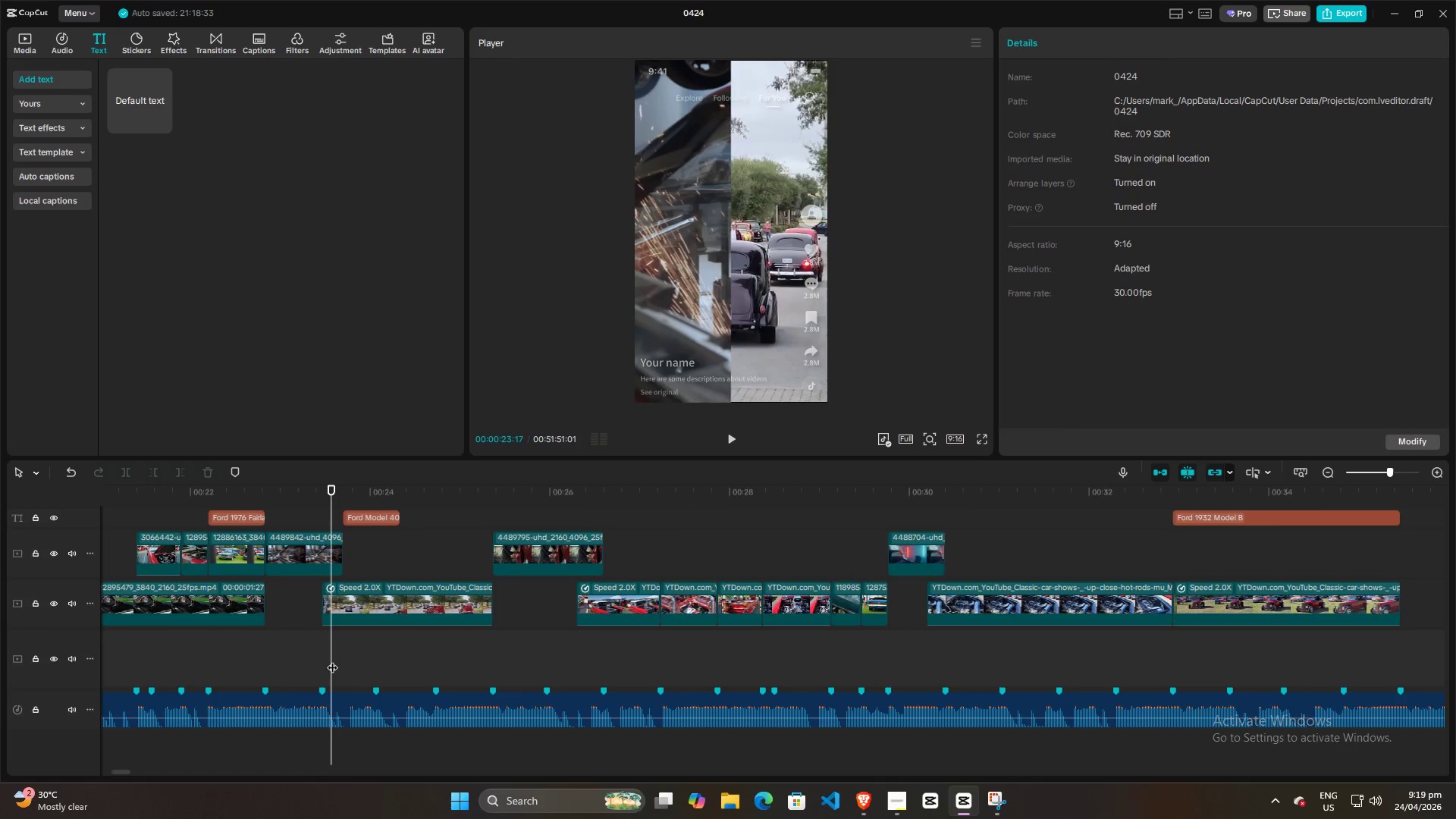 
key(Control+ControlLeft)
 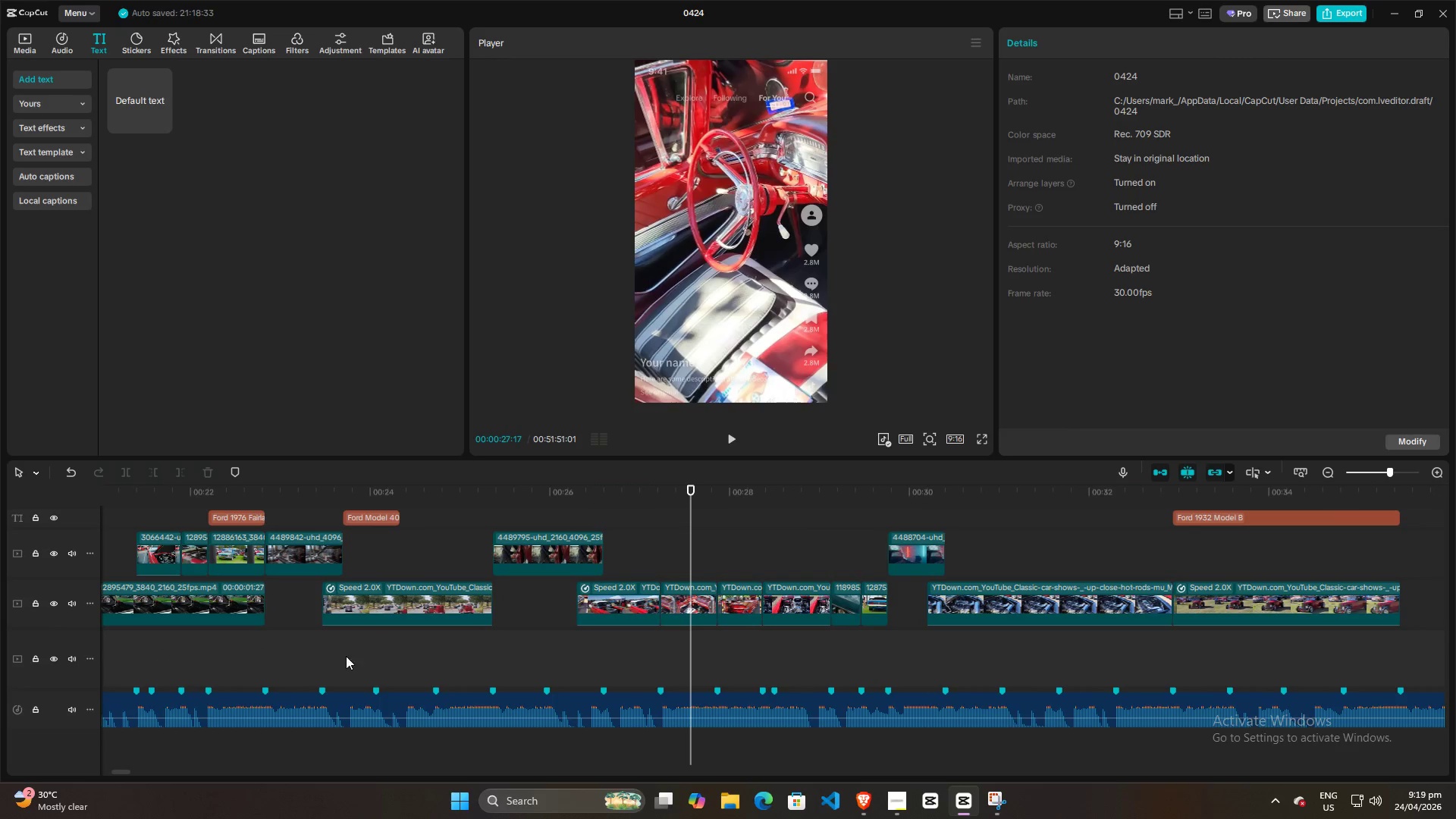 
key(Control+ControlLeft)
 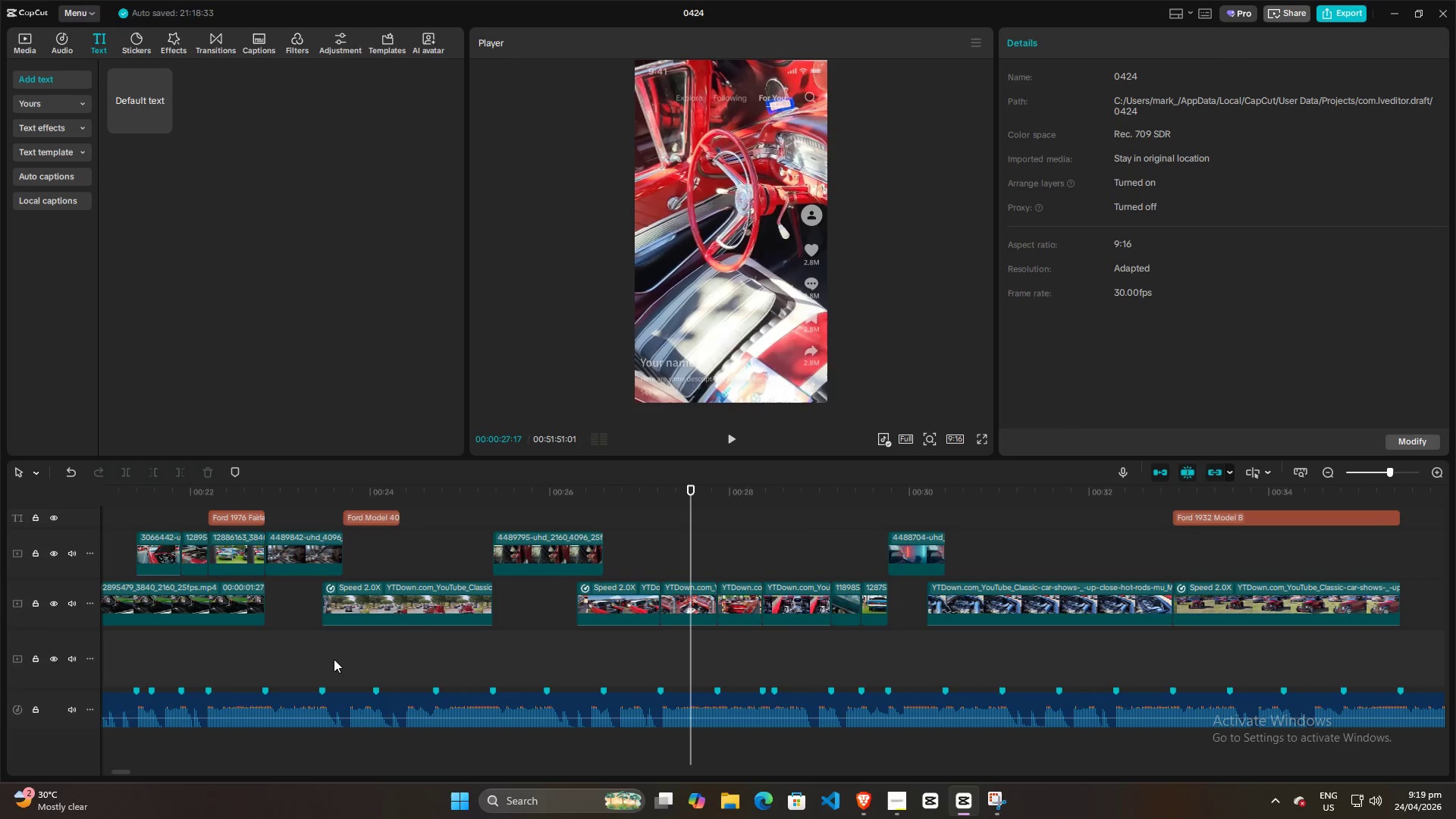 
key(Control+ControlLeft)
 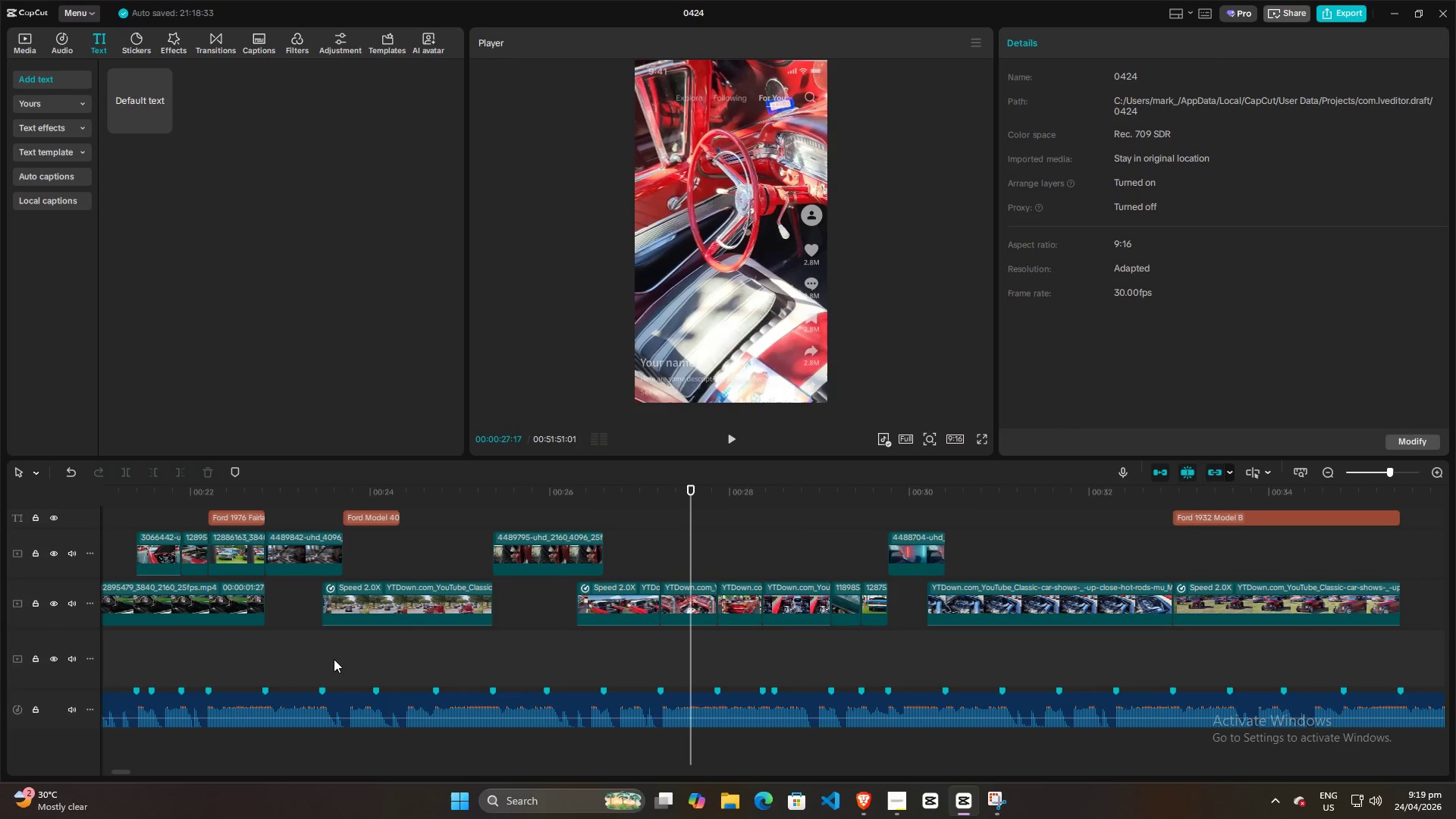 
key(Control+ControlLeft)
 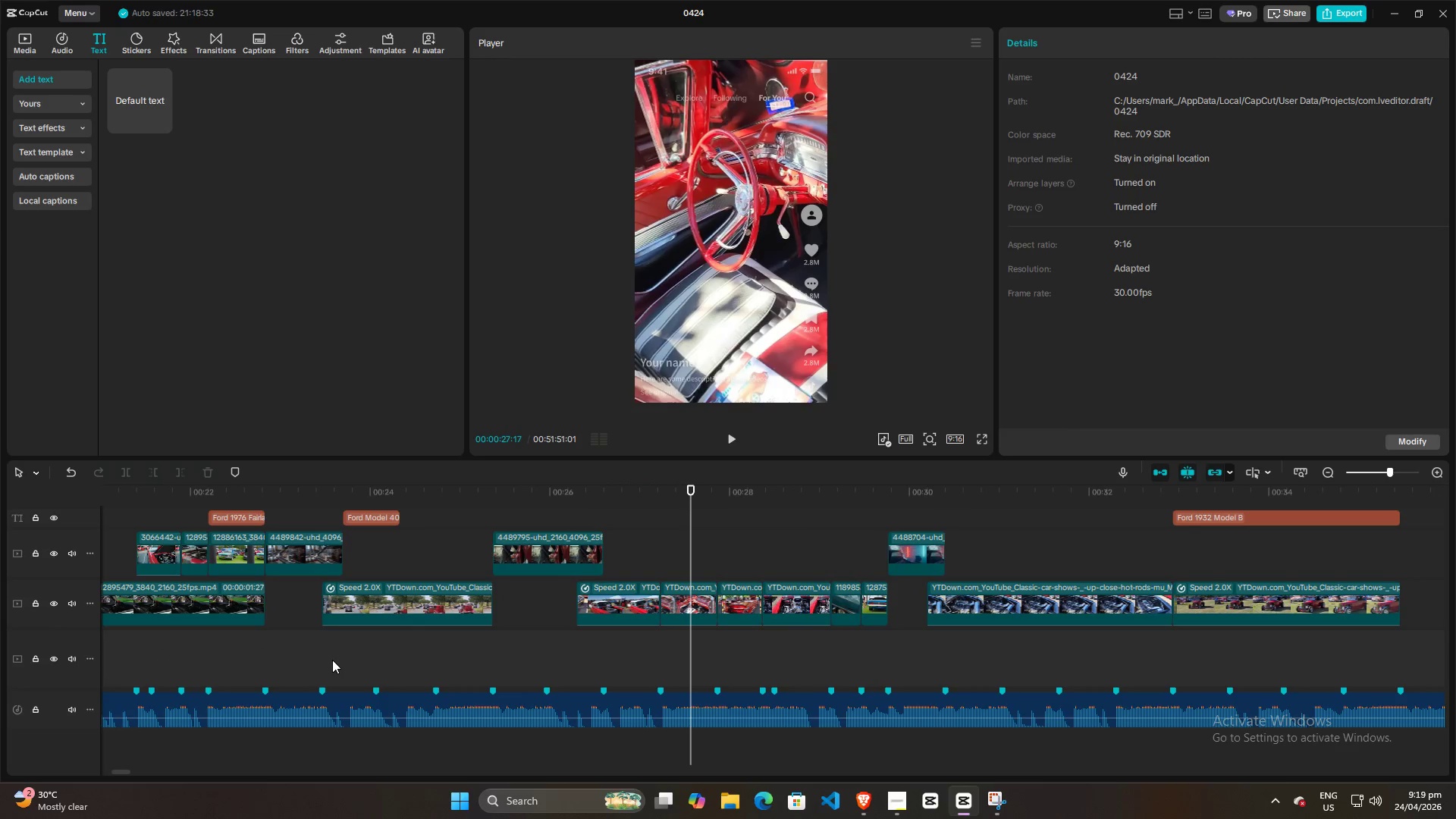 
key(Control+ControlLeft)
 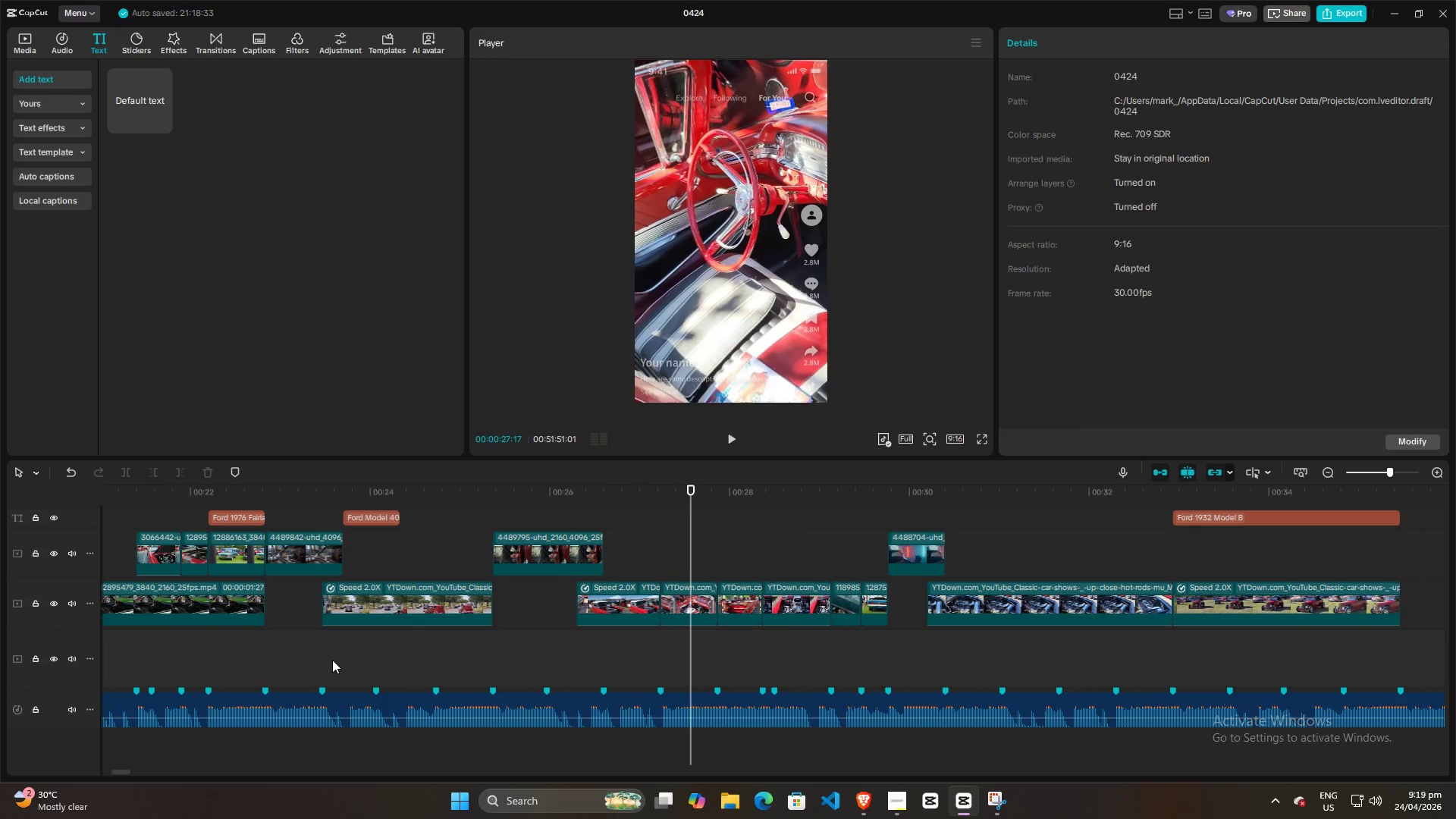 
key(Control+ControlLeft)
 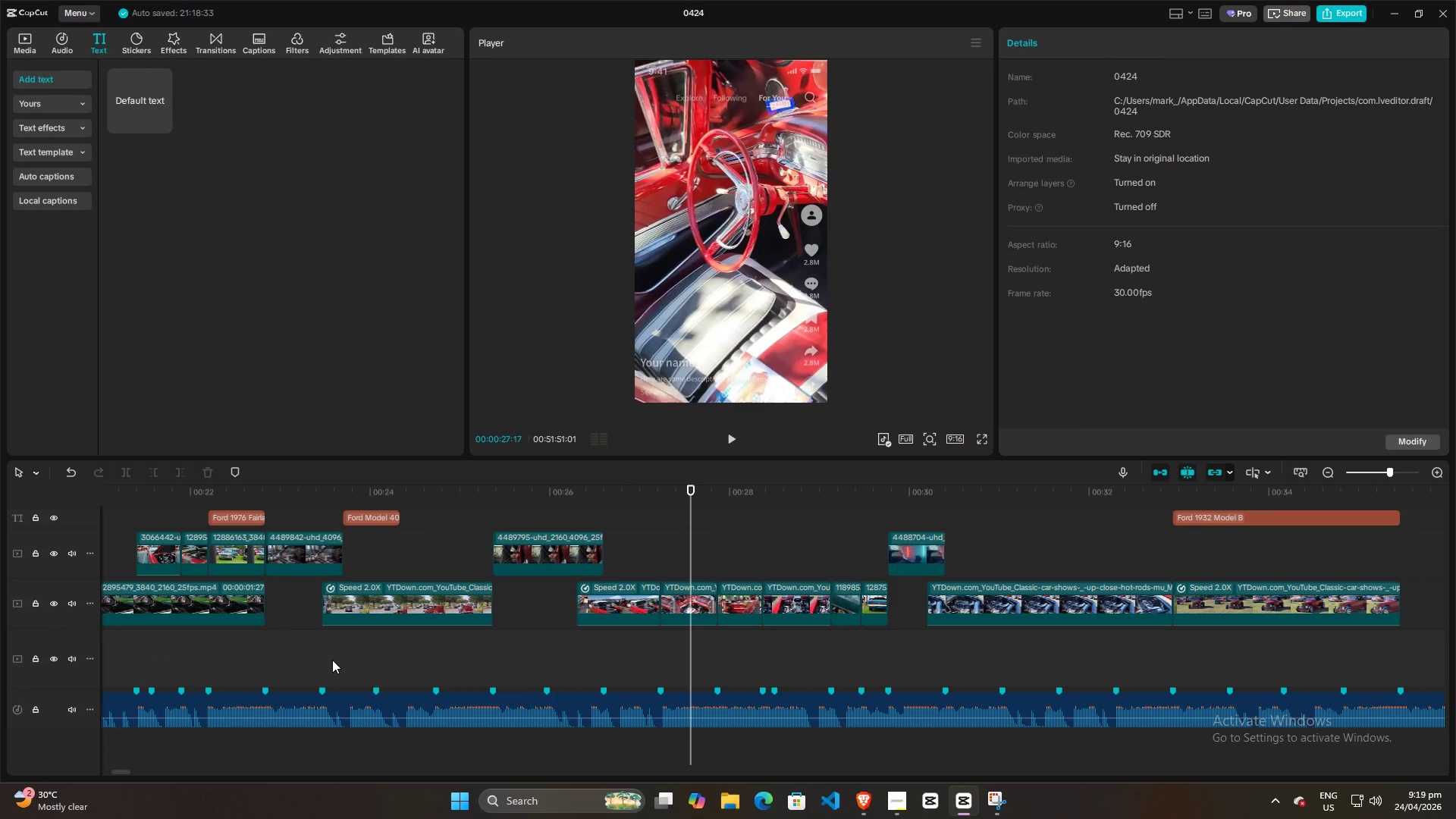 
left_click([332, 660])
 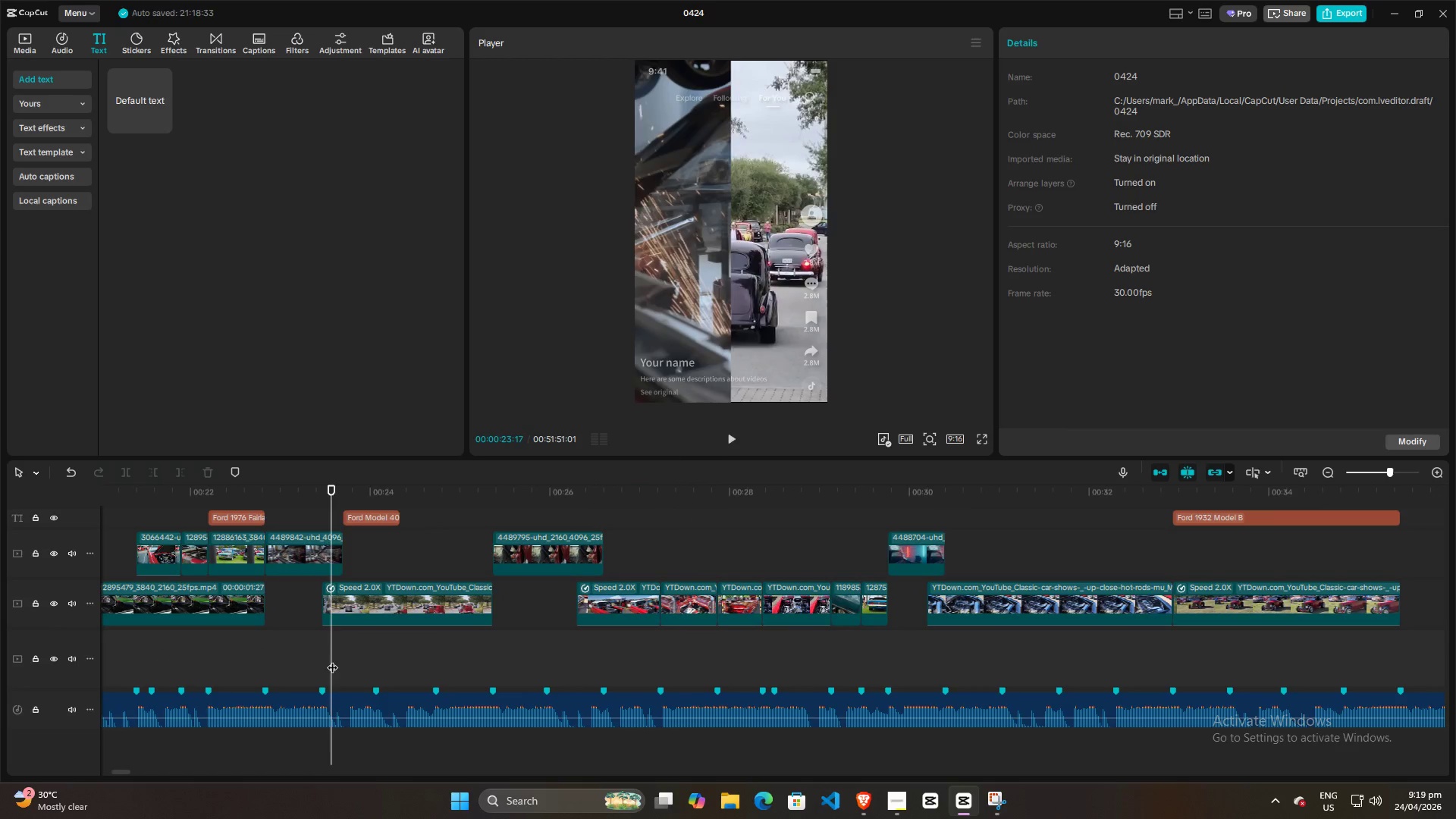 
key(Space)
 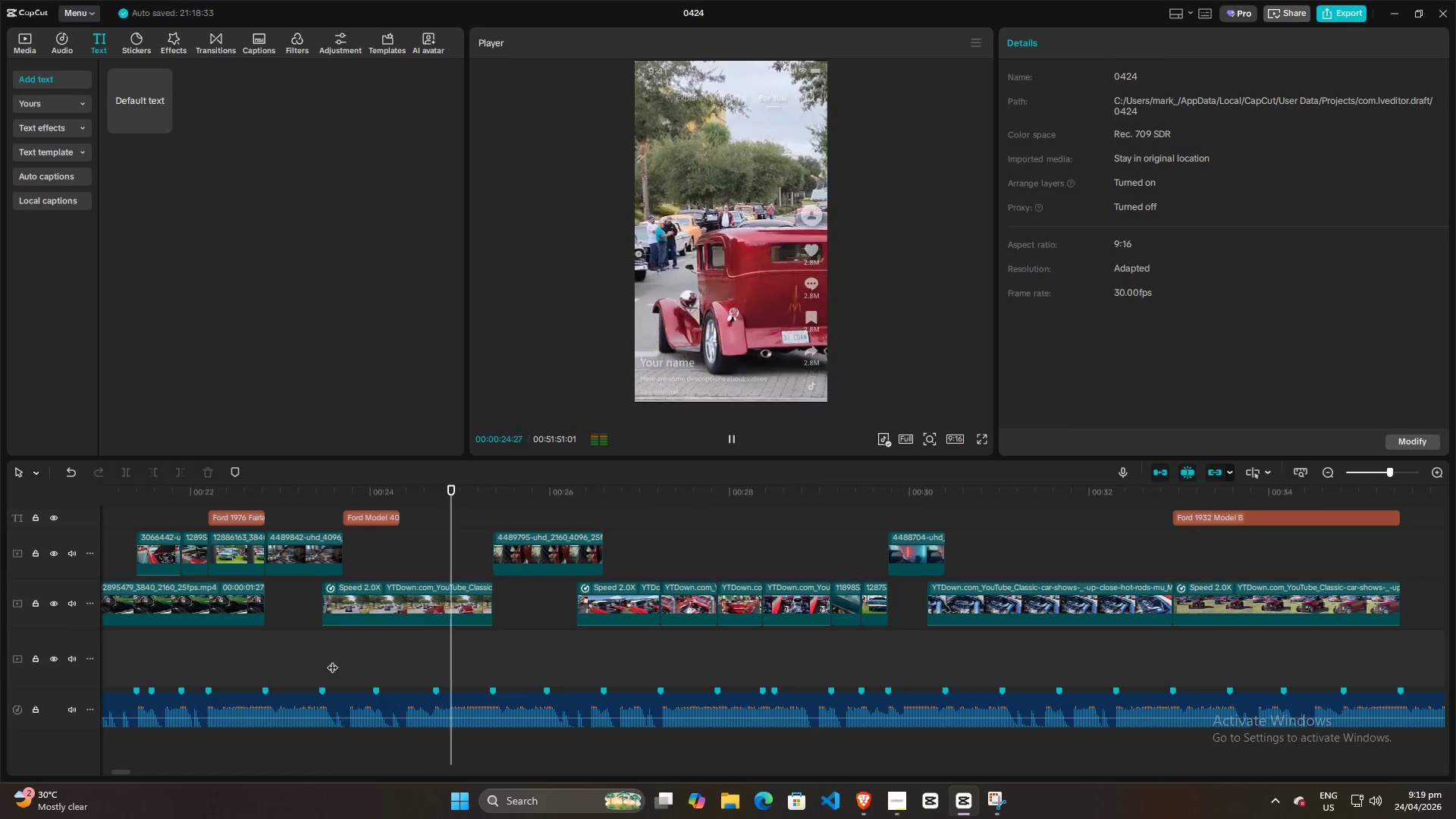 
scroll: coordinate [541, 657], scroll_direction: up, amount: 15.0
 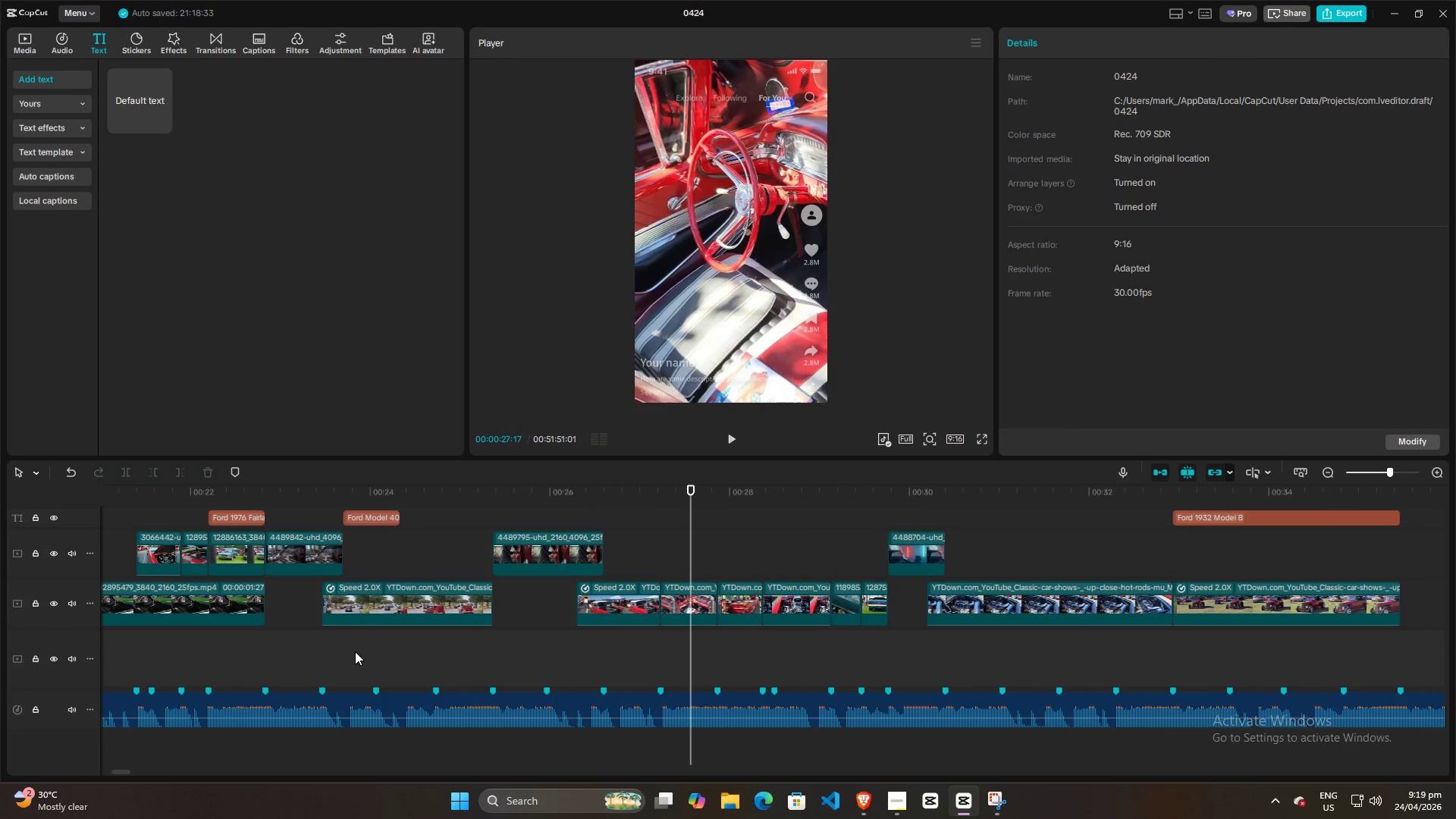 
key(Space)
 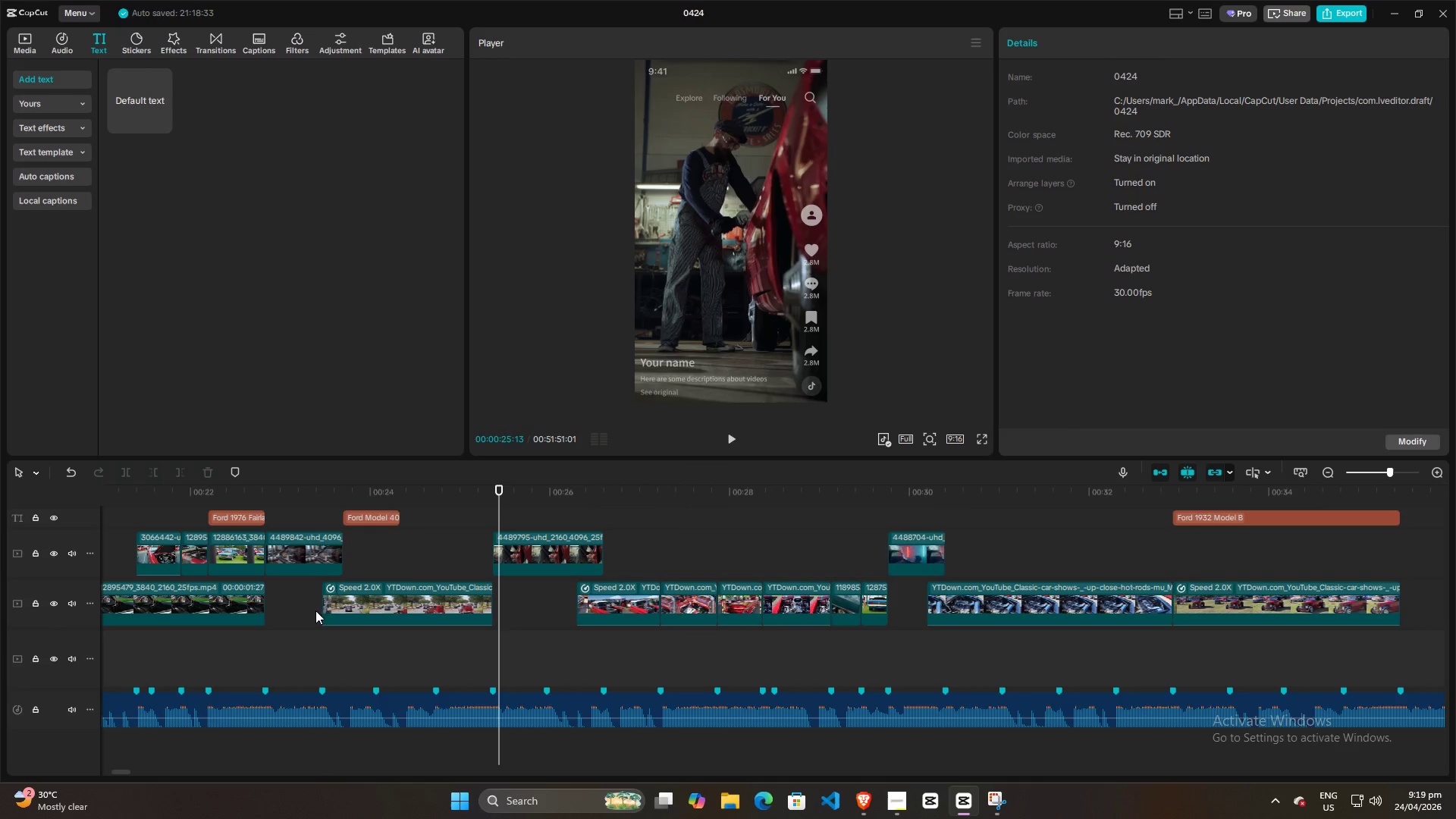 
left_click([318, 643])
 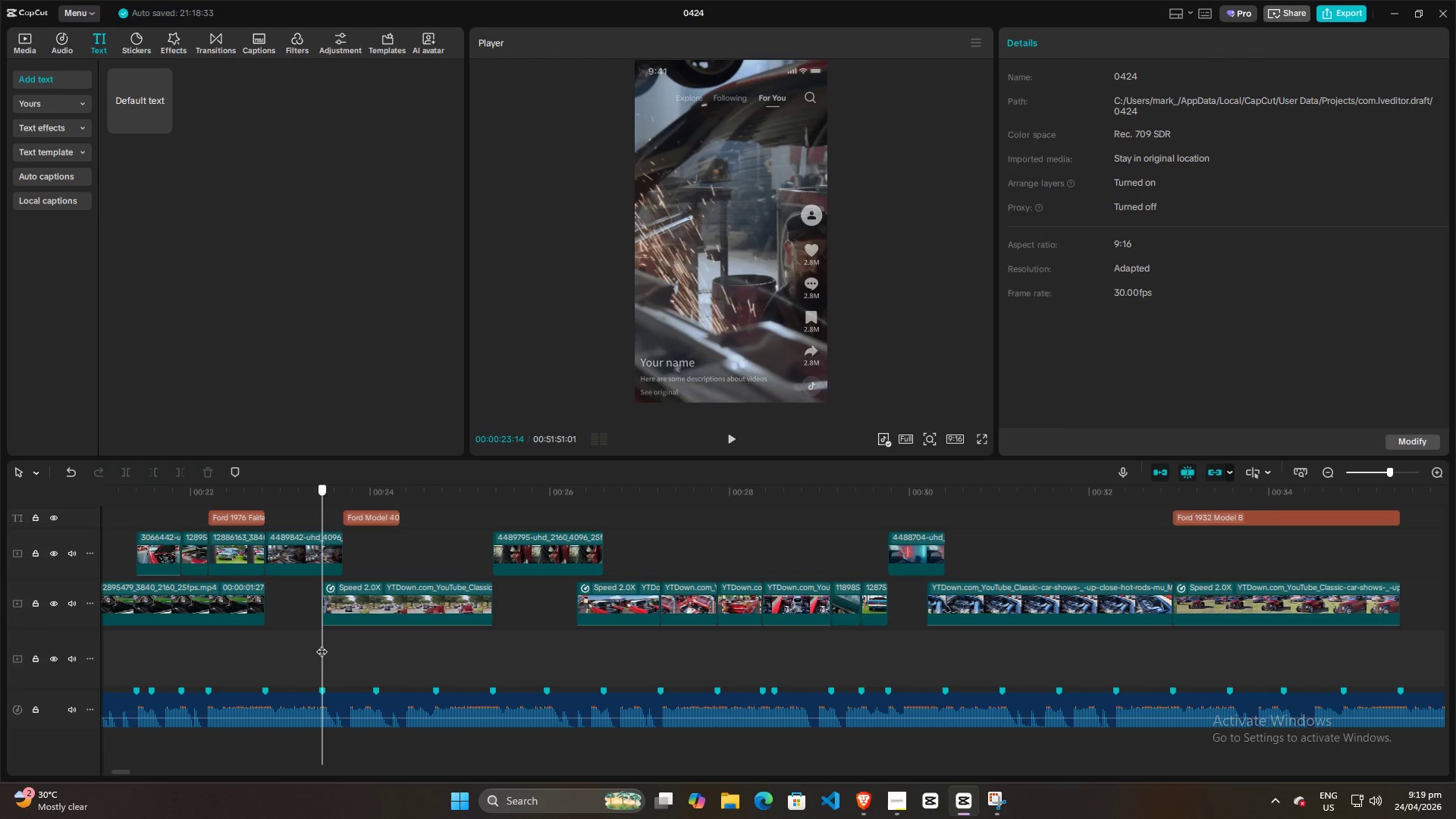 
left_click_drag(start_coordinate=[319, 644], to_coordinate=[400, 642])
 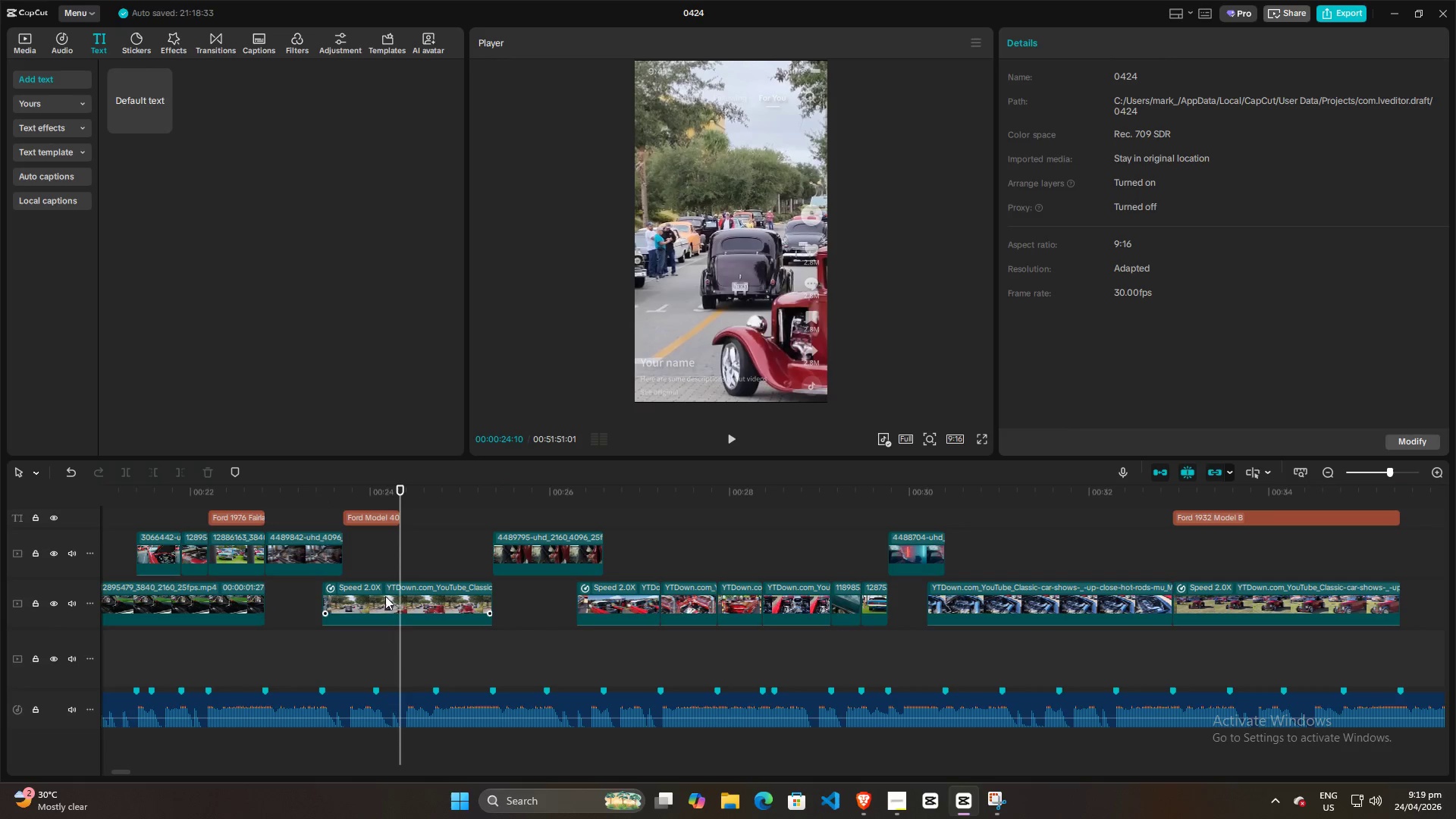 
left_click_drag(start_coordinate=[376, 598], to_coordinate=[328, 599])
 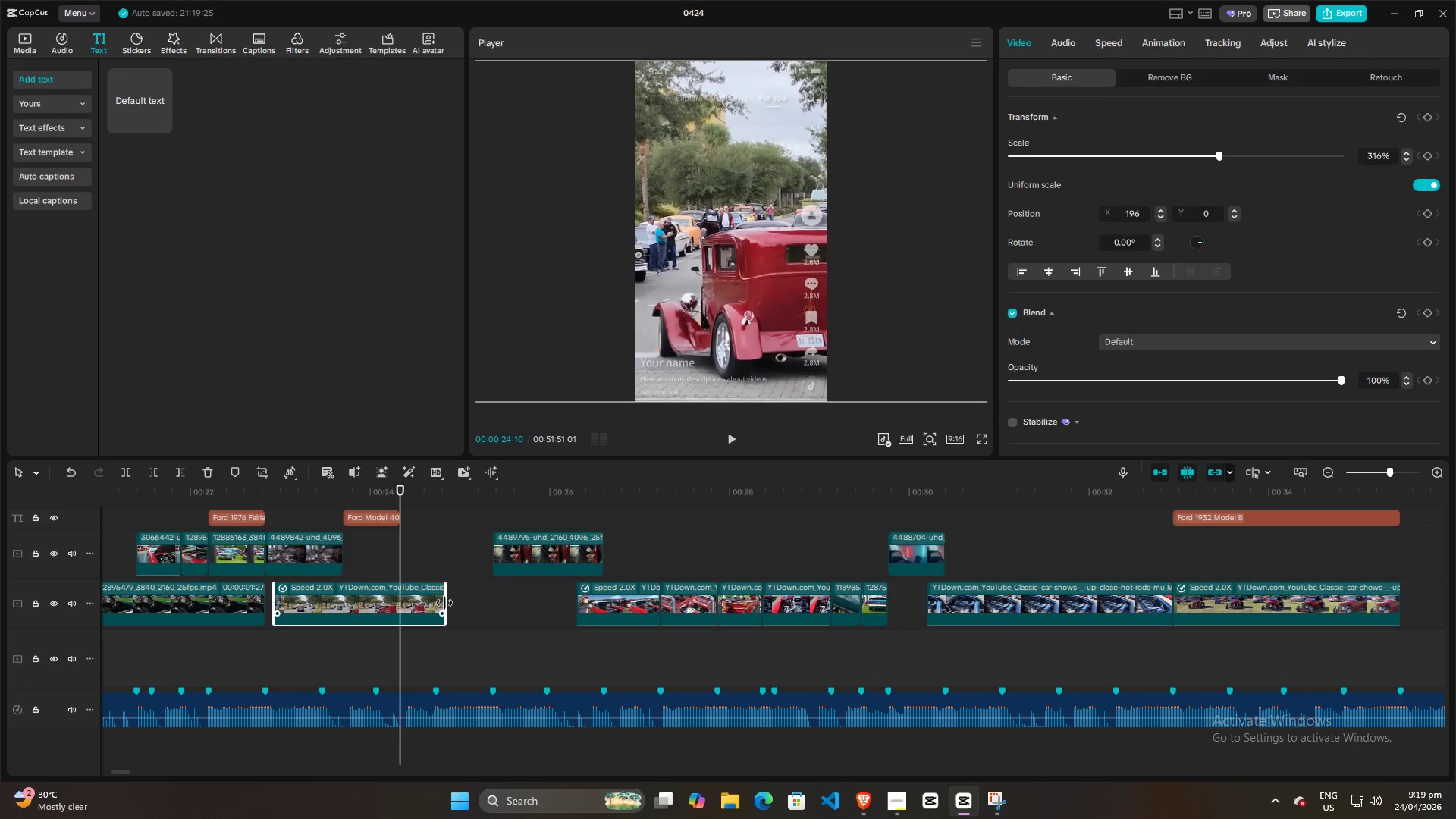 
left_click_drag(start_coordinate=[444, 603], to_coordinate=[482, 606])
 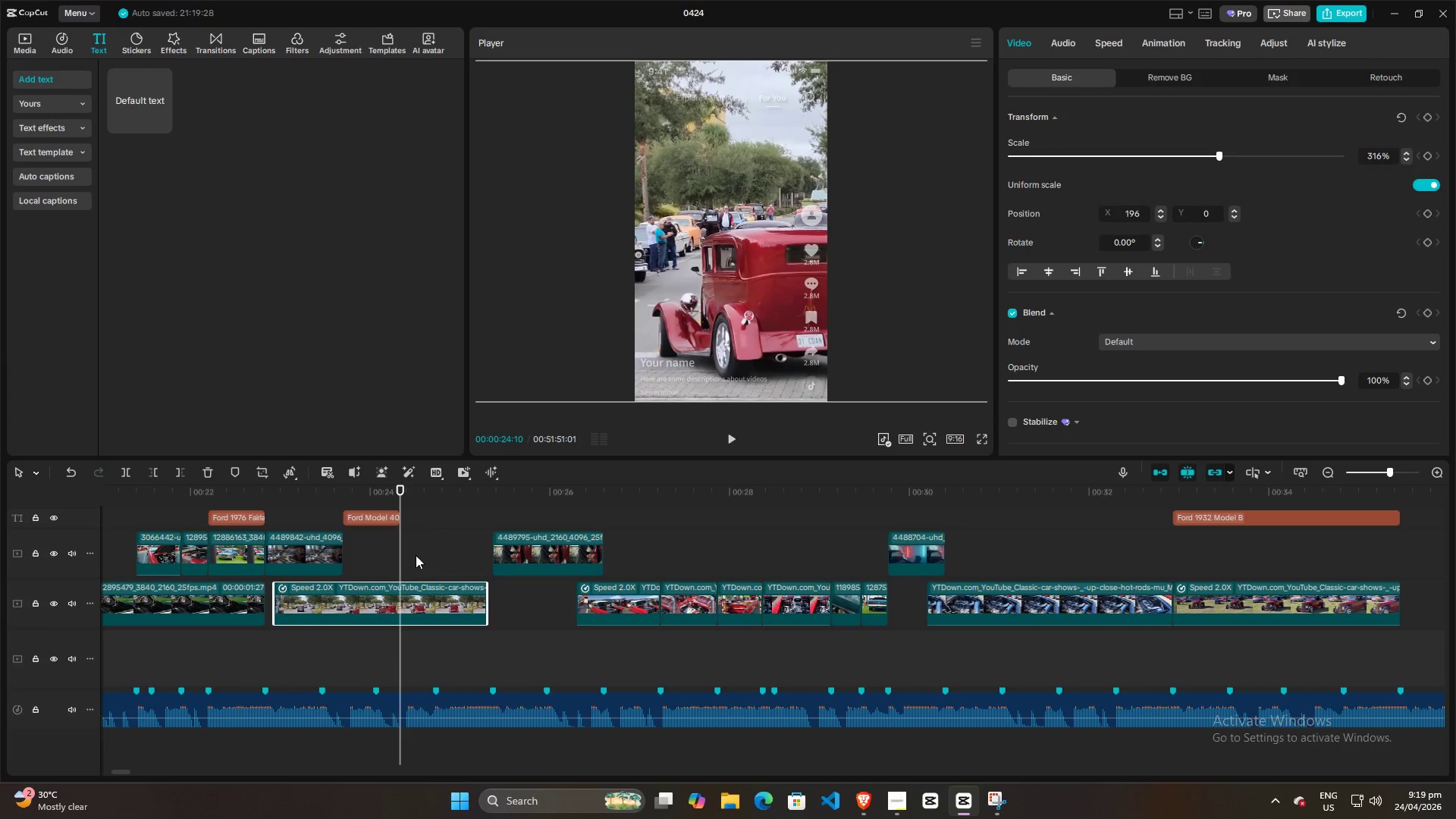 
key(Space)
 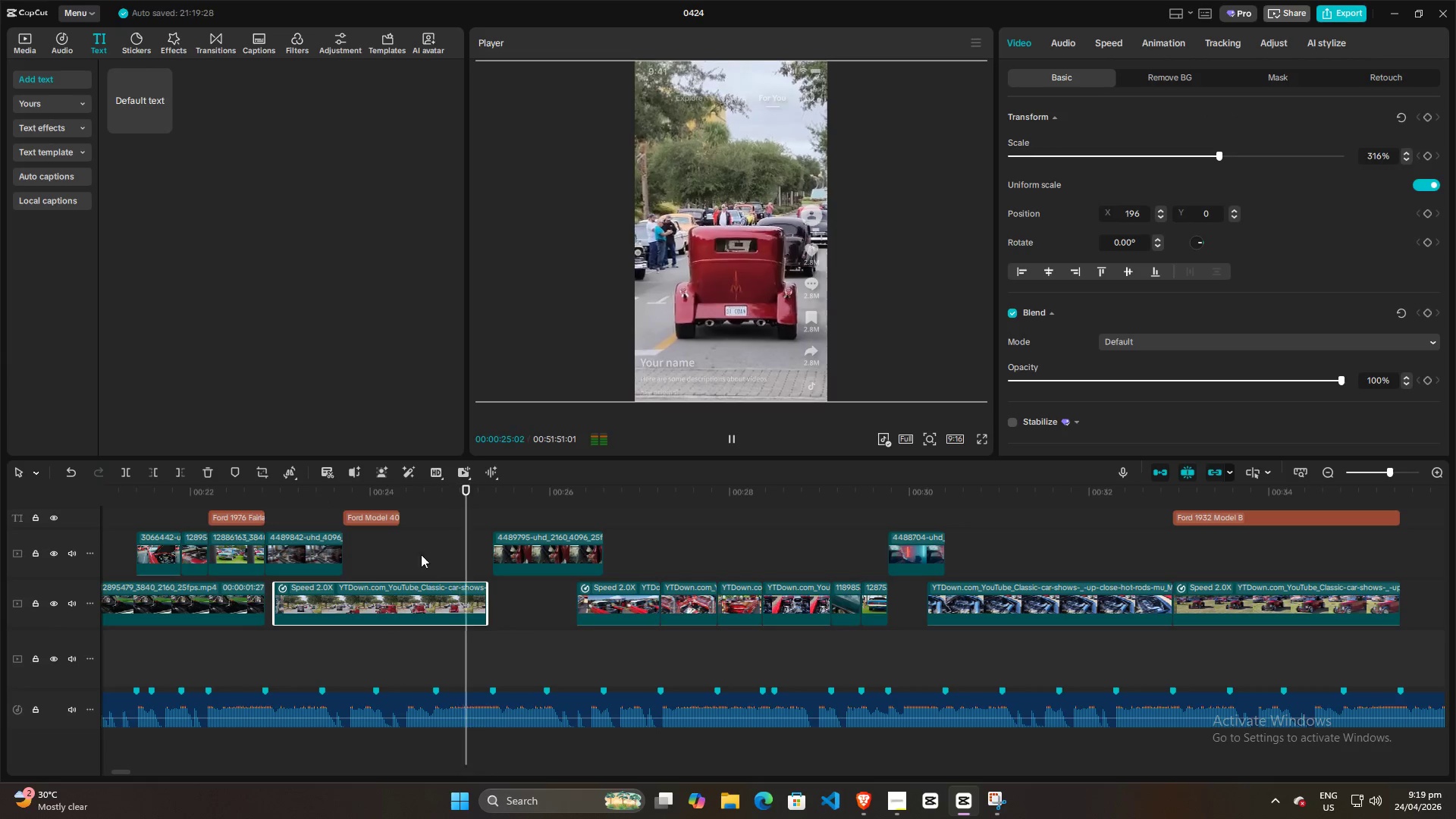 
key(Space)
 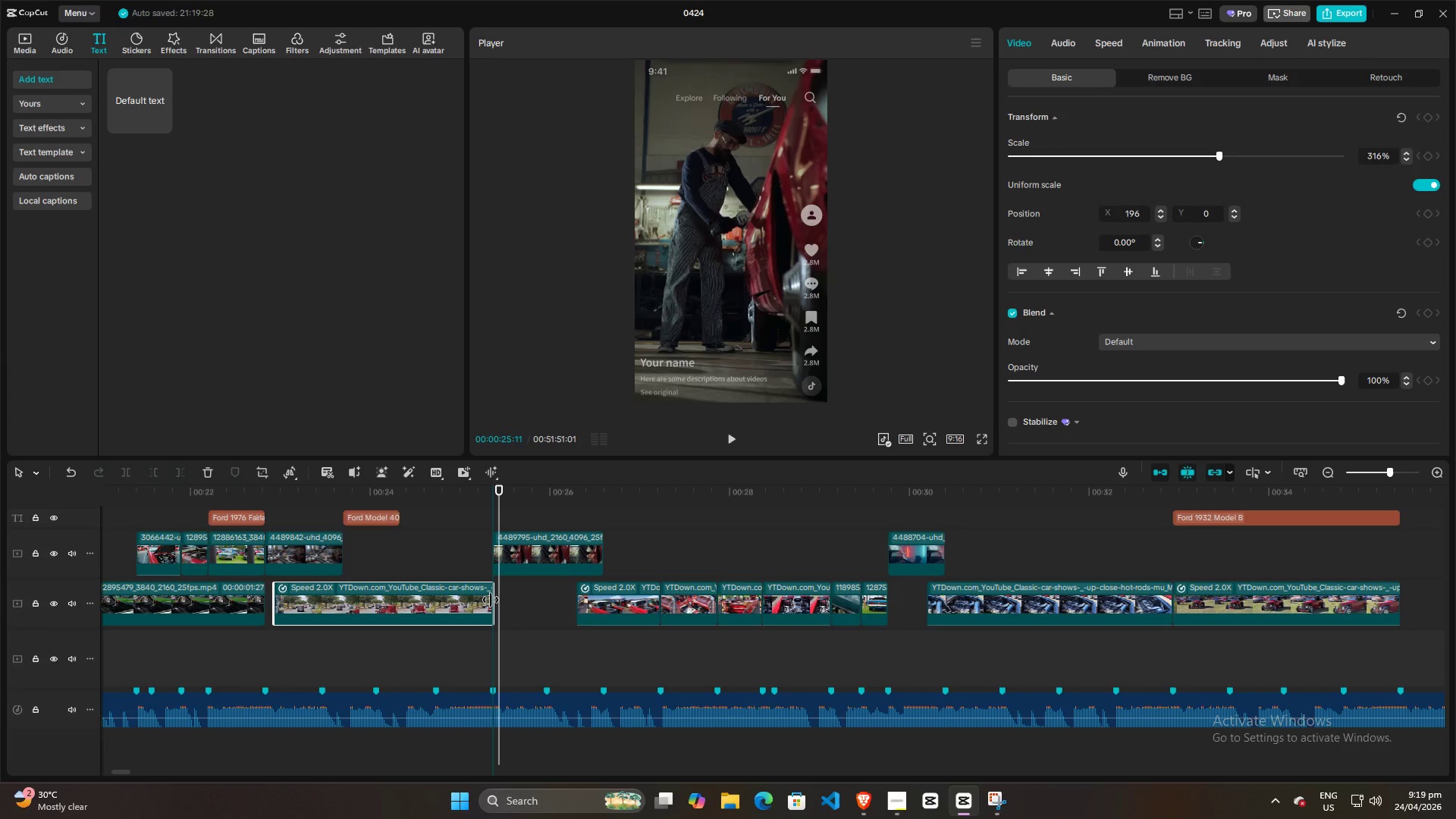 
left_click([347, 564])
 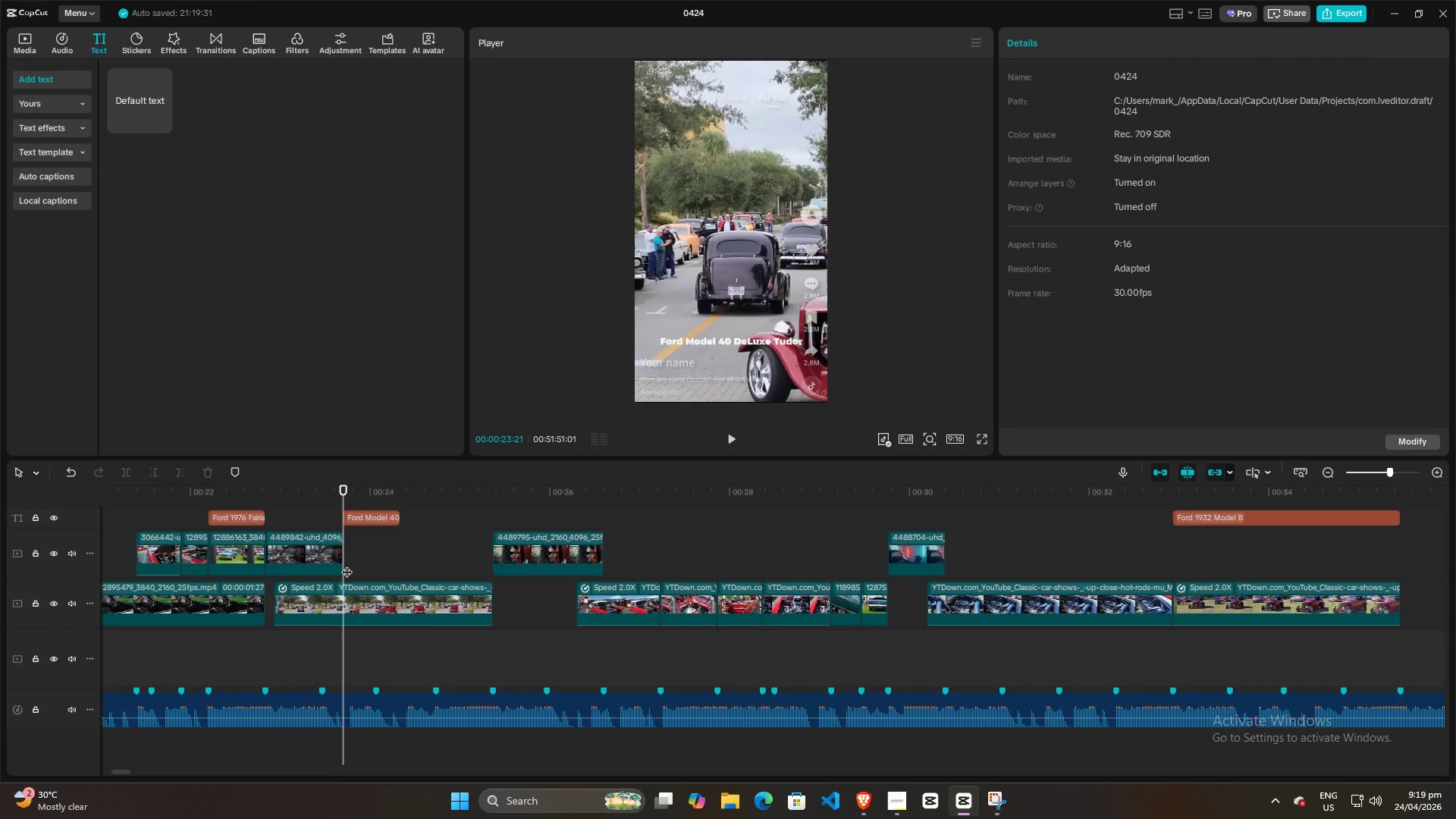 
key(Space)
 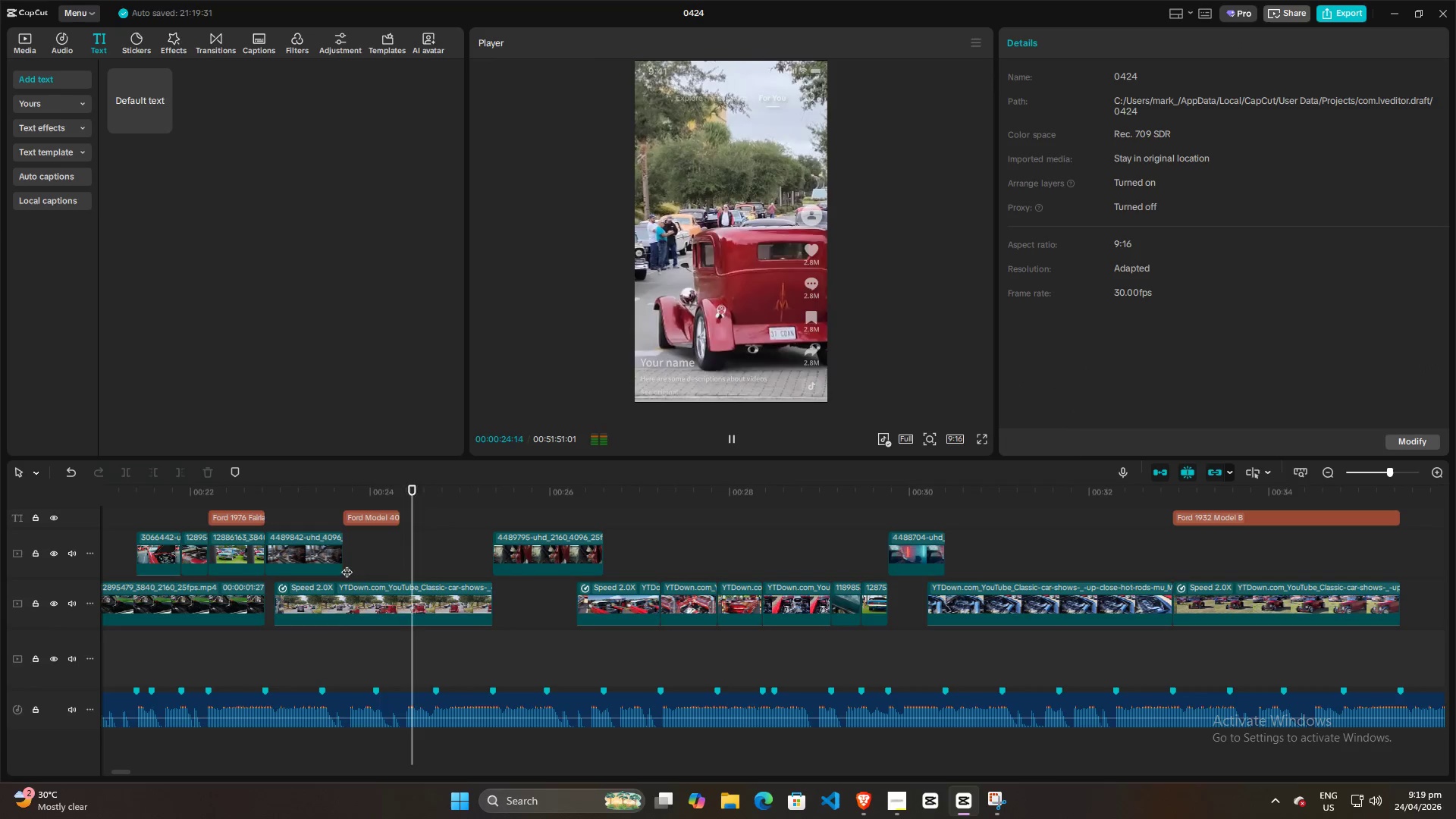 
key(Space)
 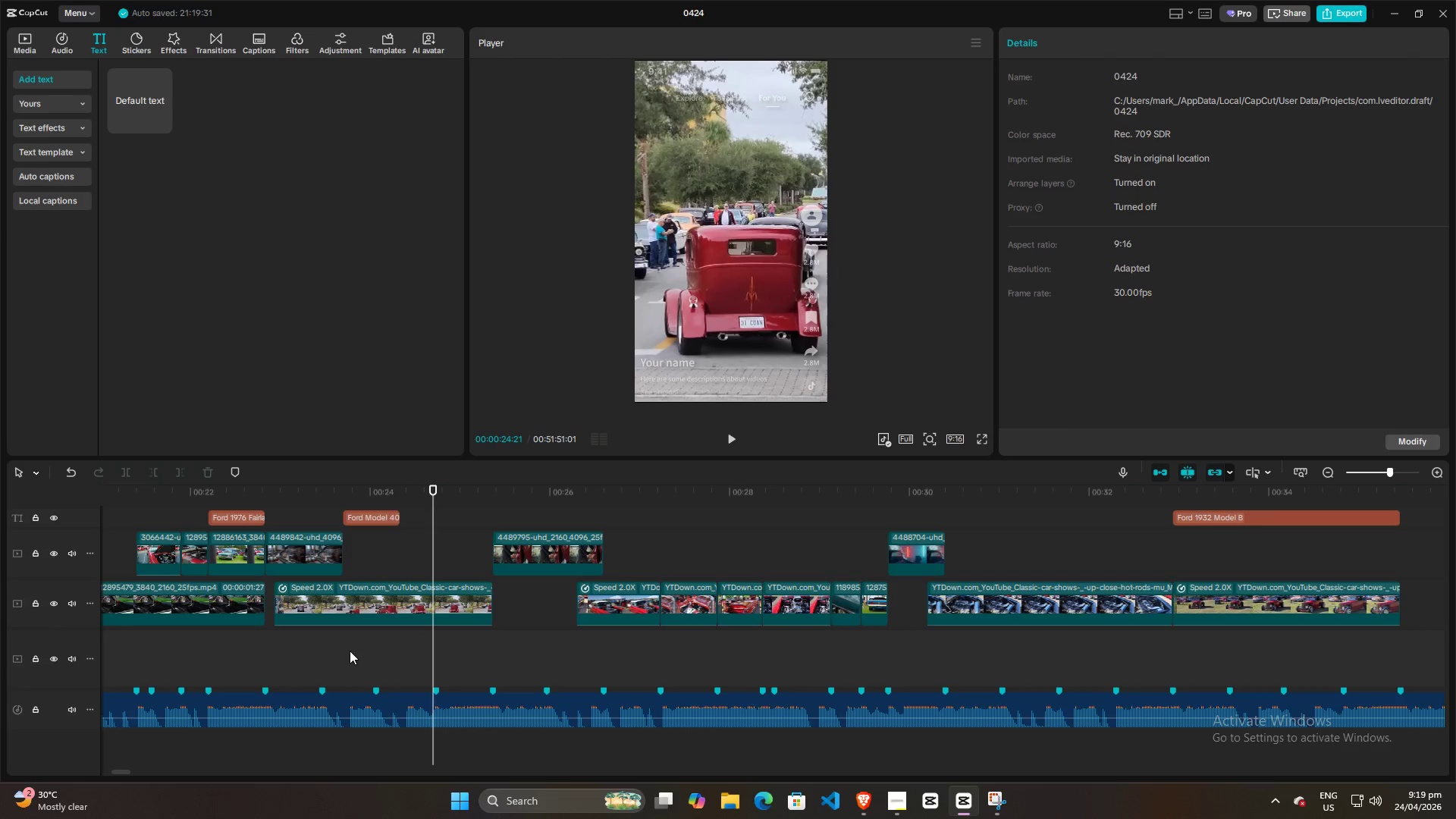 
left_click([348, 660])
 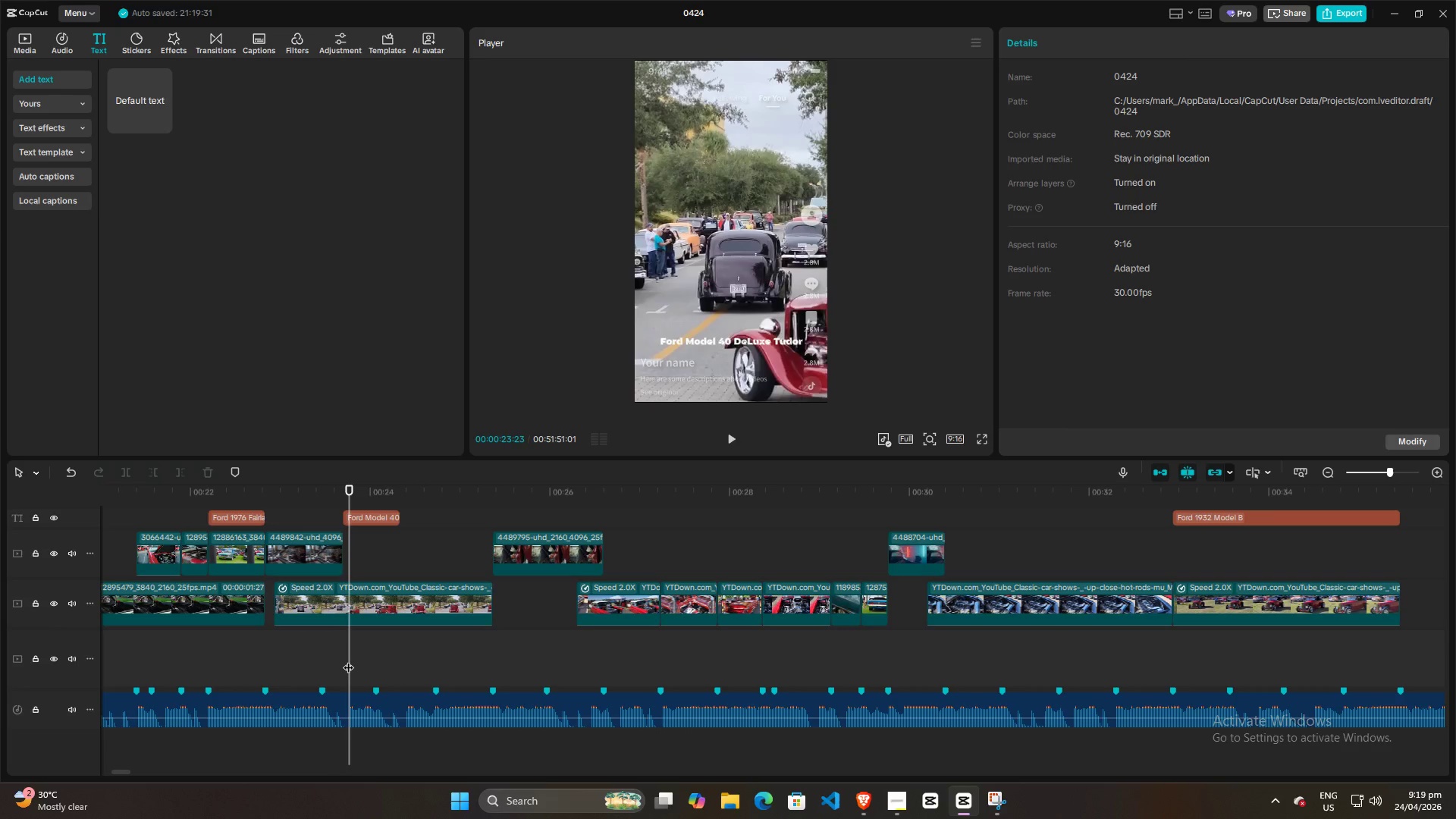 
key(Space)
 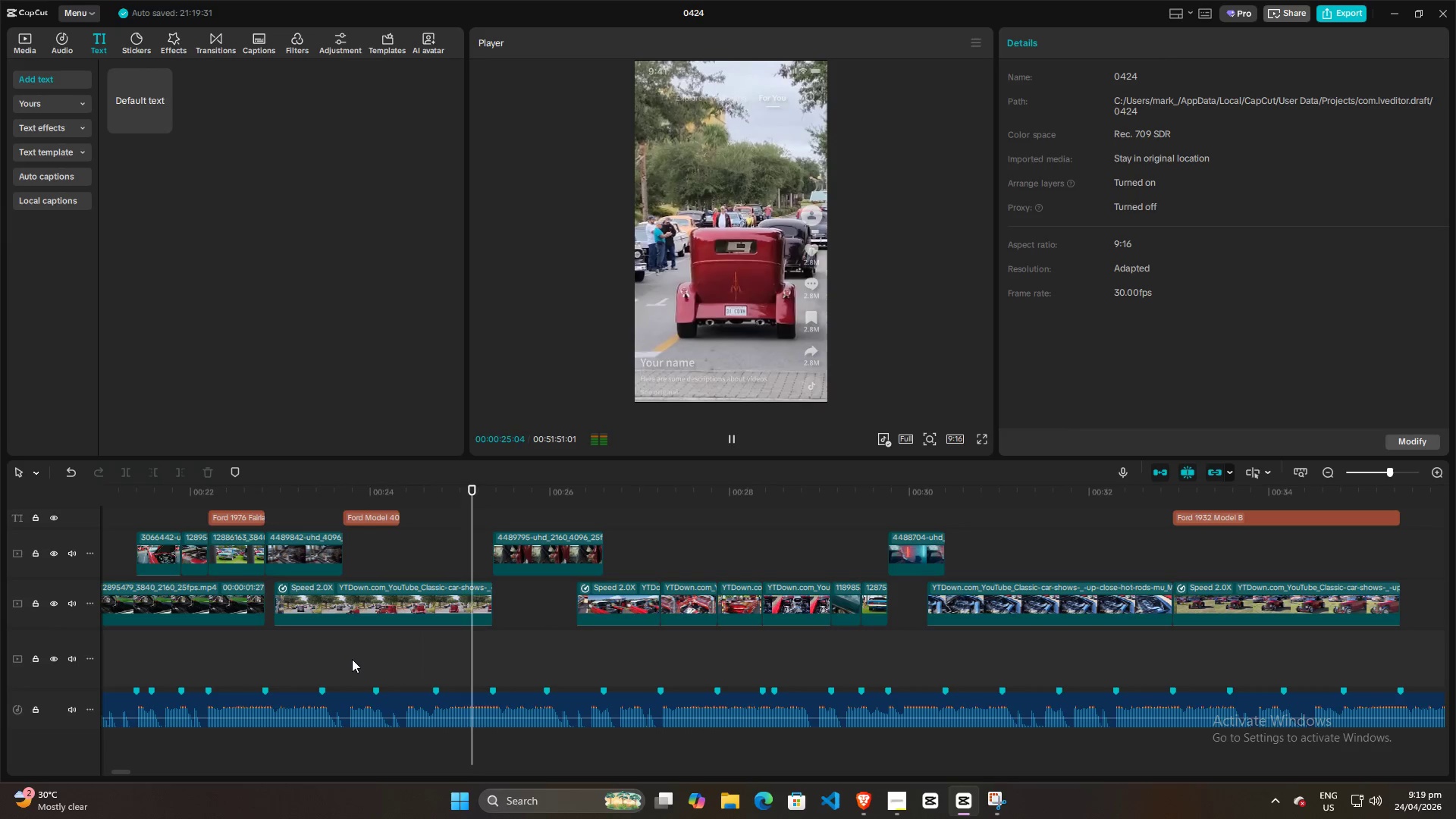 
key(Space)
 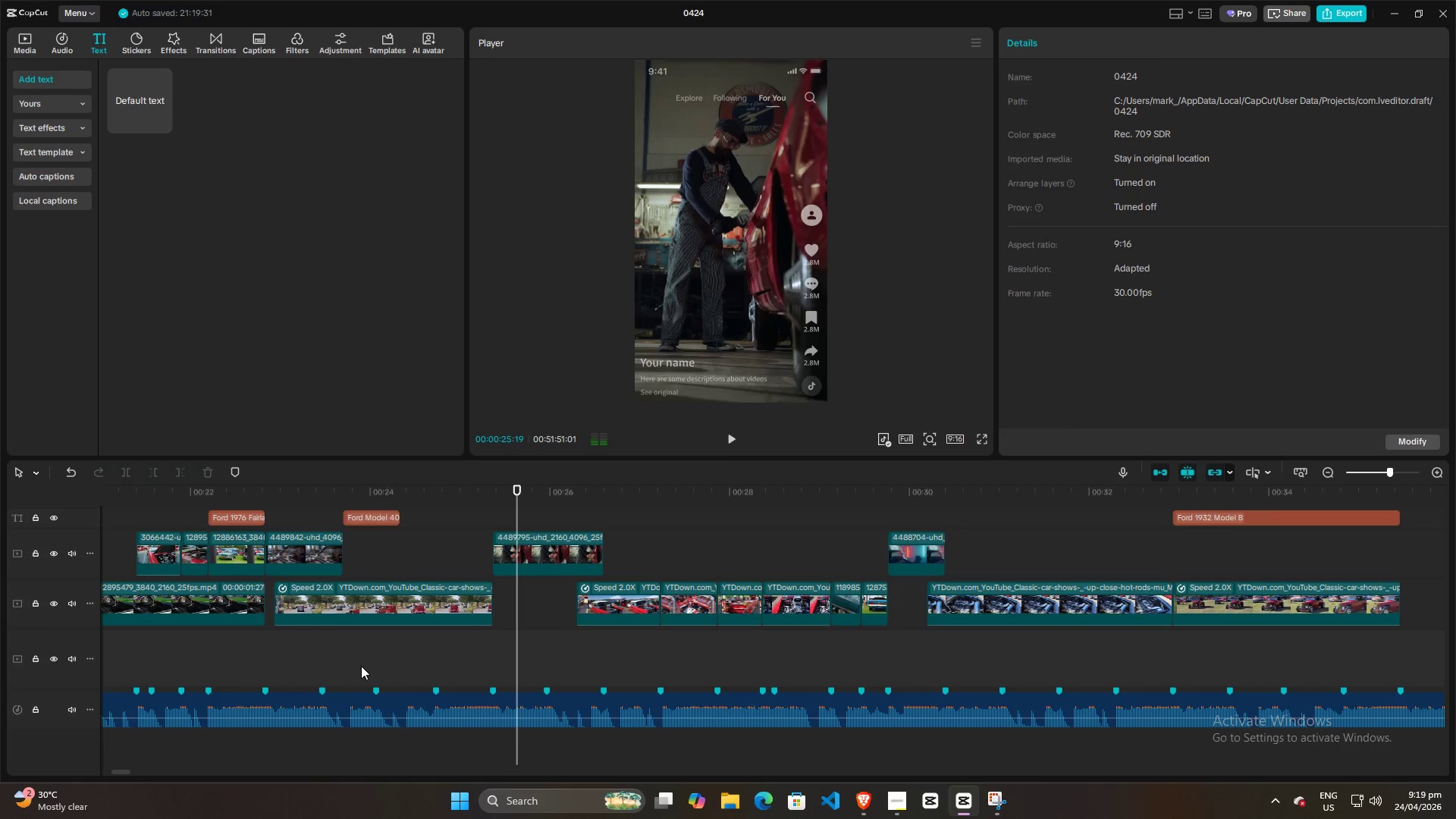 
left_click([361, 666])
 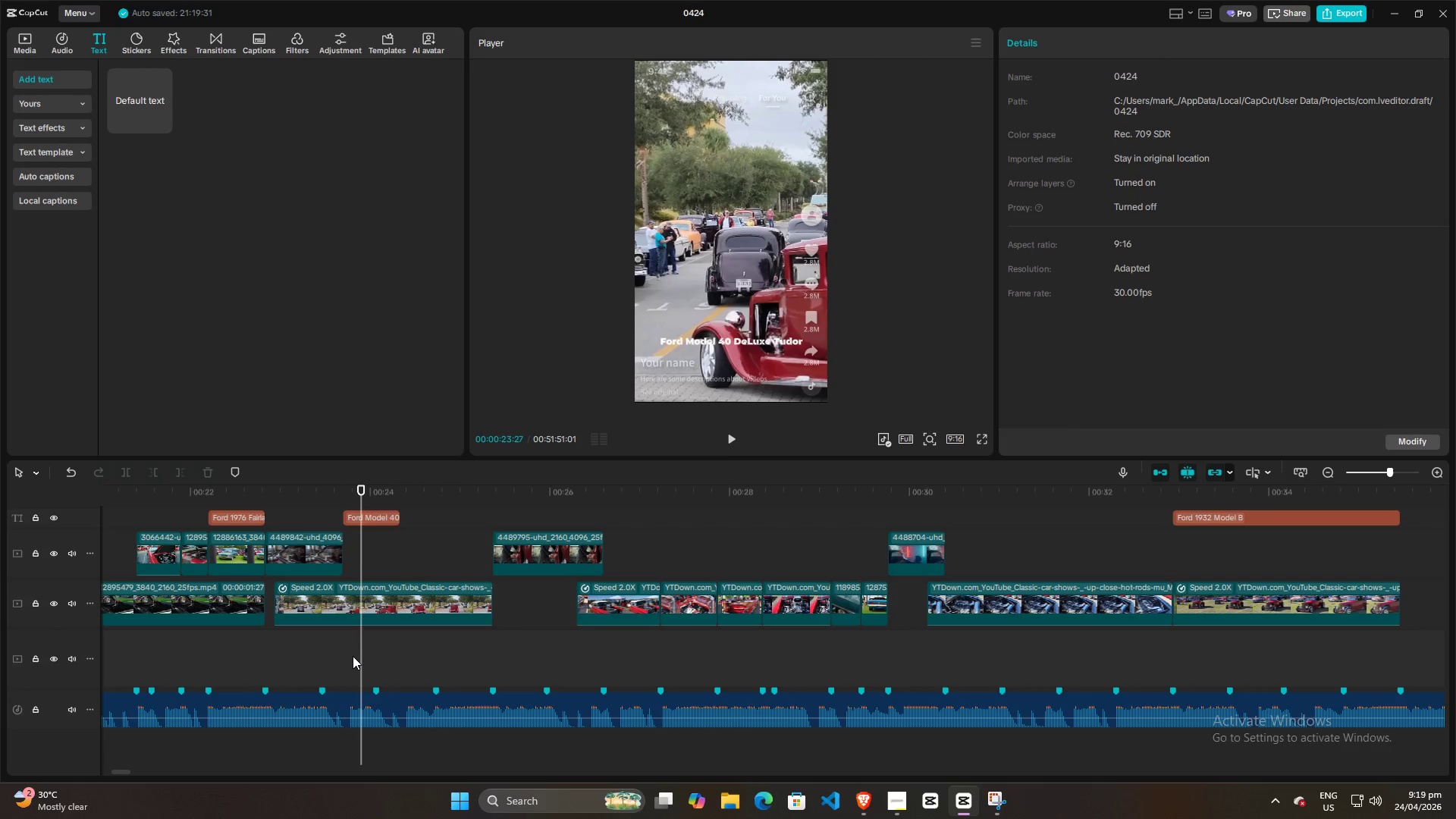 
left_click([349, 656])
 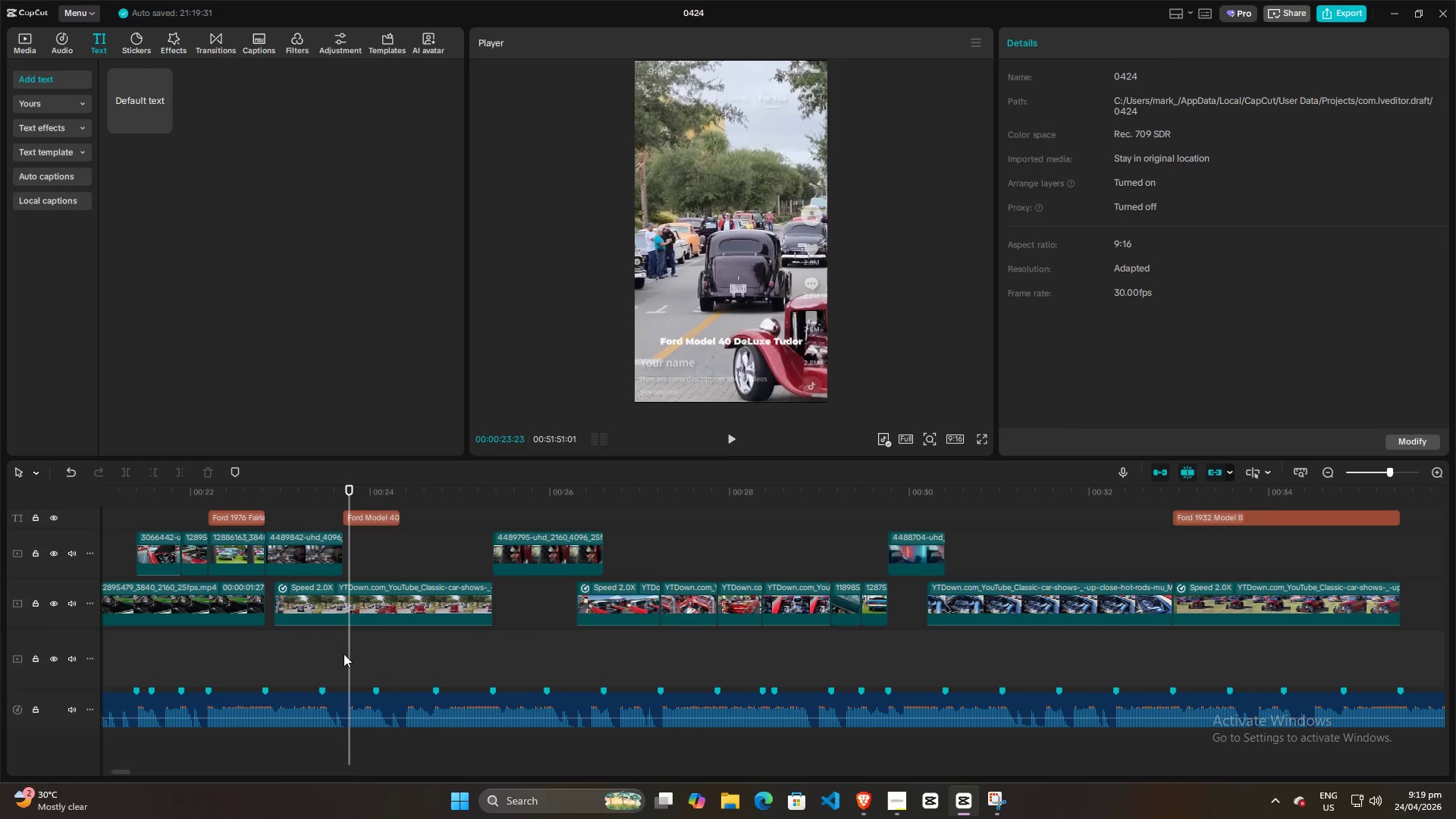 
left_click([342, 654])
 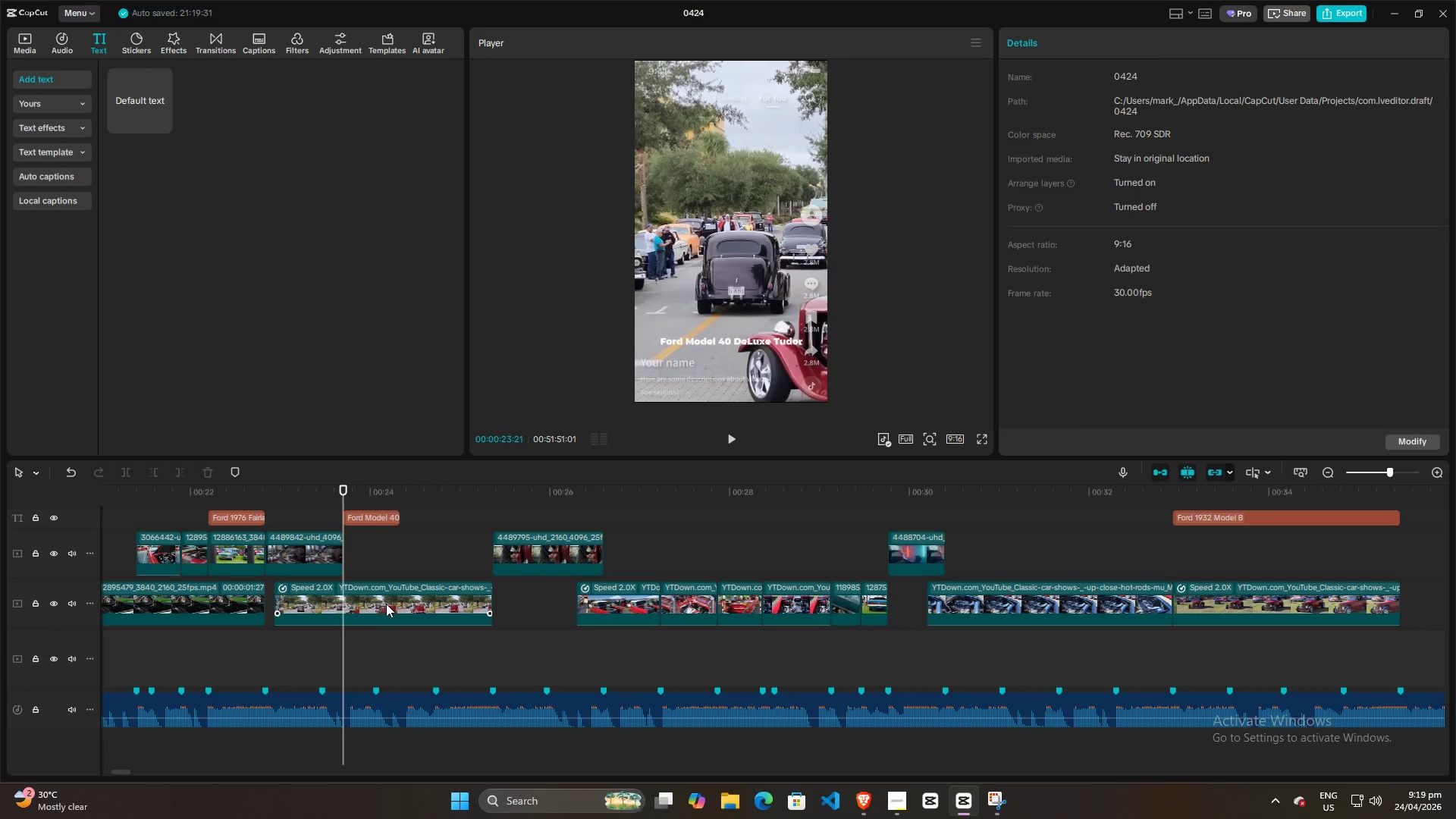 
left_click_drag(start_coordinate=[387, 604], to_coordinate=[406, 604])
 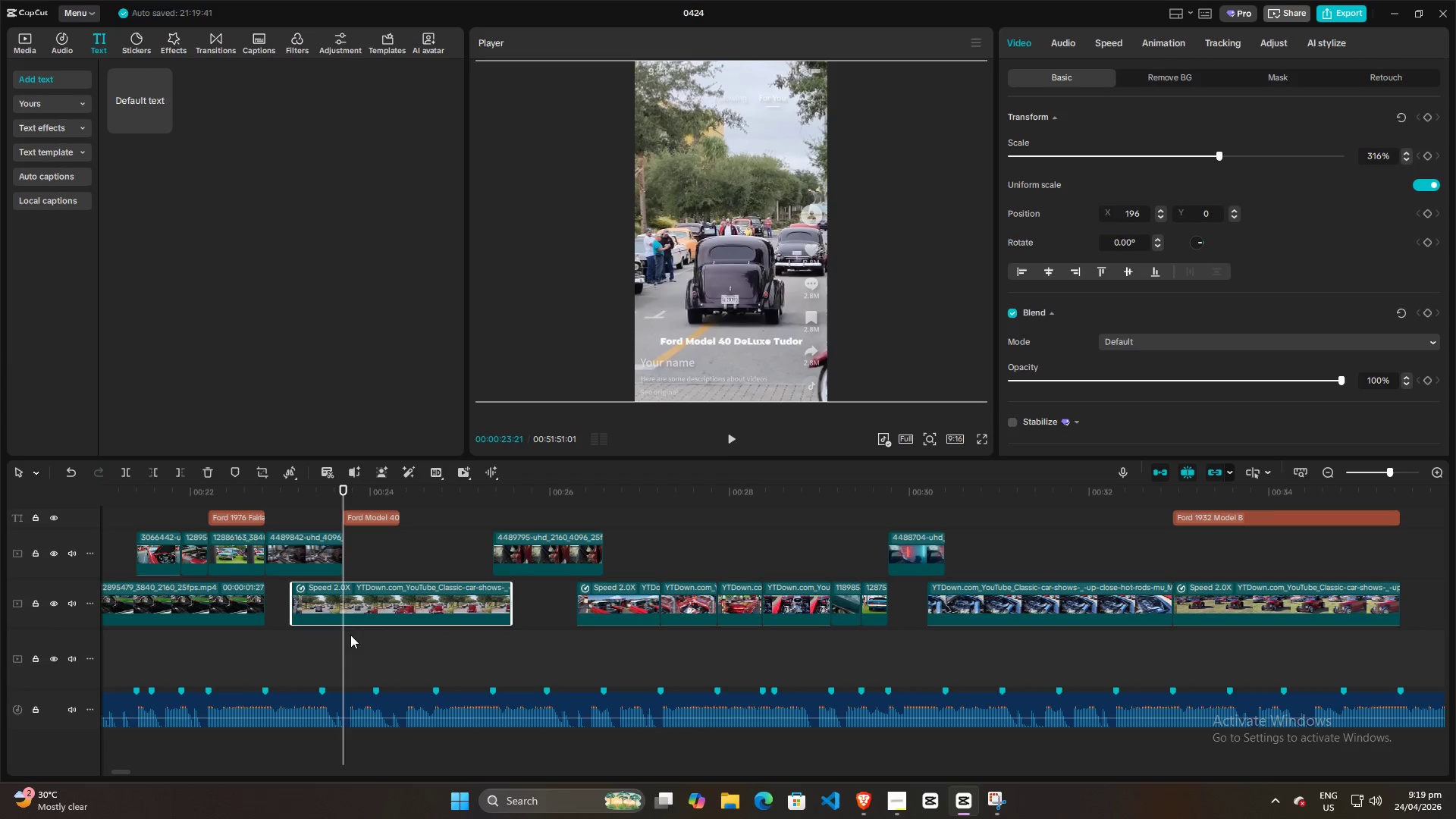 
key(Space)
 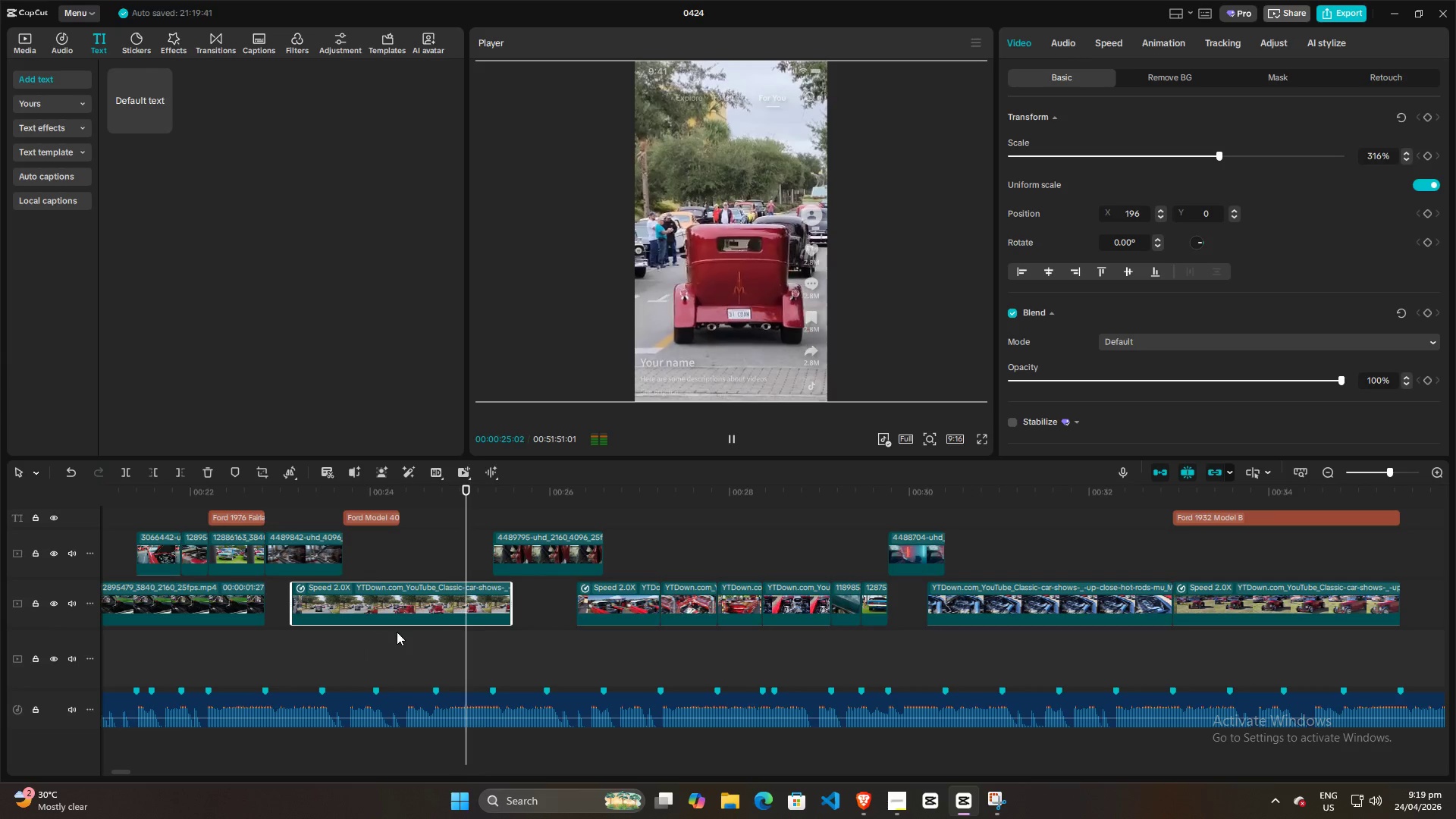 
key(Space)
 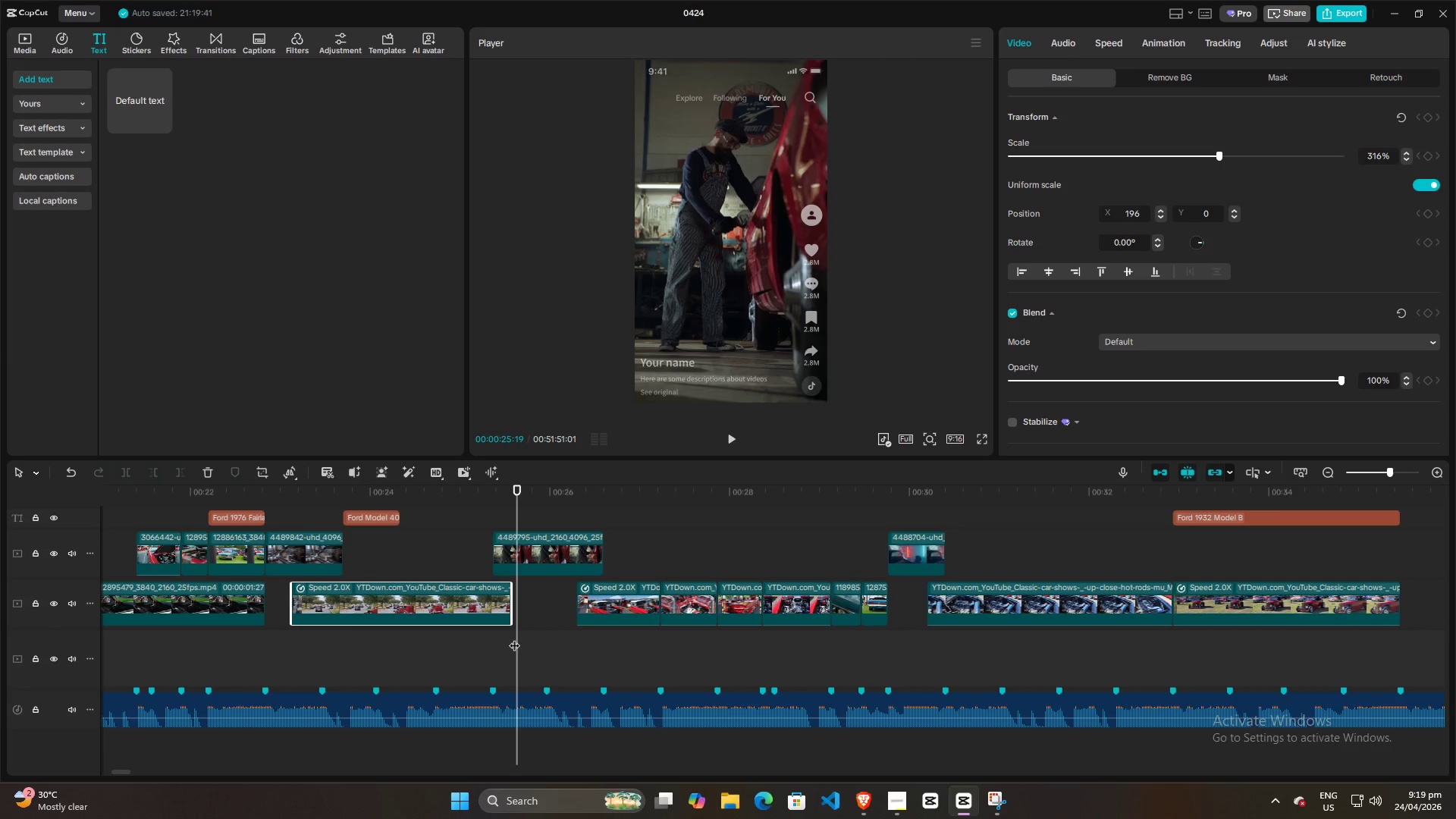 
left_click_drag(start_coordinate=[516, 638], to_coordinate=[494, 638])
 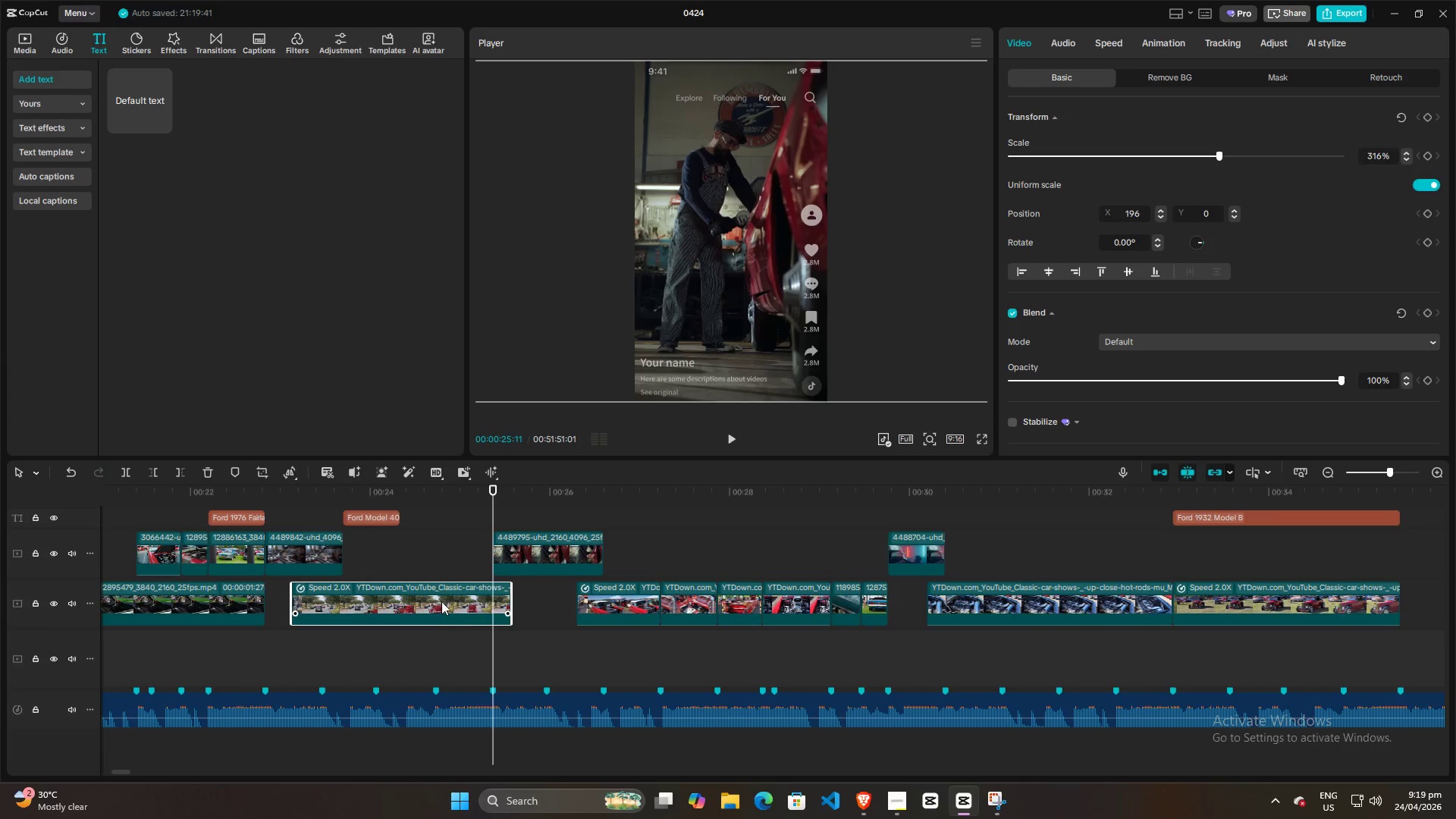 
left_click([441, 601])
 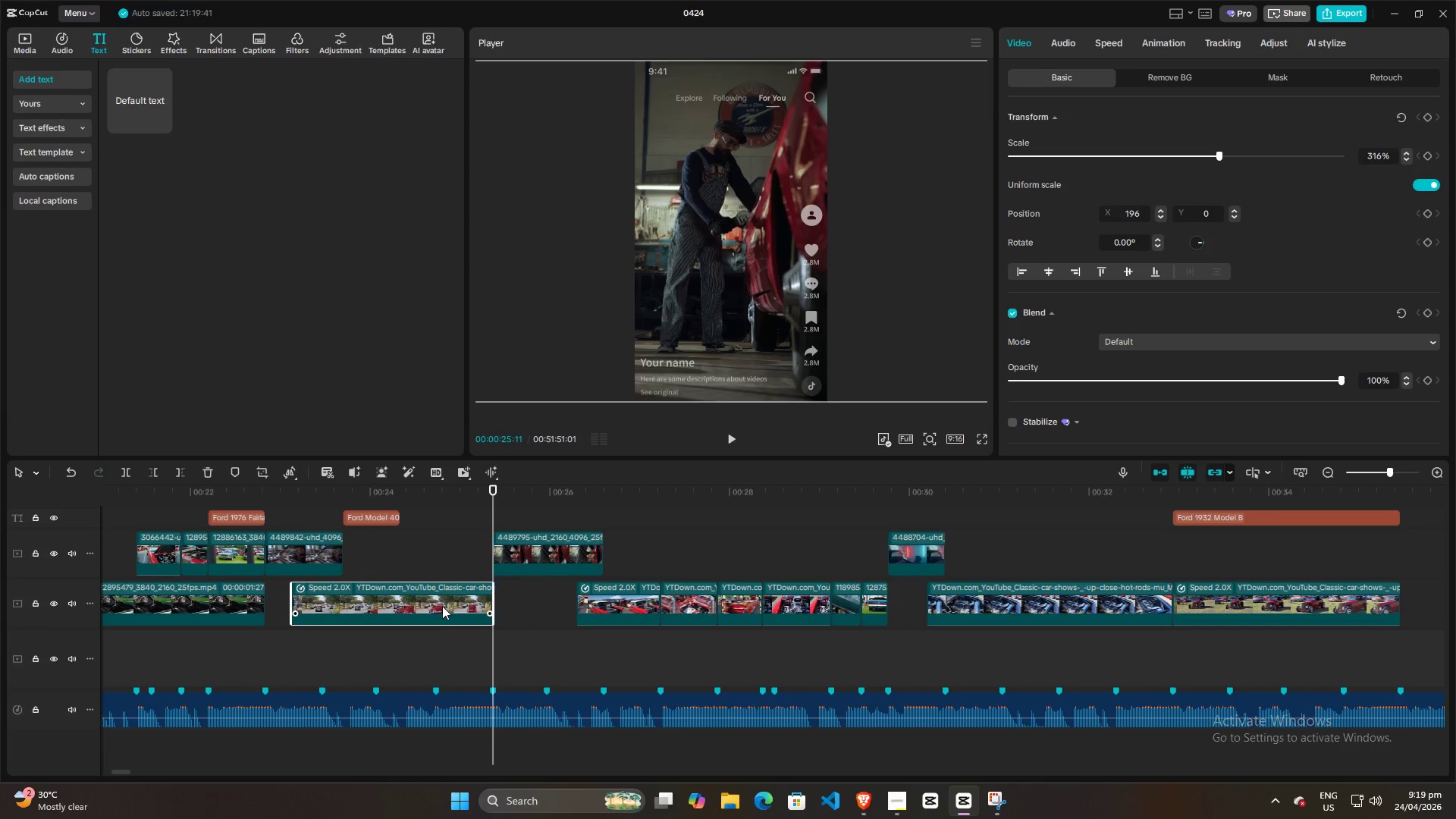 
key(W)
 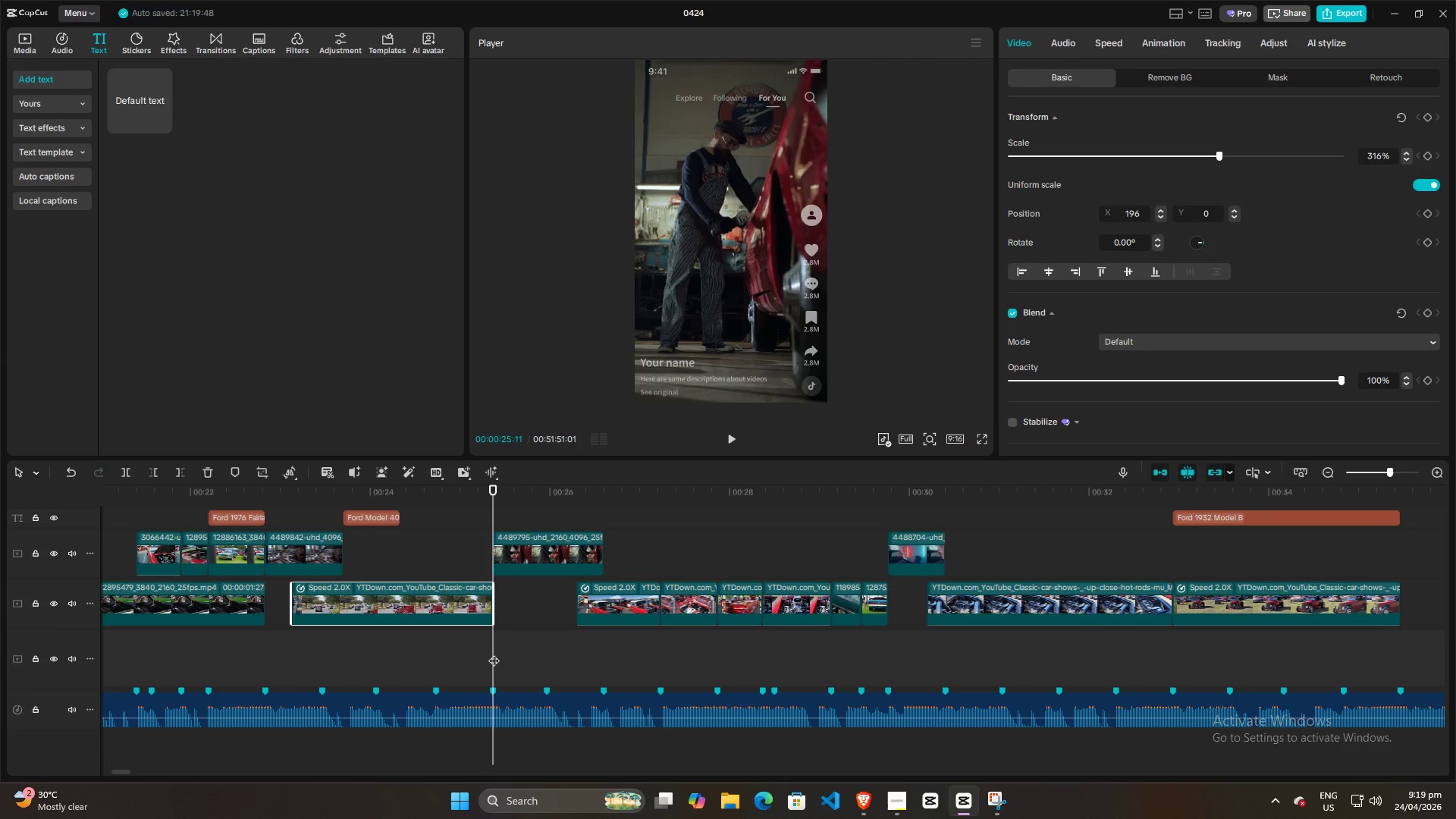 
left_click_drag(start_coordinate=[494, 653], to_coordinate=[319, 653])
 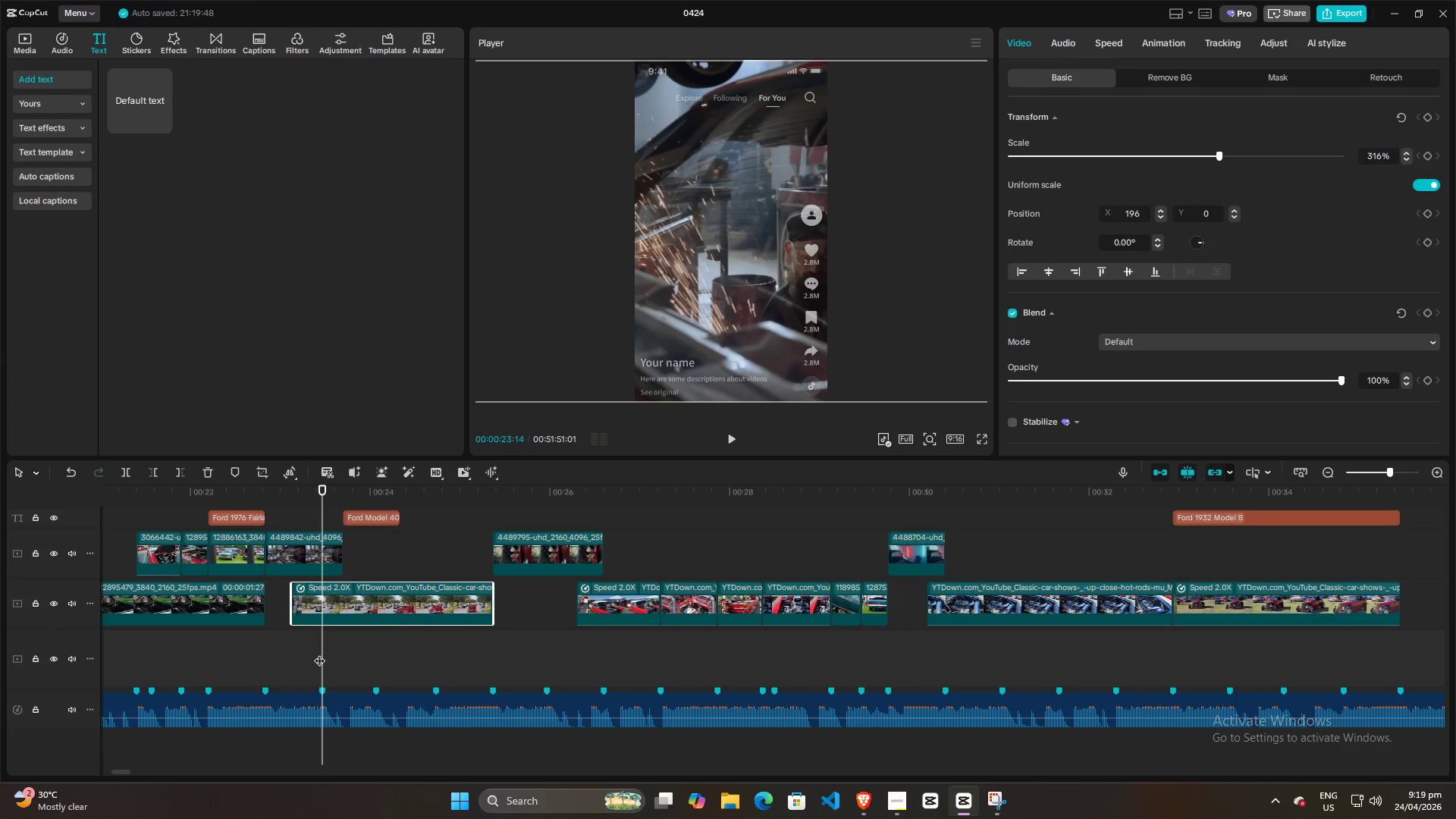 
hold_key(key=ControlLeft, duration=0.73)
 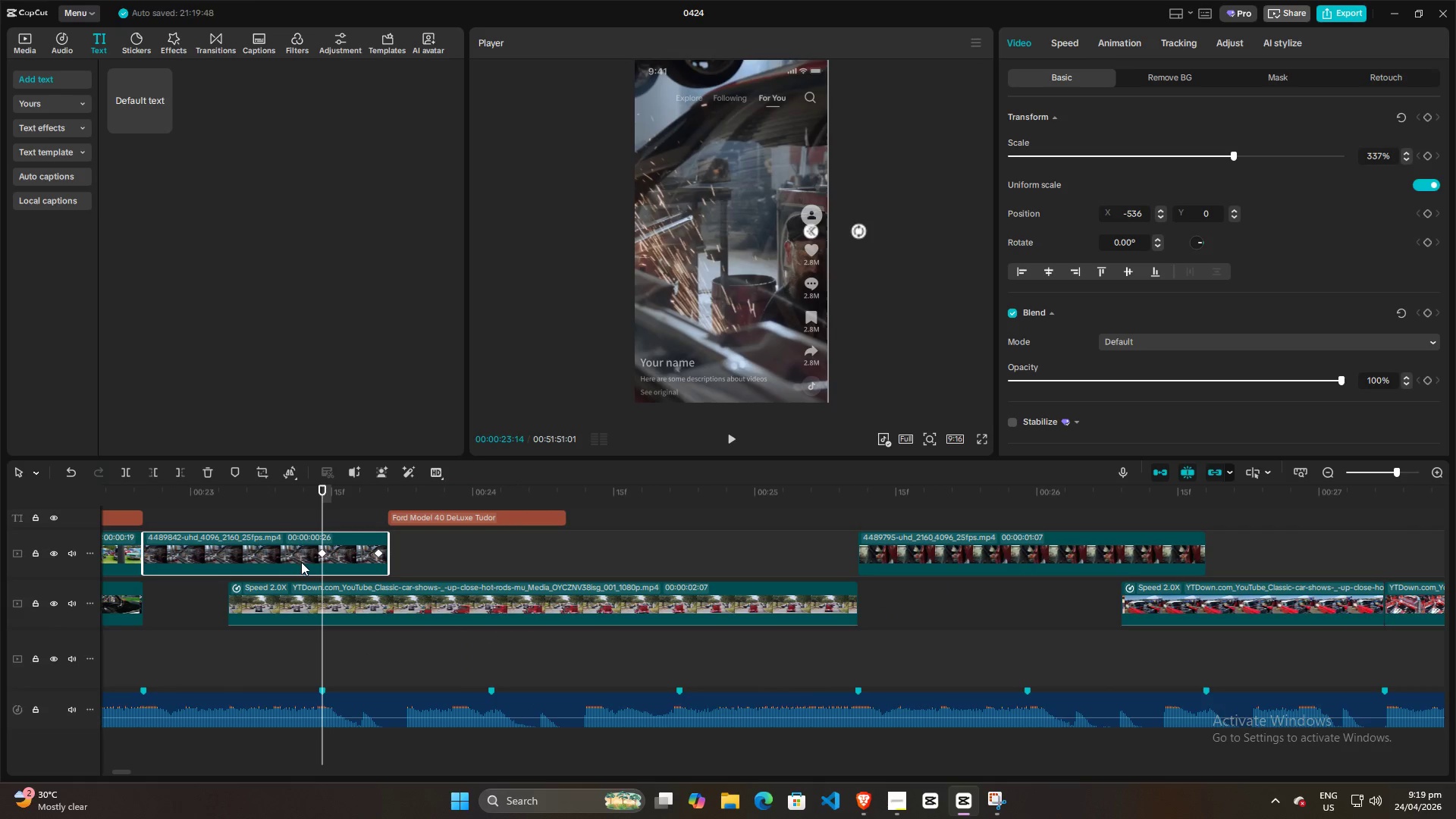 
left_click([291, 558])
 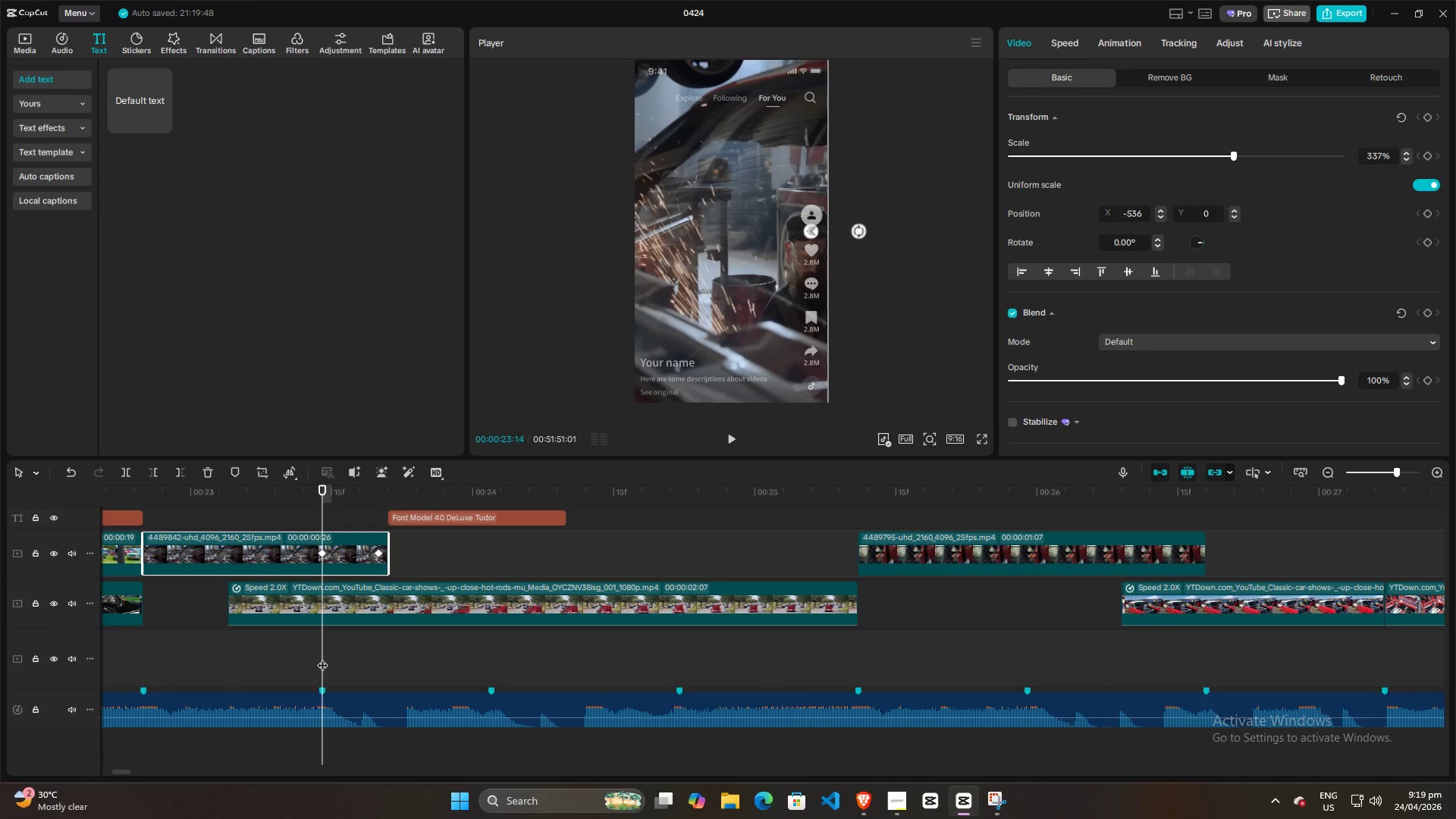 
left_click([313, 670])
 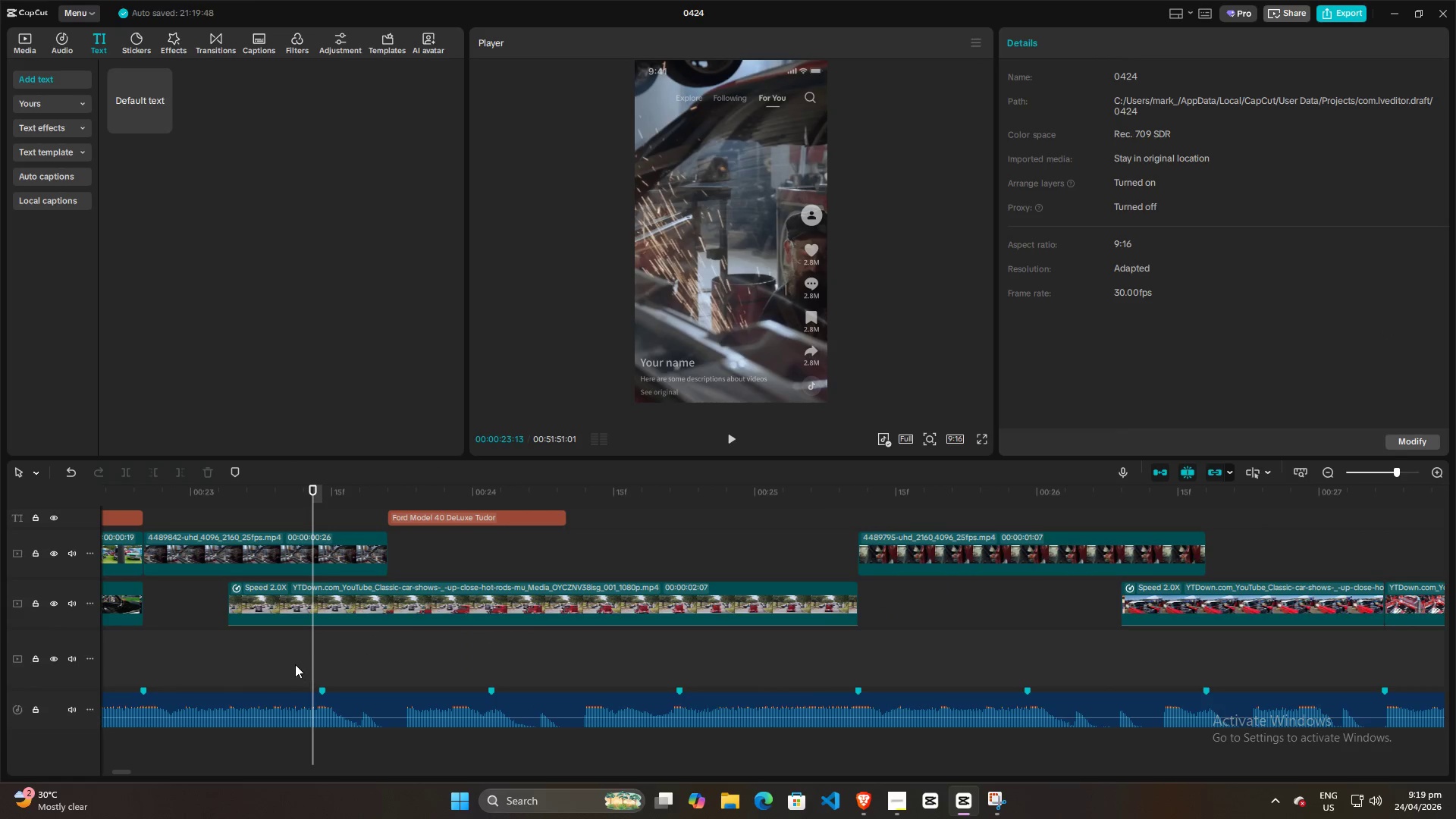 
scroll: coordinate [322, 651], scroll_direction: up, amount: 11.0
 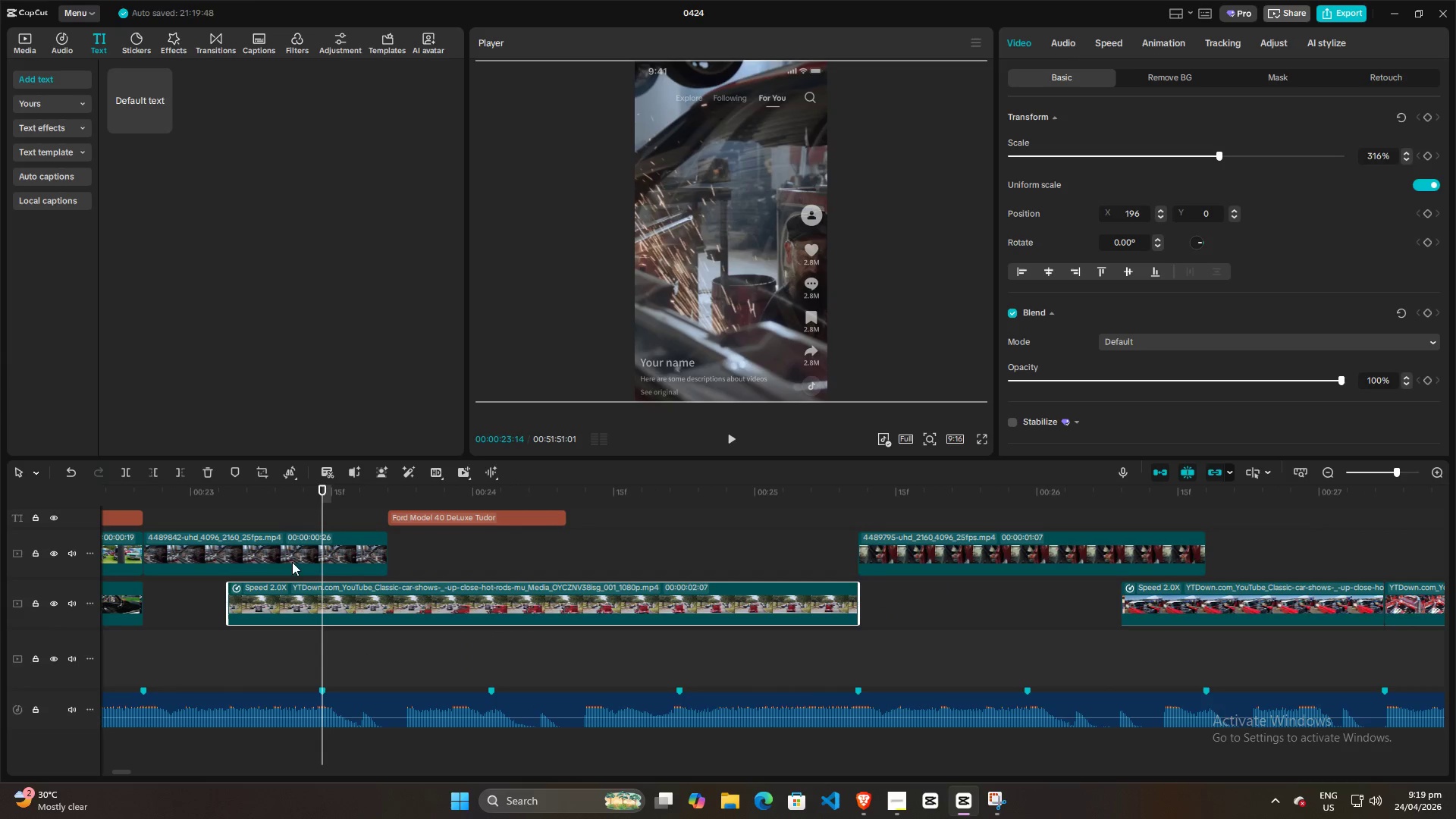 
double_click([295, 664])
 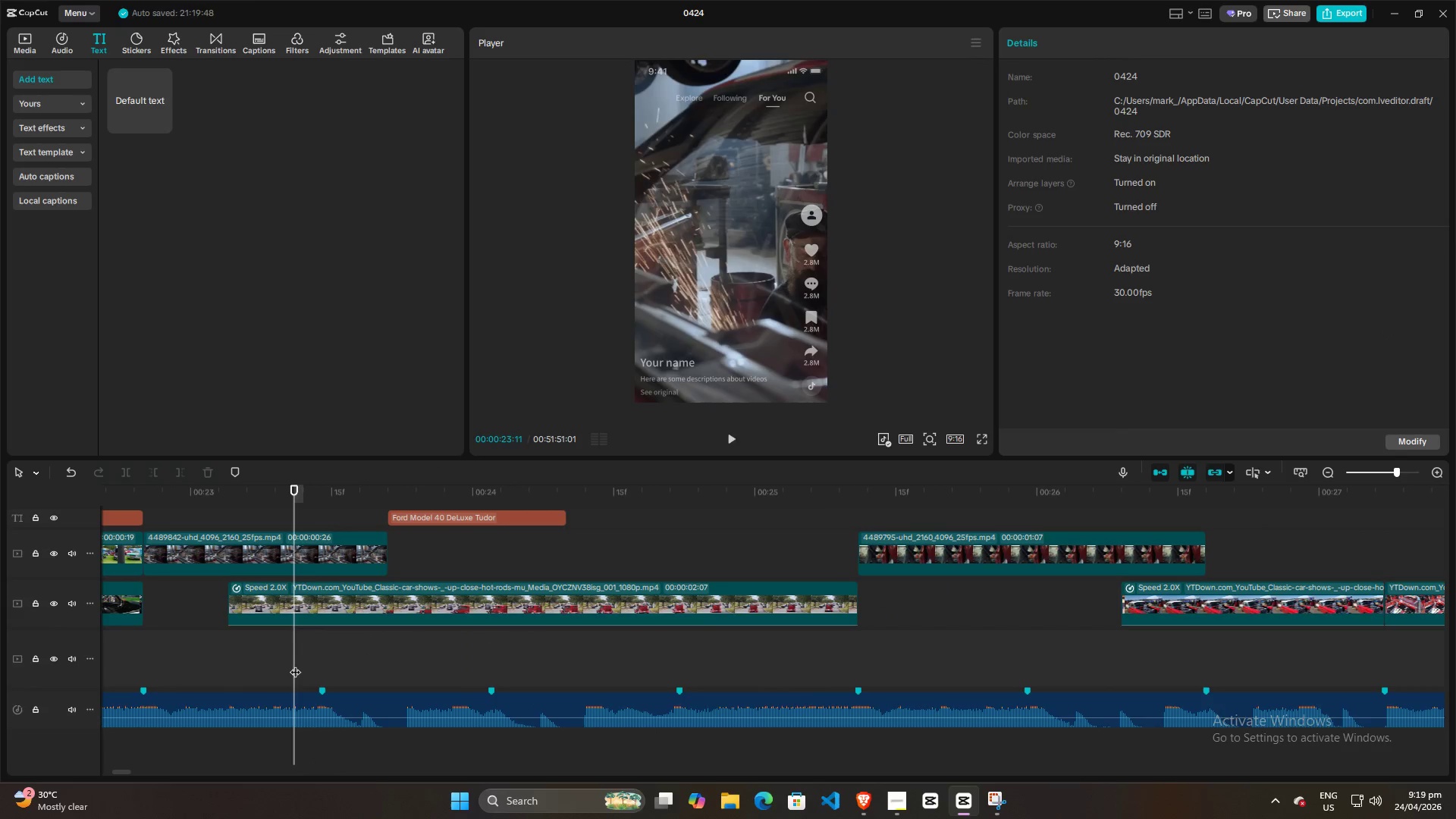 
key(Space)
 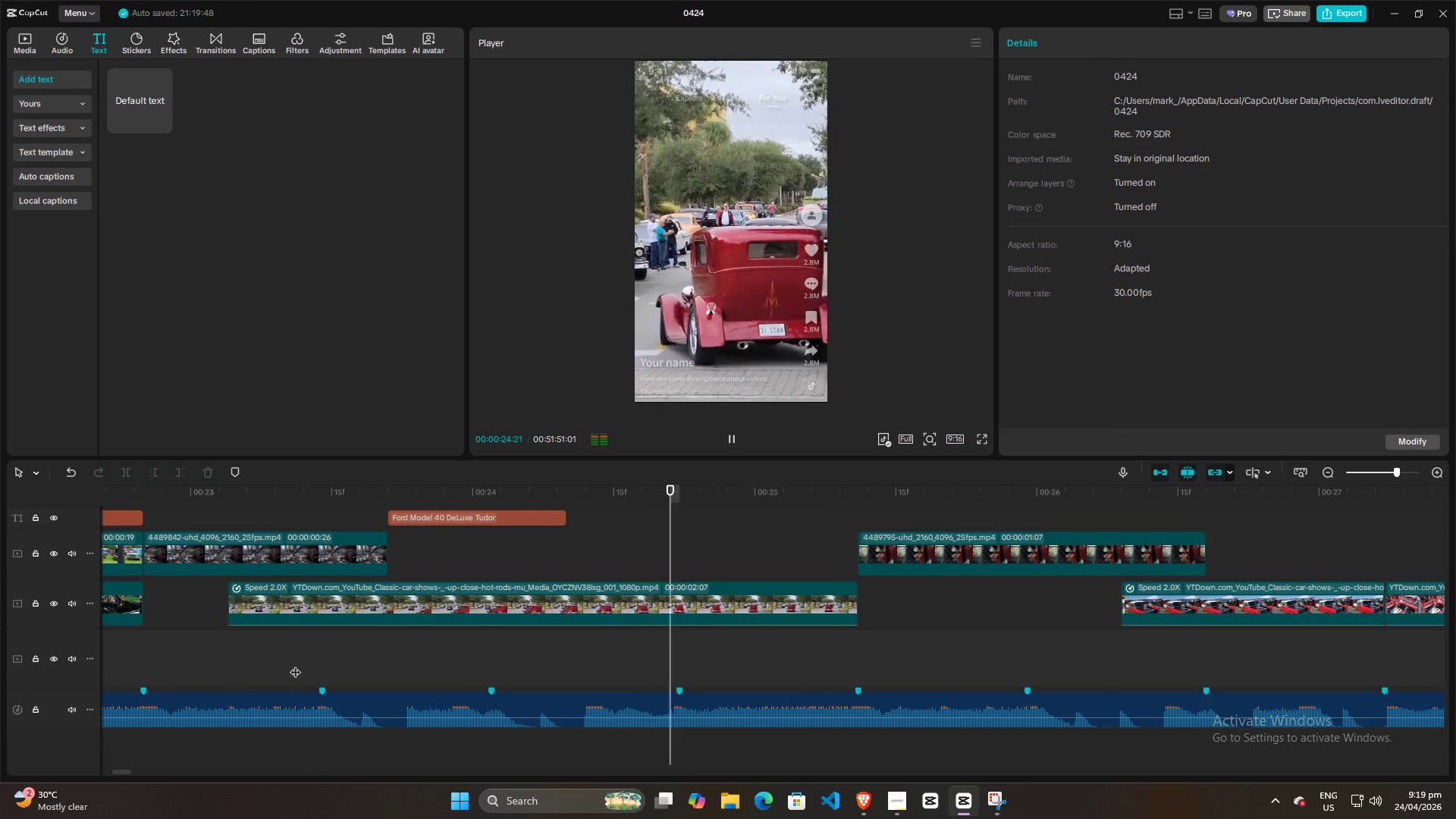 
key(Space)
 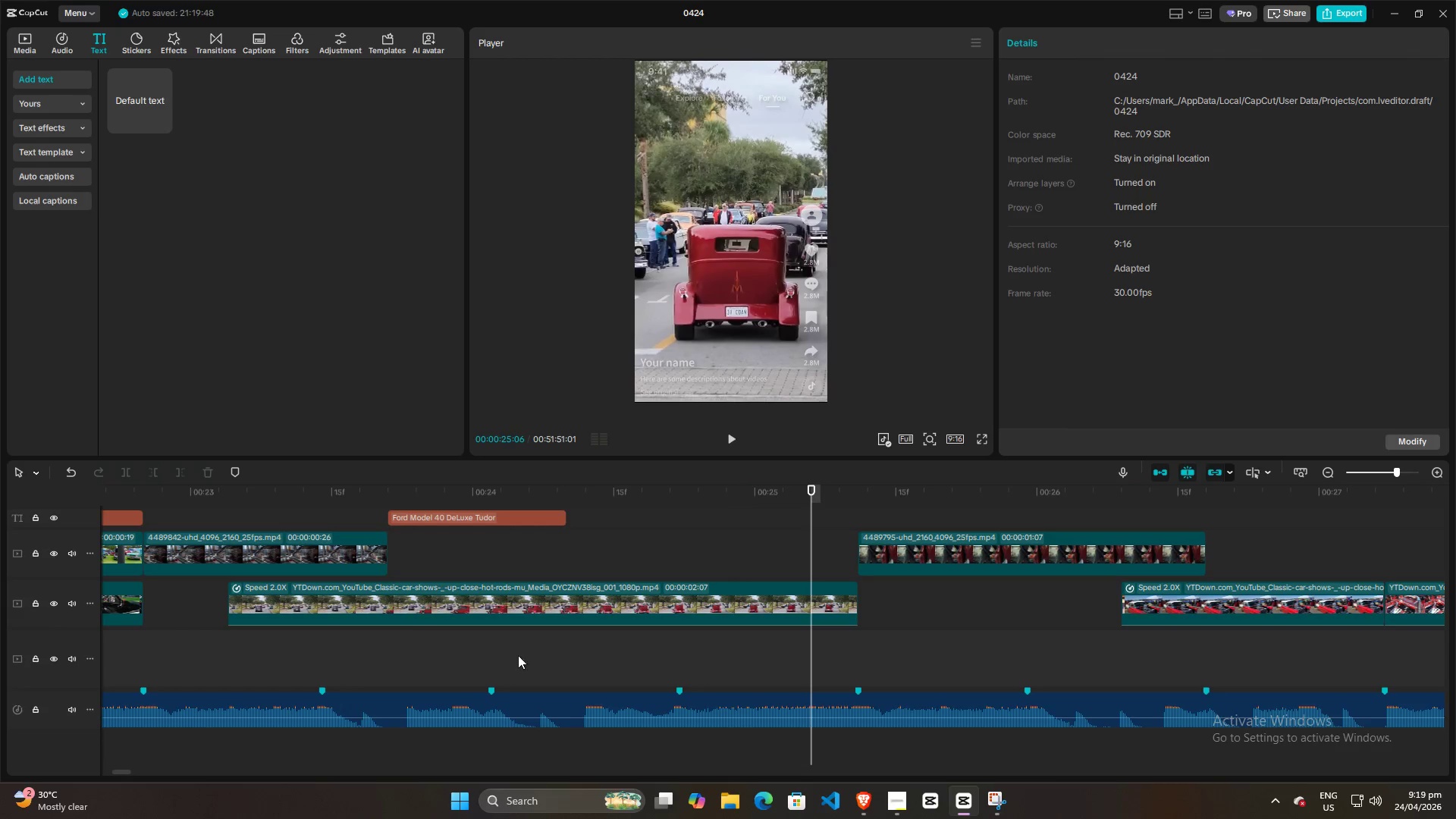 
hold_key(key=ControlLeft, duration=0.89)
scroll: coordinate [639, 651], scroll_direction: down, amount: 7.0
 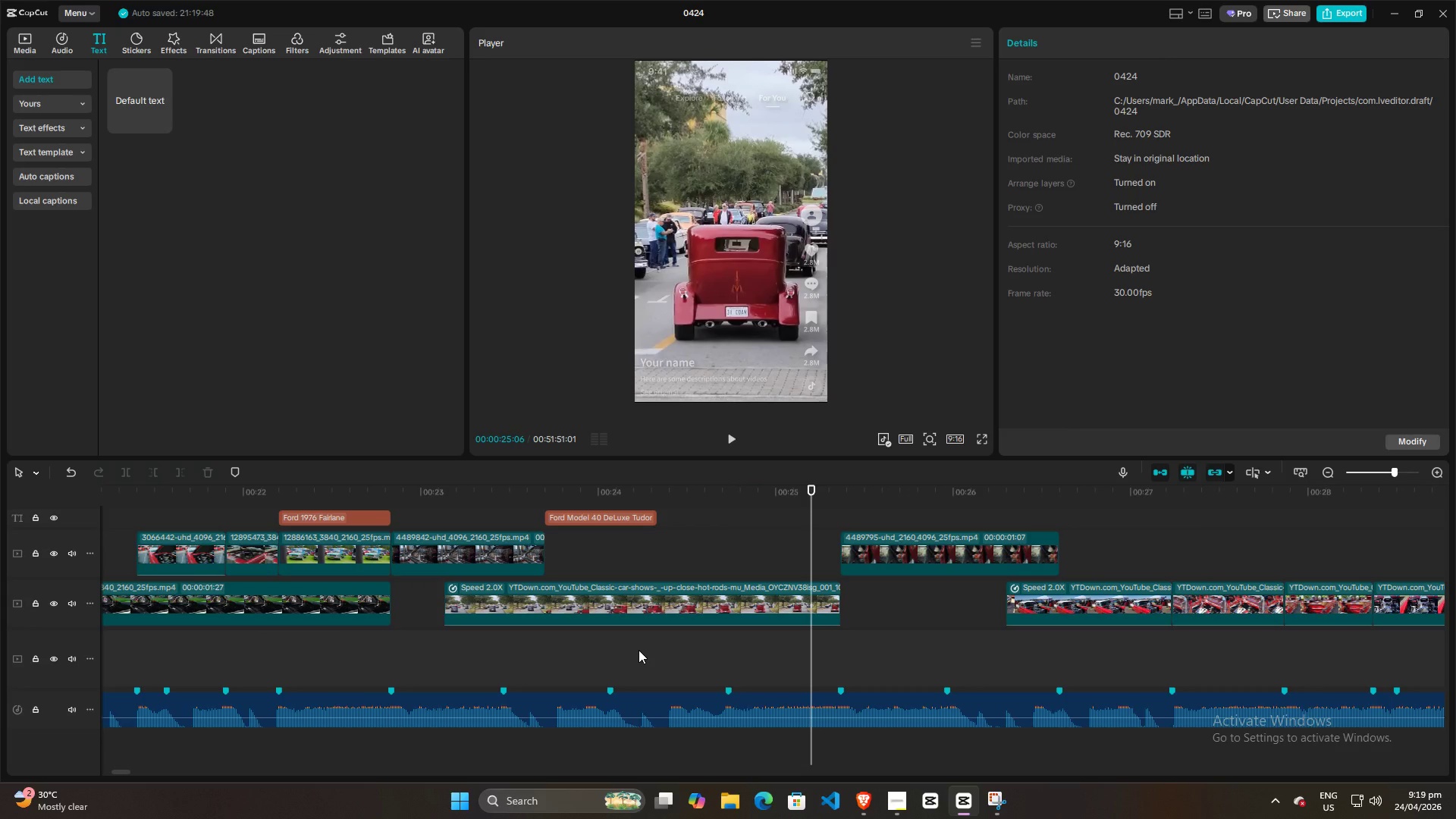 
double_click([483, 671])
 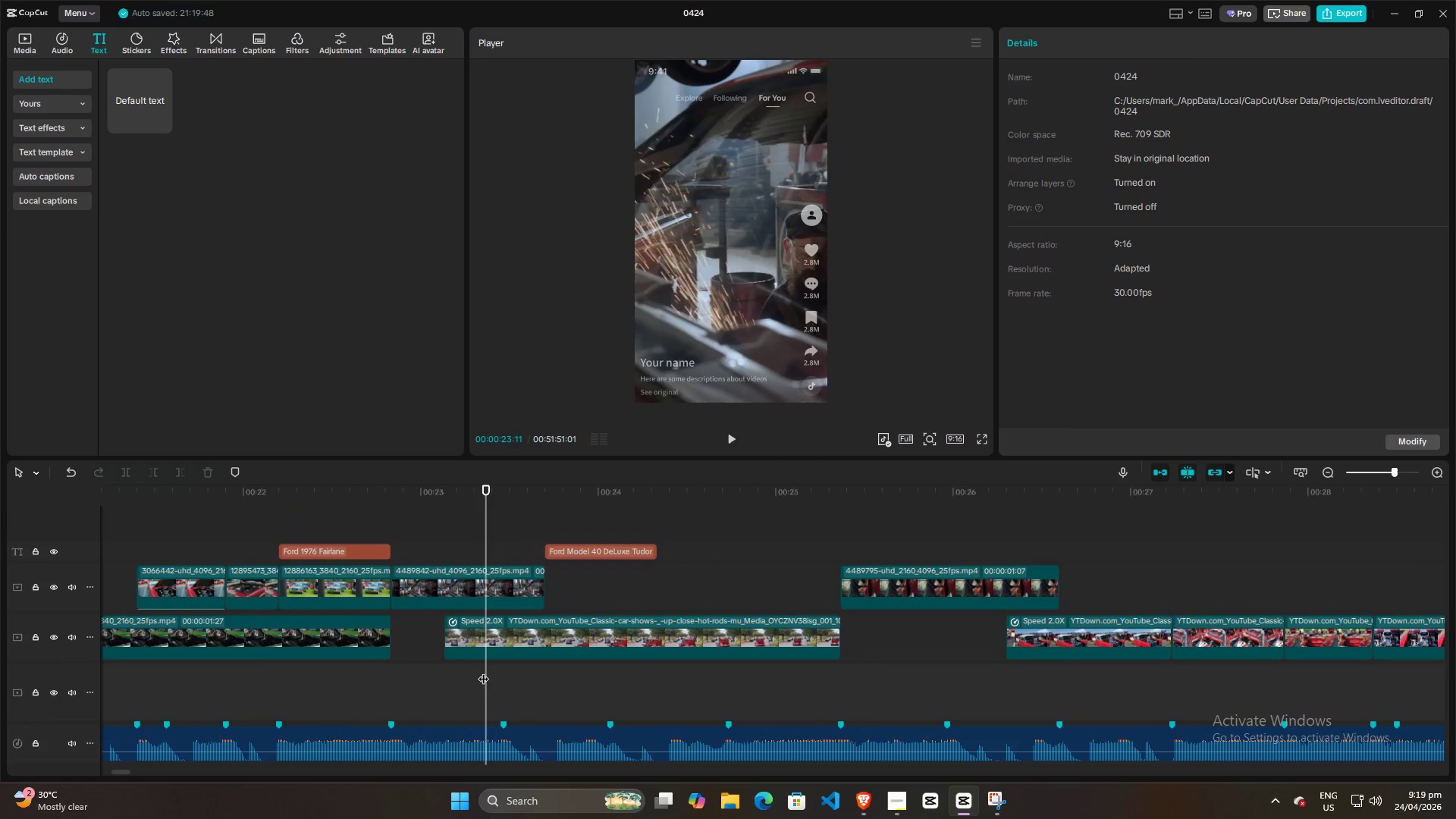 
key(Space)
 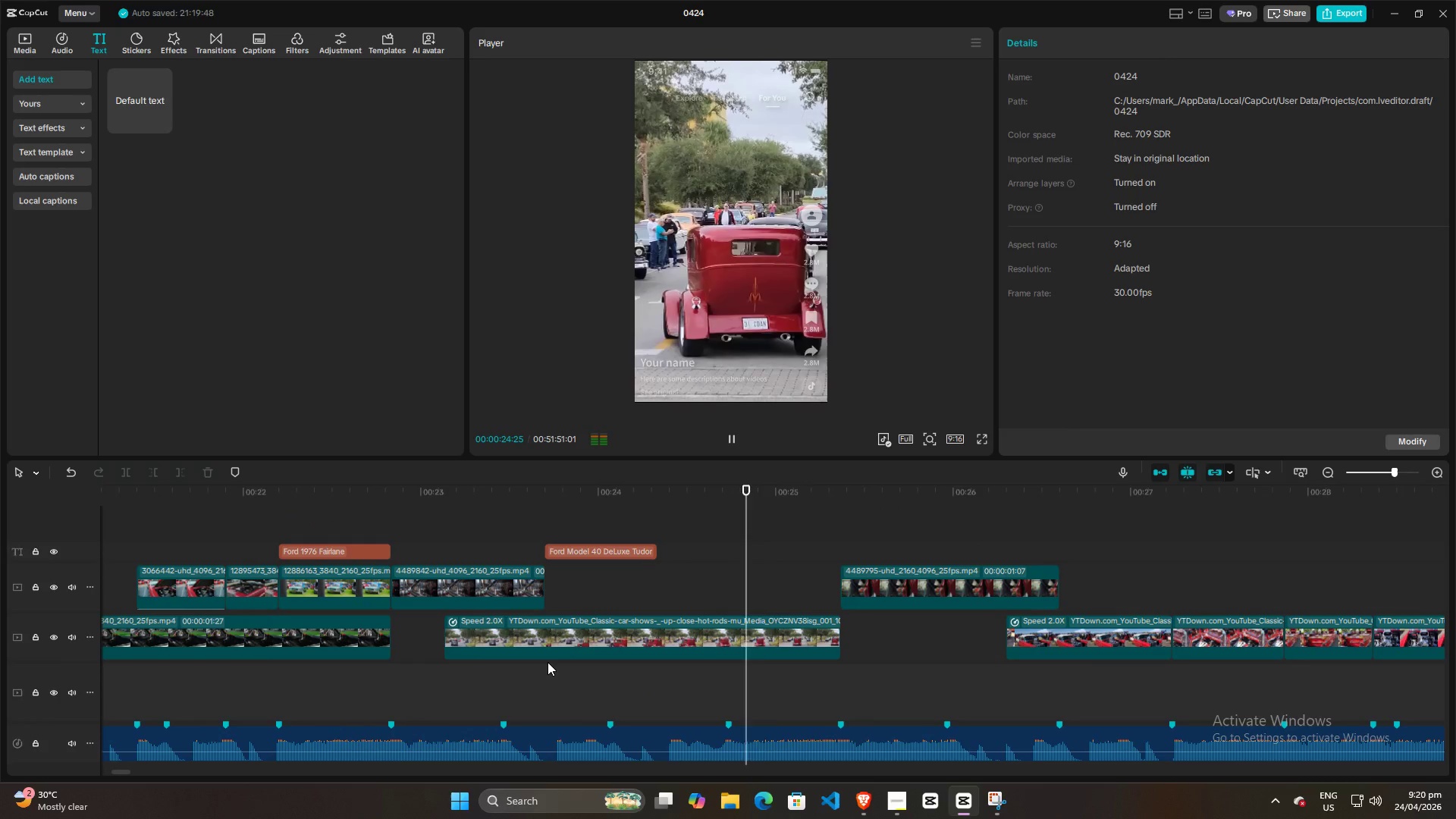 
scroll: coordinate [639, 650], scroll_direction: up, amount: 2.0
 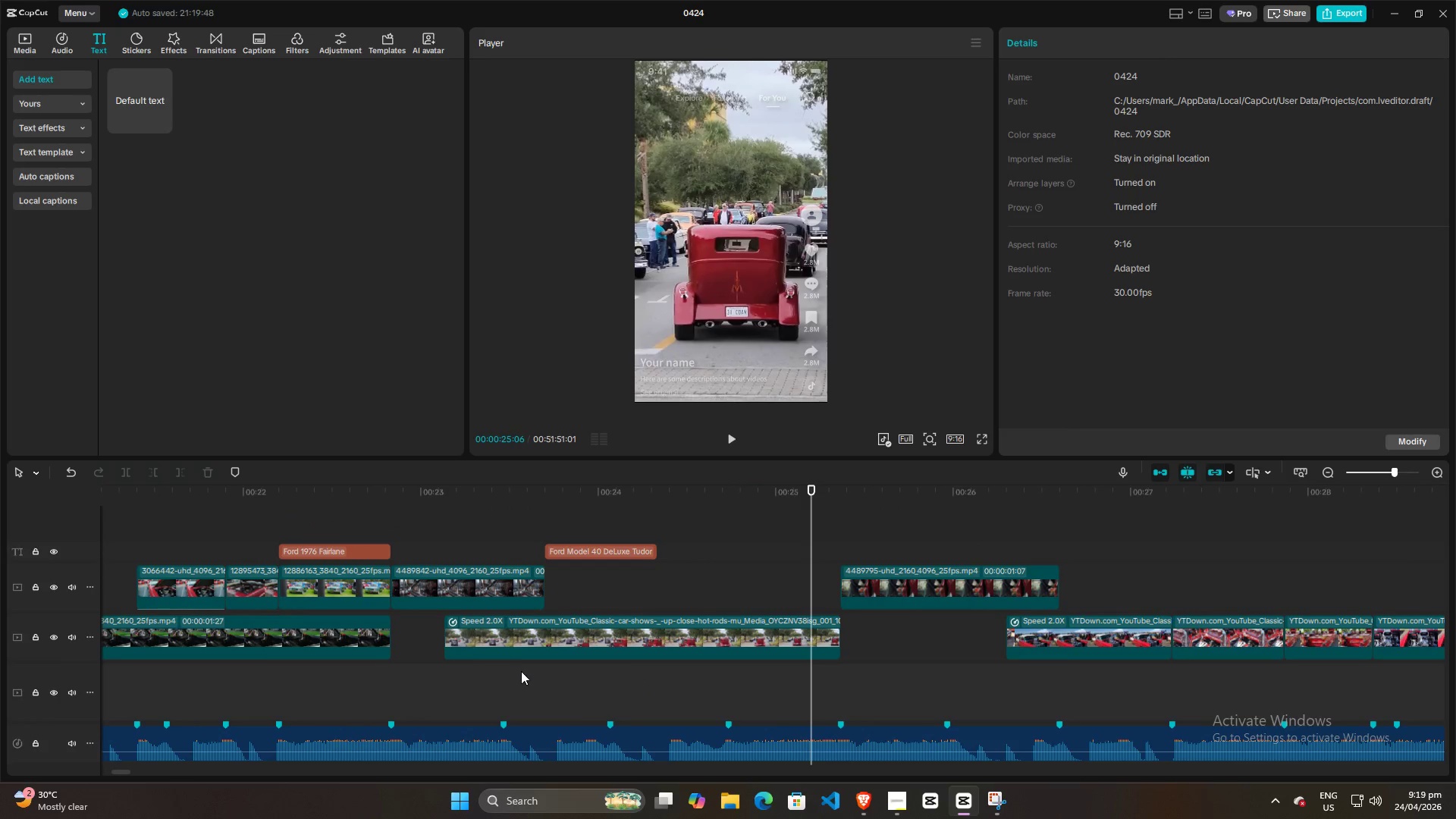 
key(Space)
 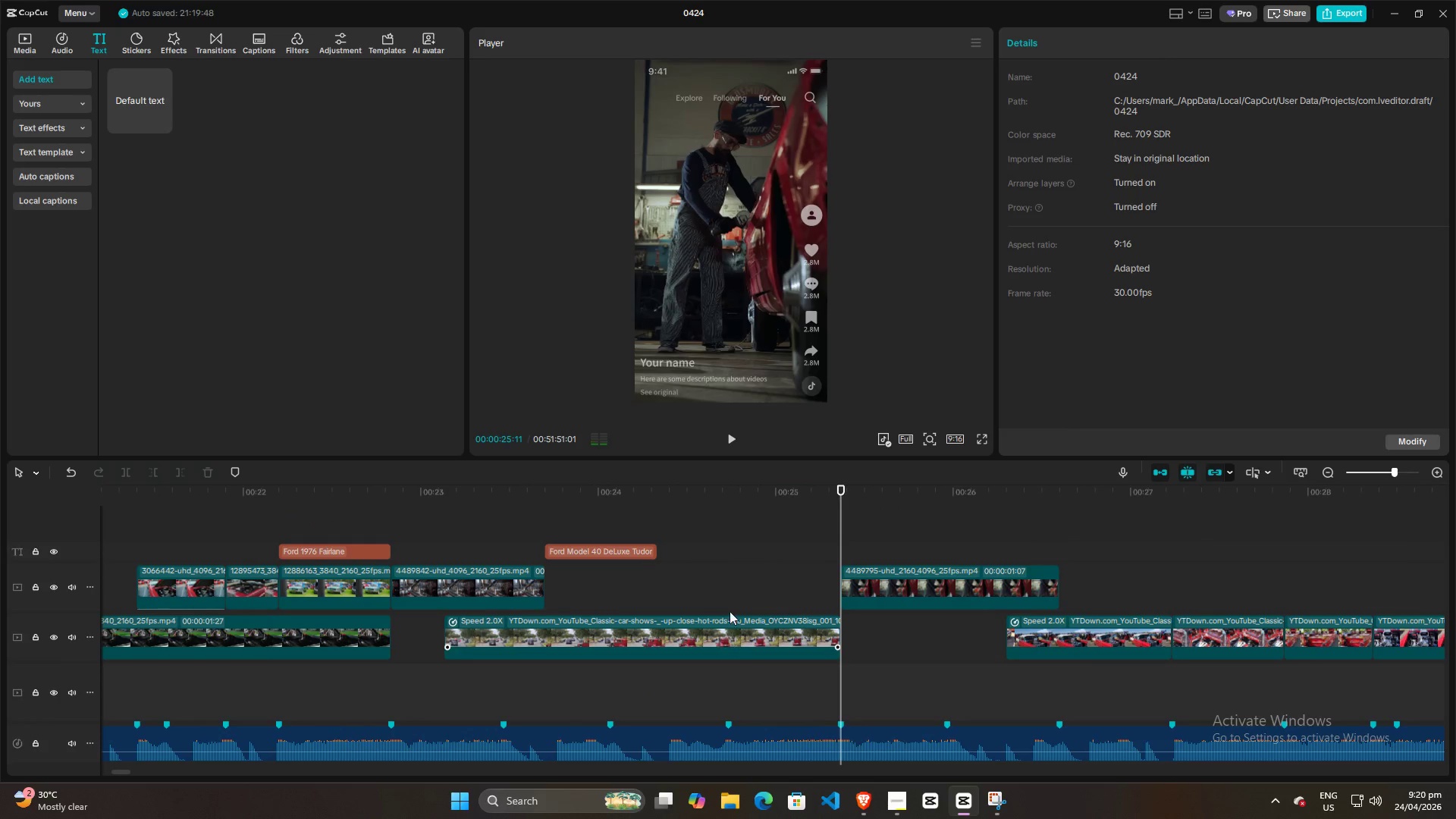 
left_click([723, 569])
 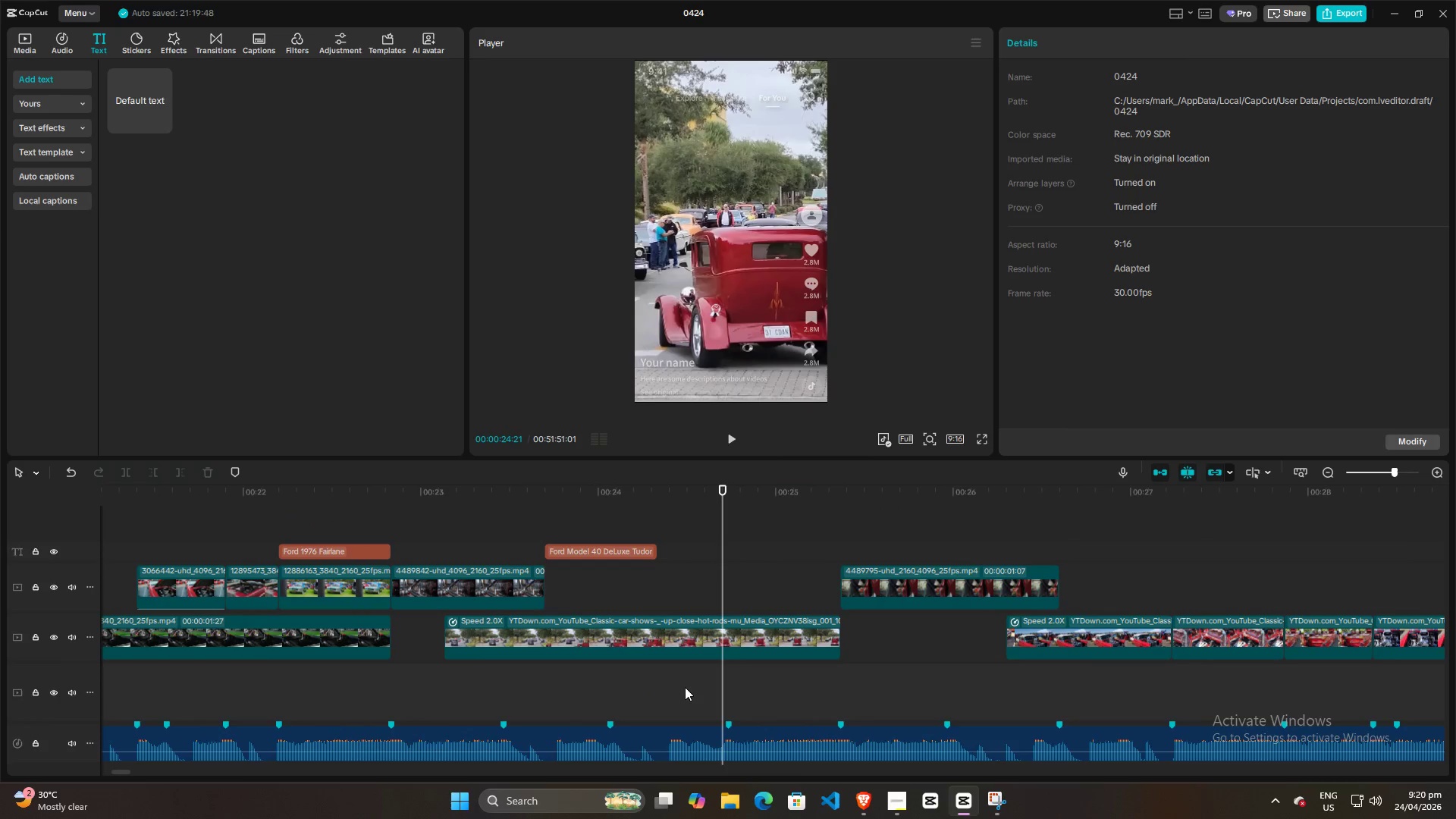 
key(Space)
 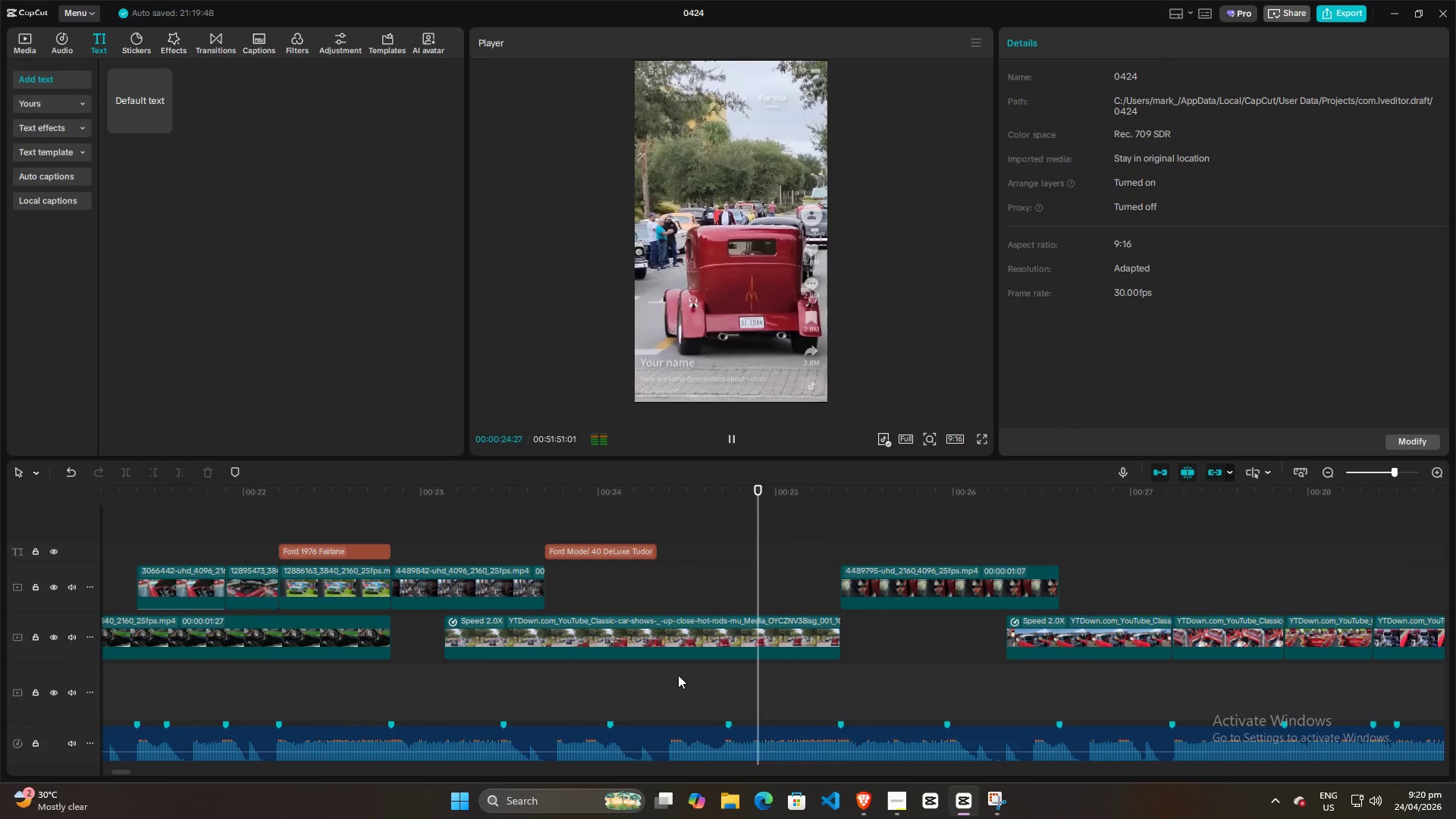 
key(Space)
 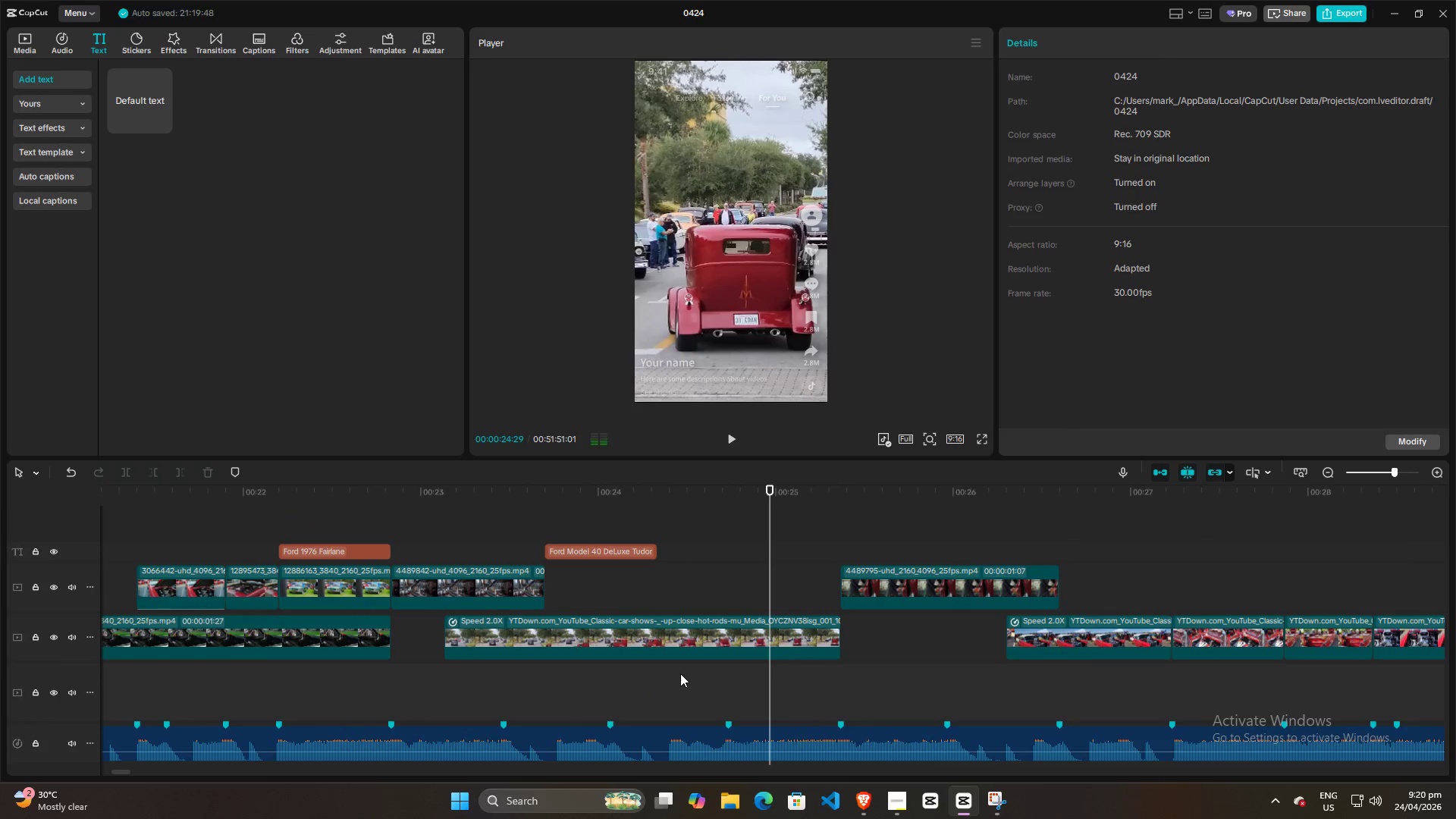 
key(Space)
 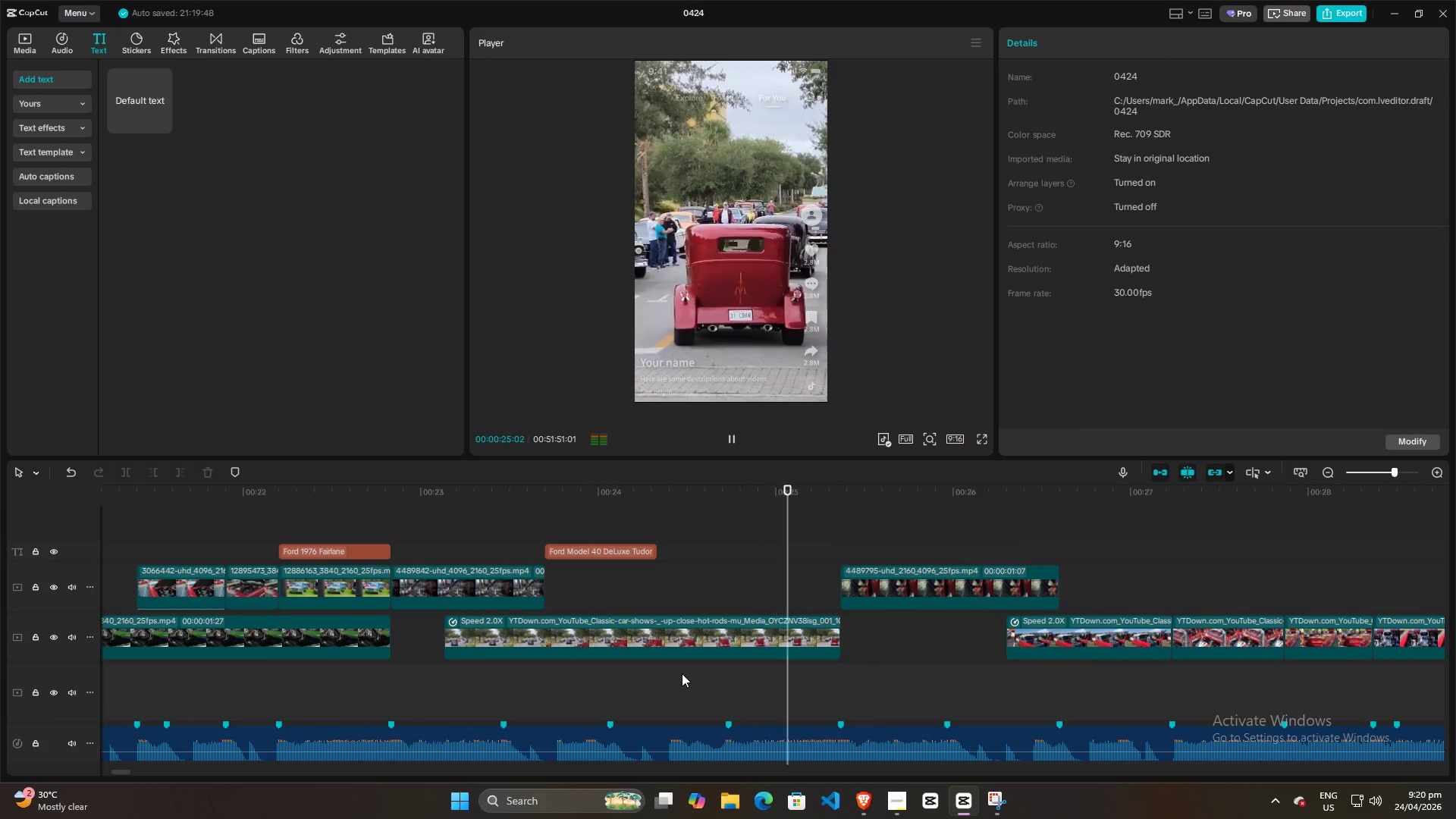 
key(Space)
 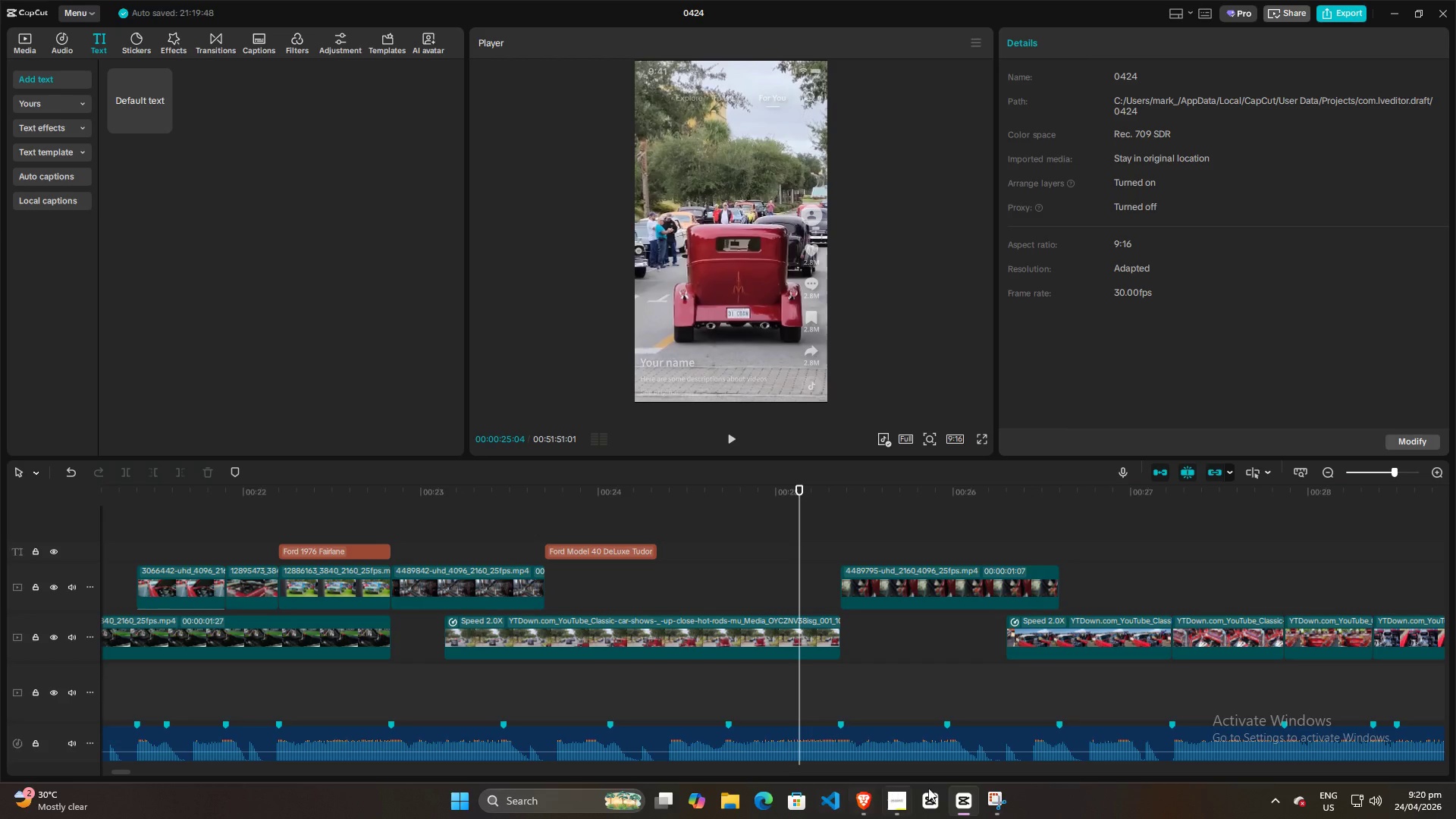 
left_click([987, 796])
 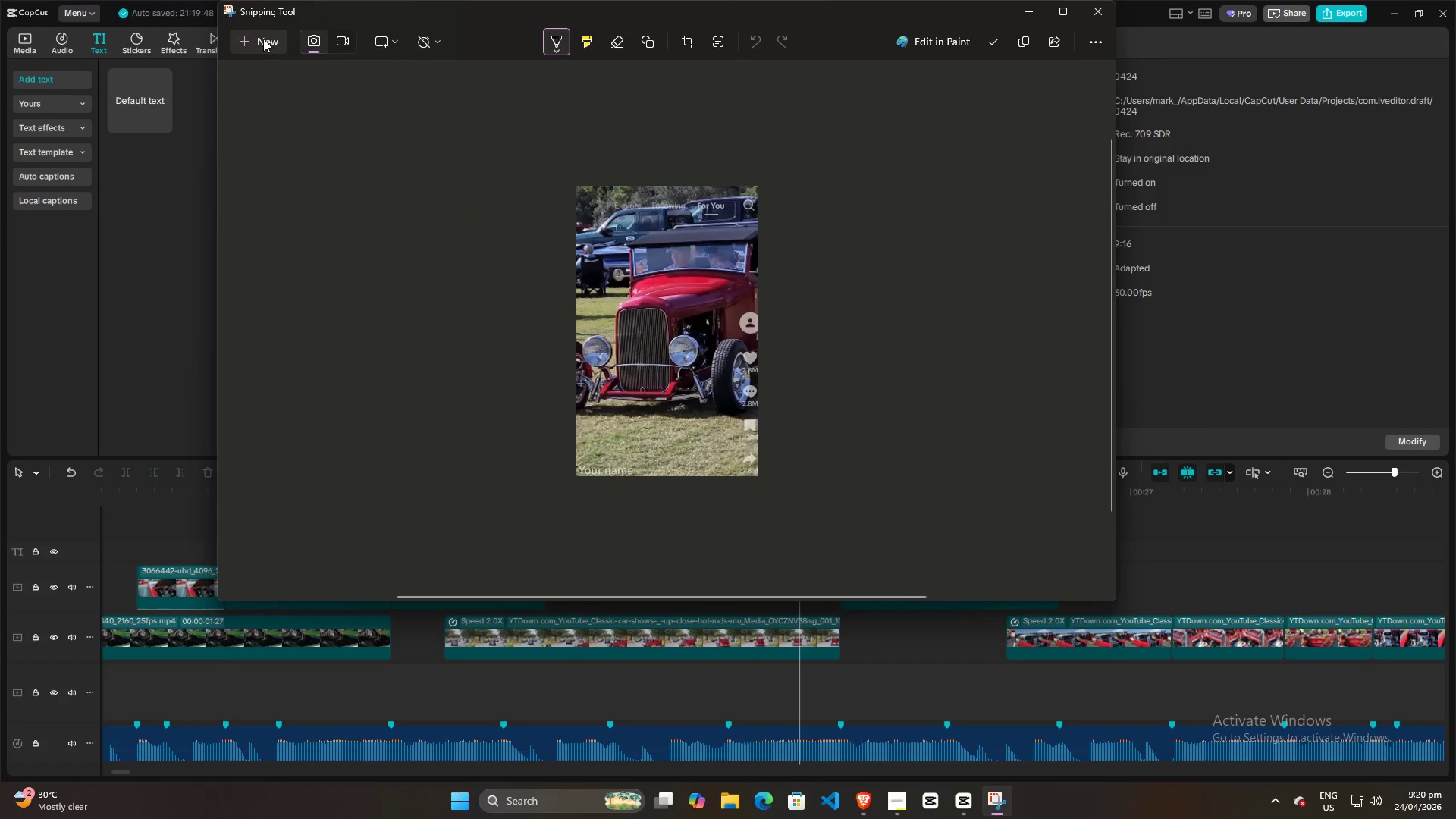 
left_click([263, 39])
 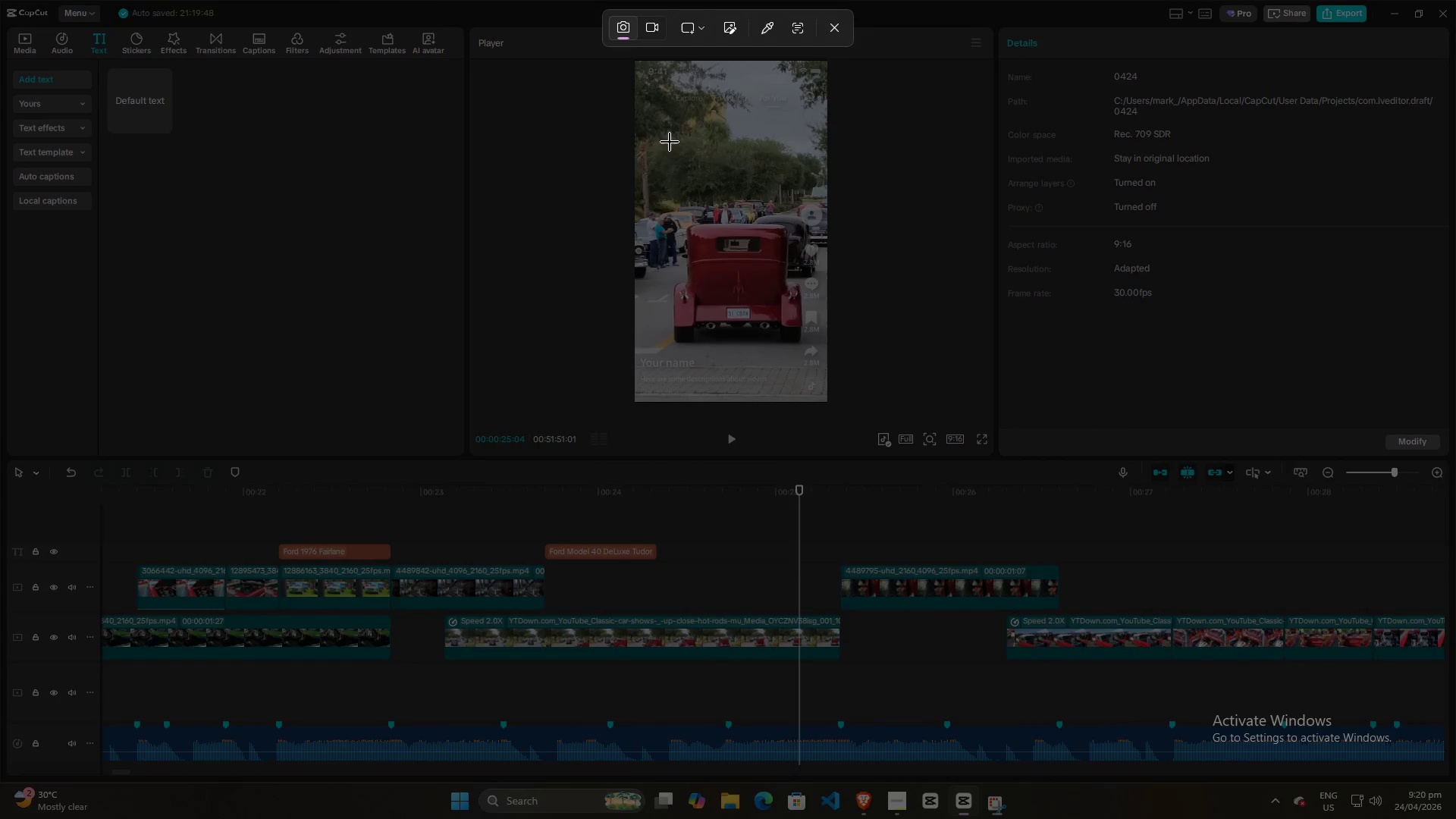 
left_click_drag(start_coordinate=[642, 163], to_coordinate=[808, 380])
 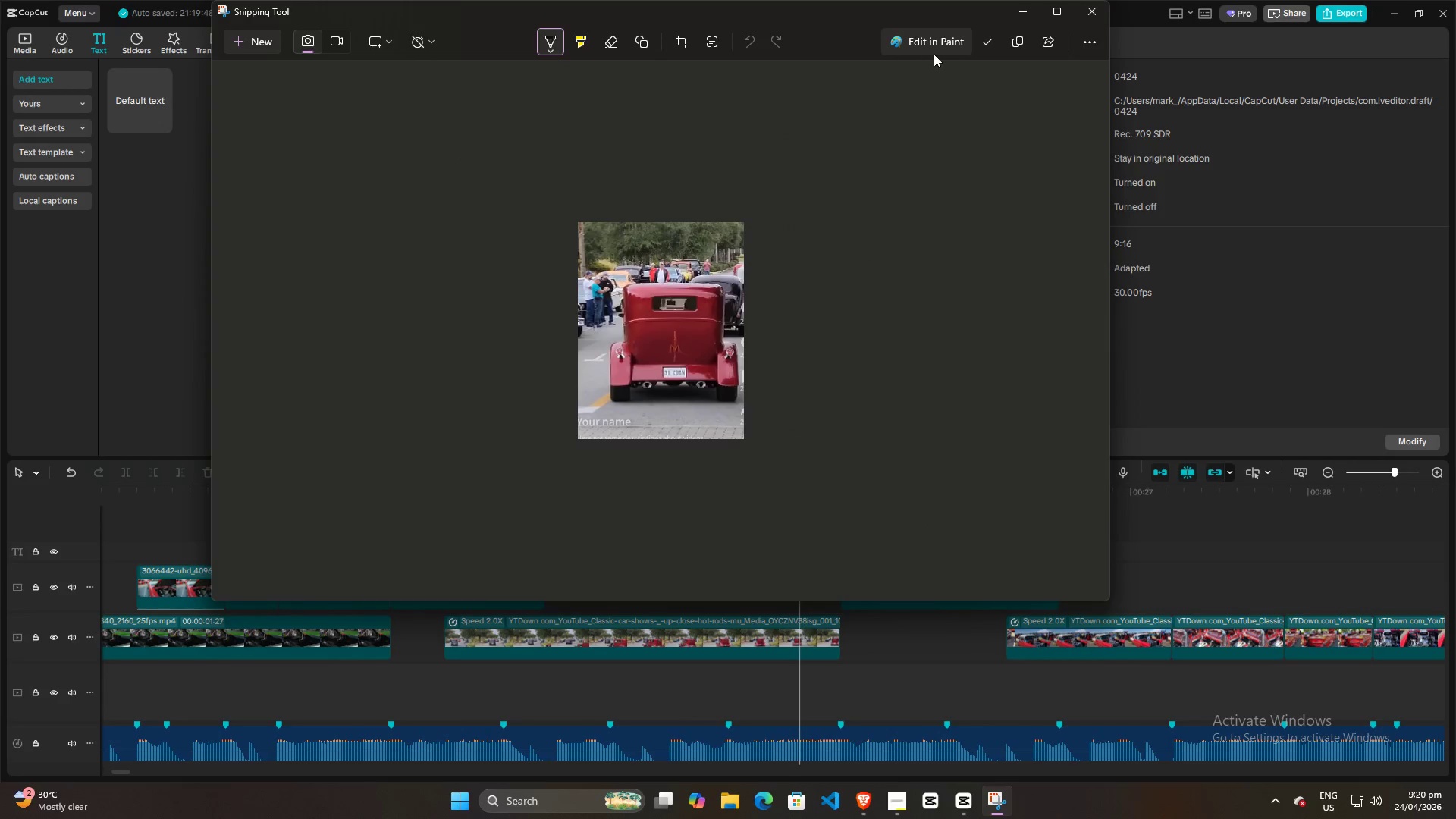 
left_click([986, 51])
 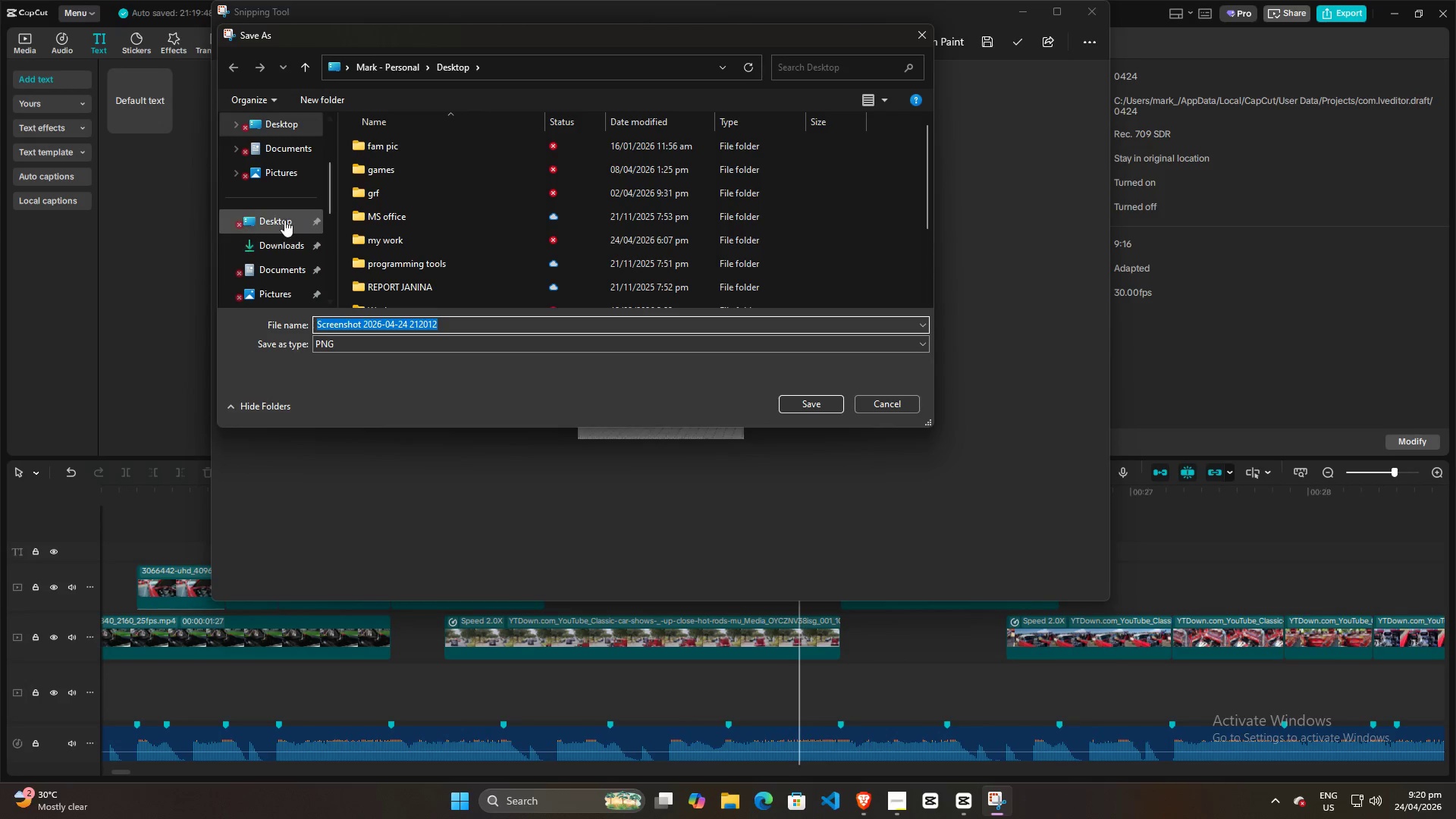 
double_click([467, 326])
 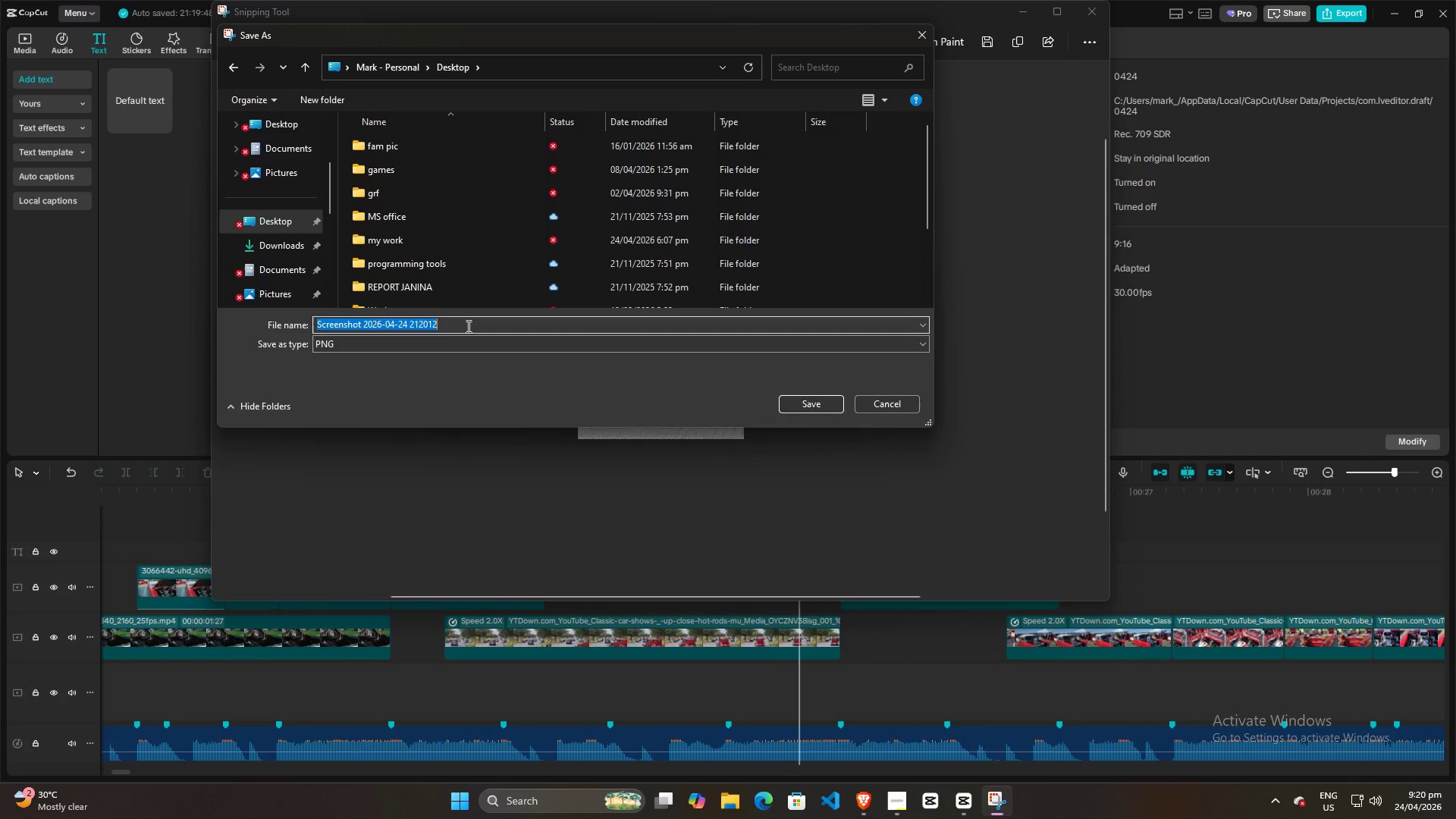 
type(car 4)
 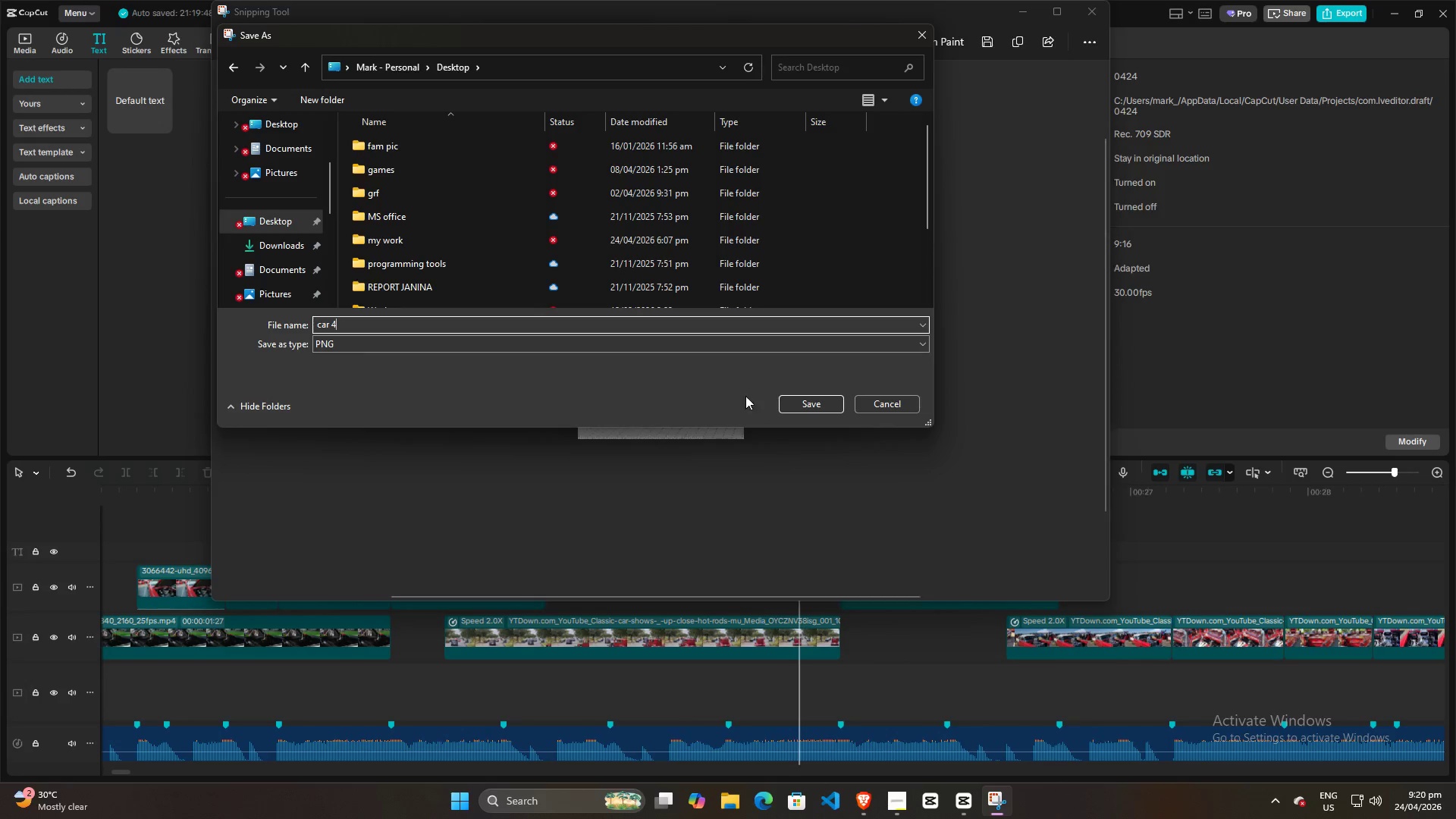 
left_click([789, 403])
 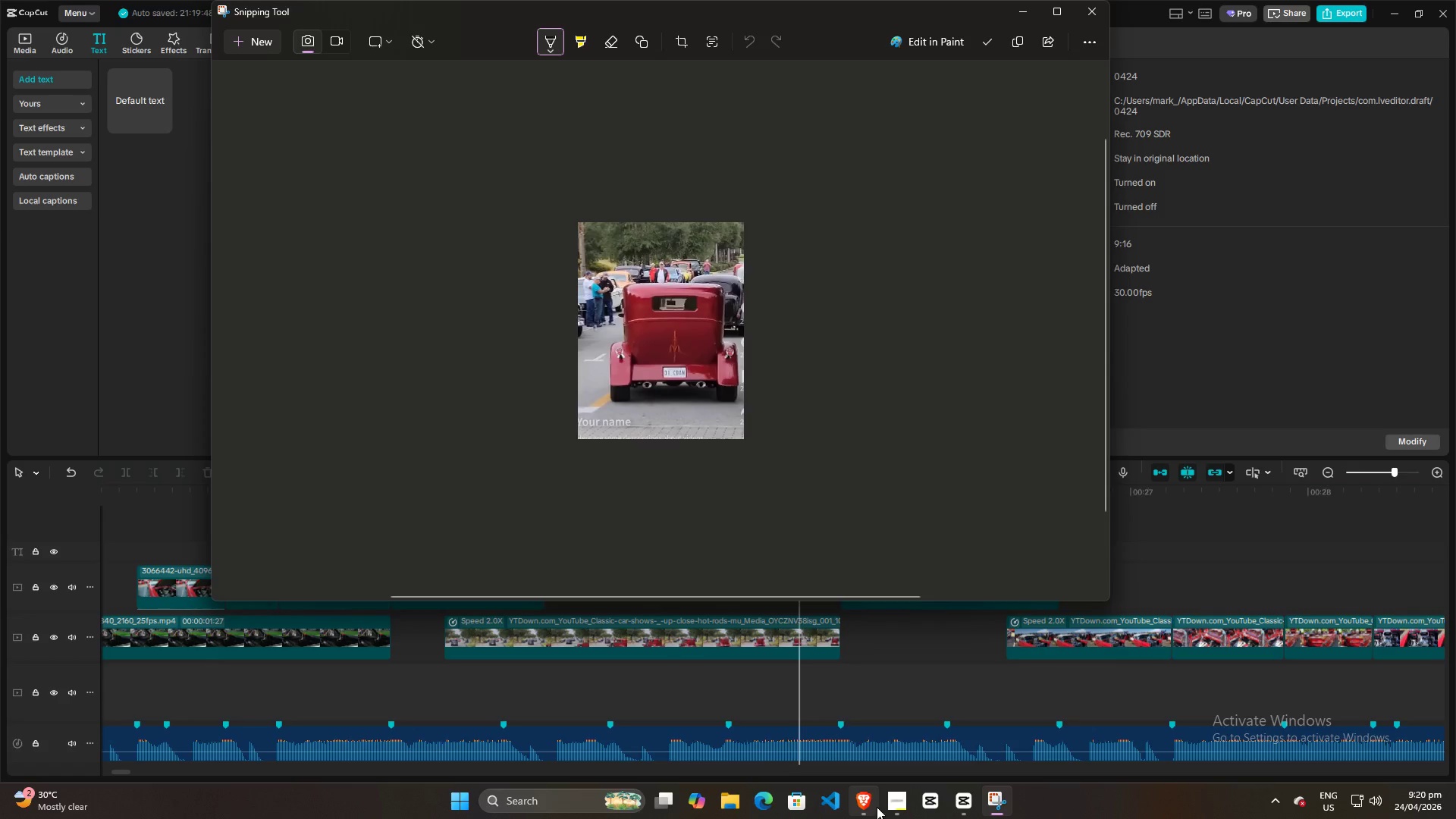 
left_click([876, 806])
 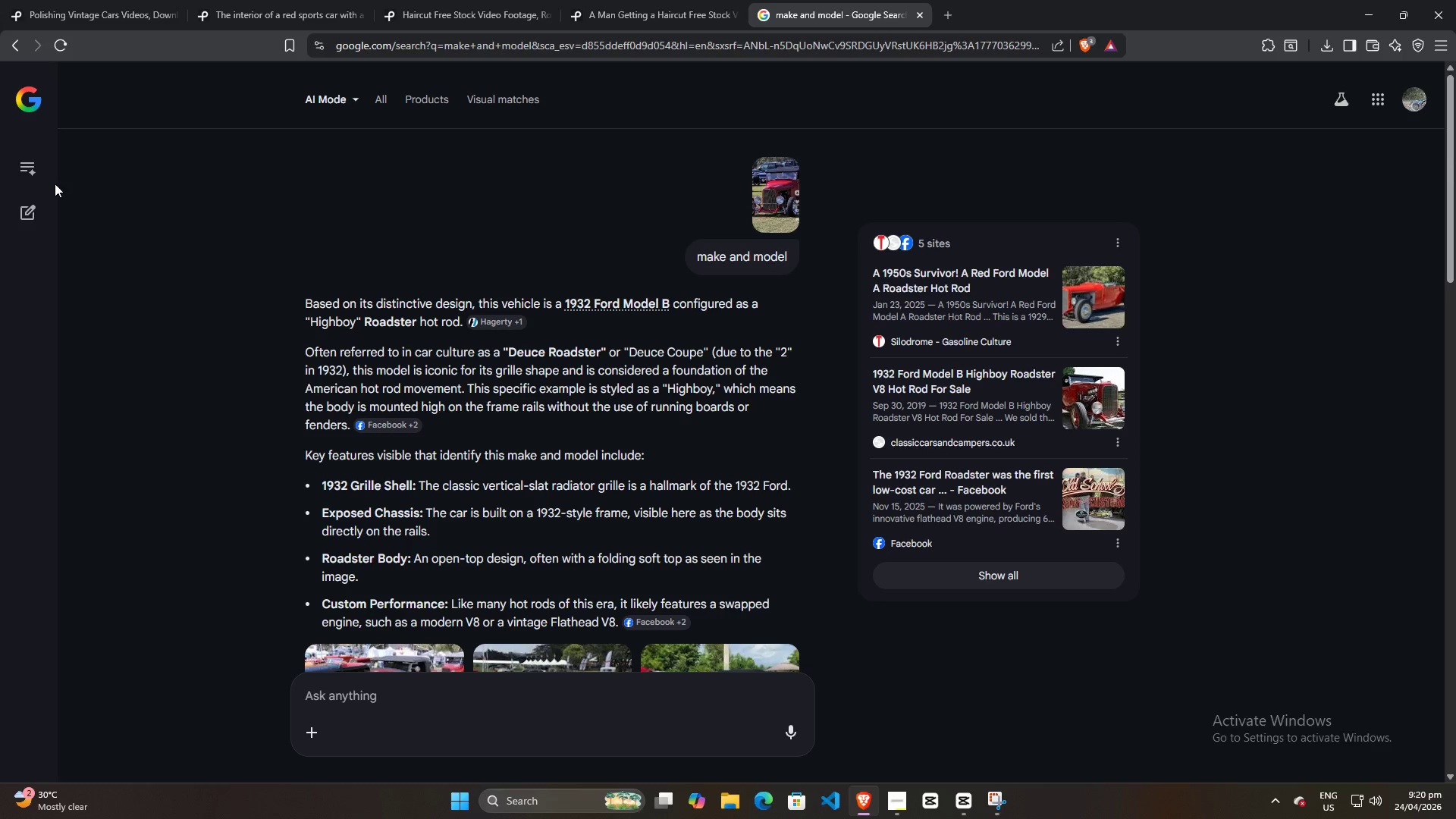 
left_click([31, 96])
 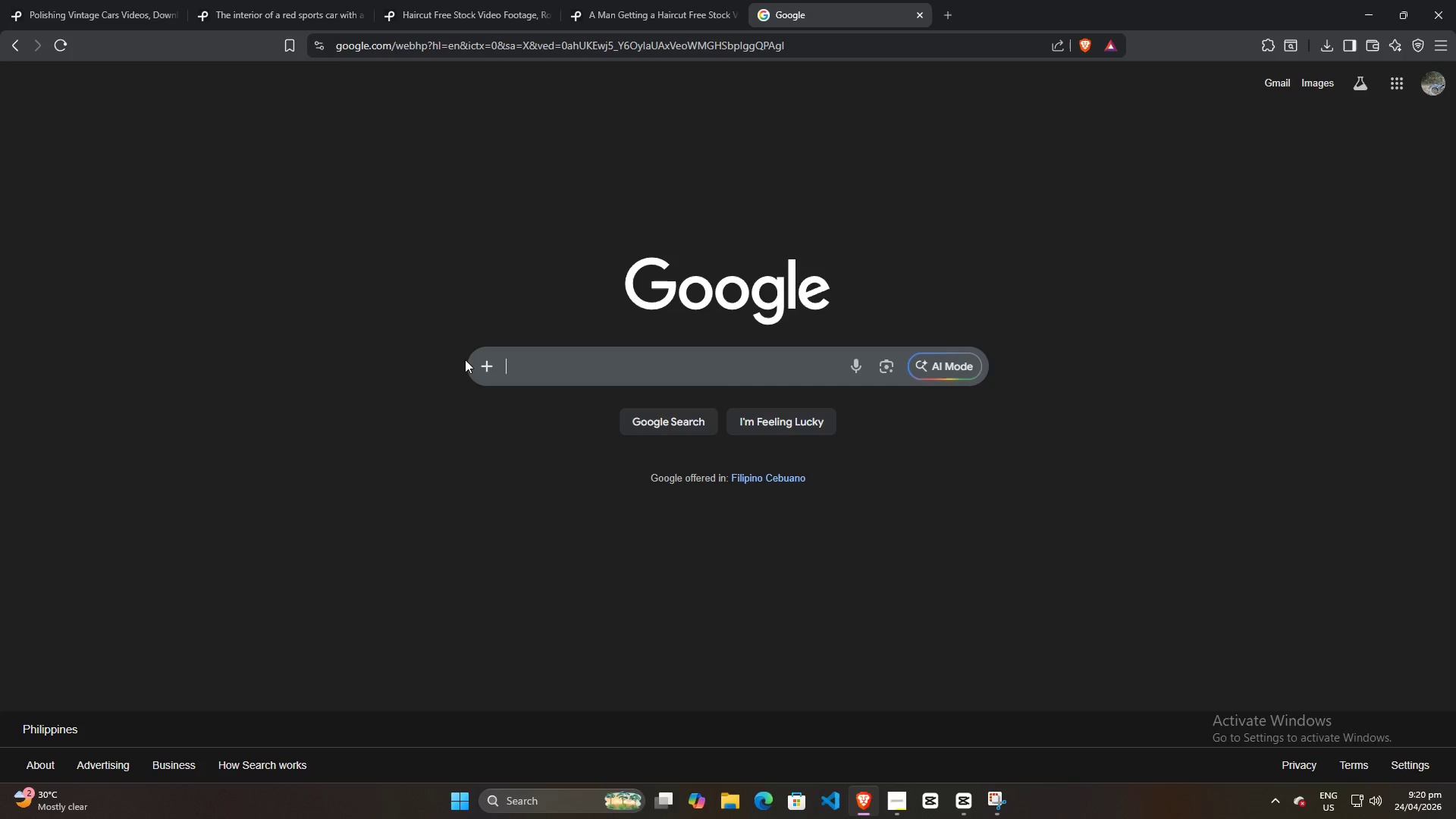 
left_click([495, 368])
 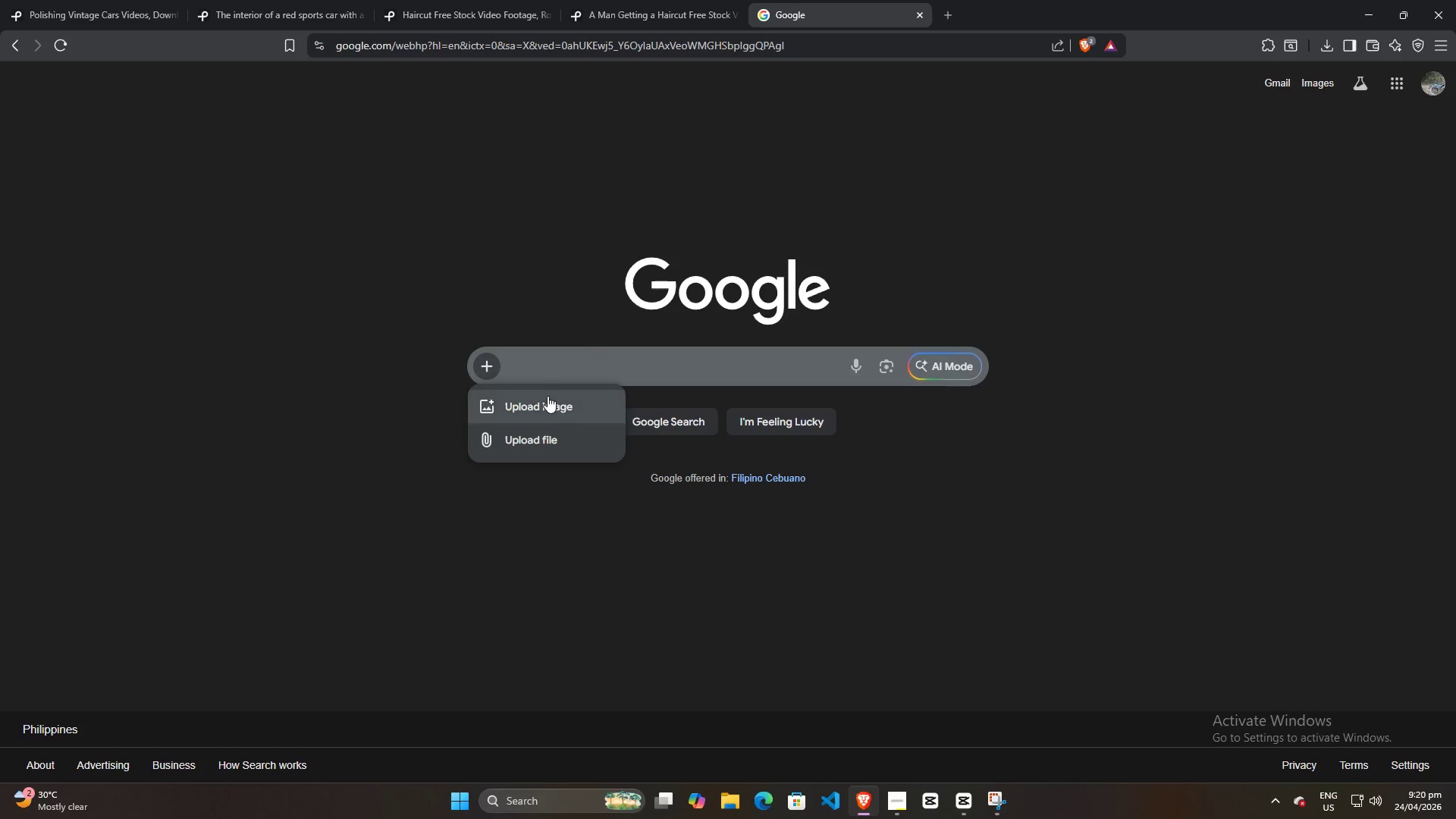 
left_click([548, 396])
 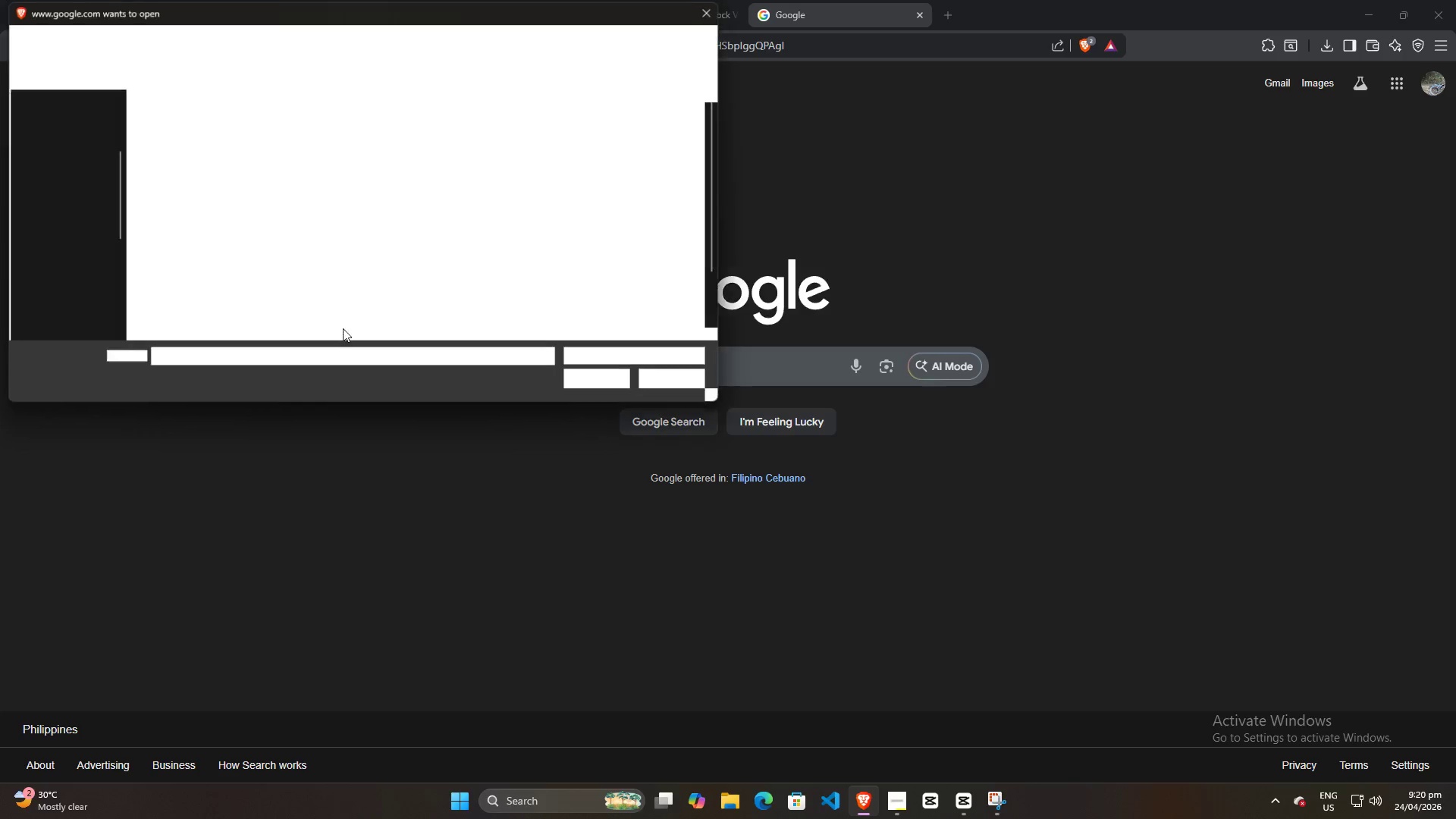 
double_click([187, 300])
 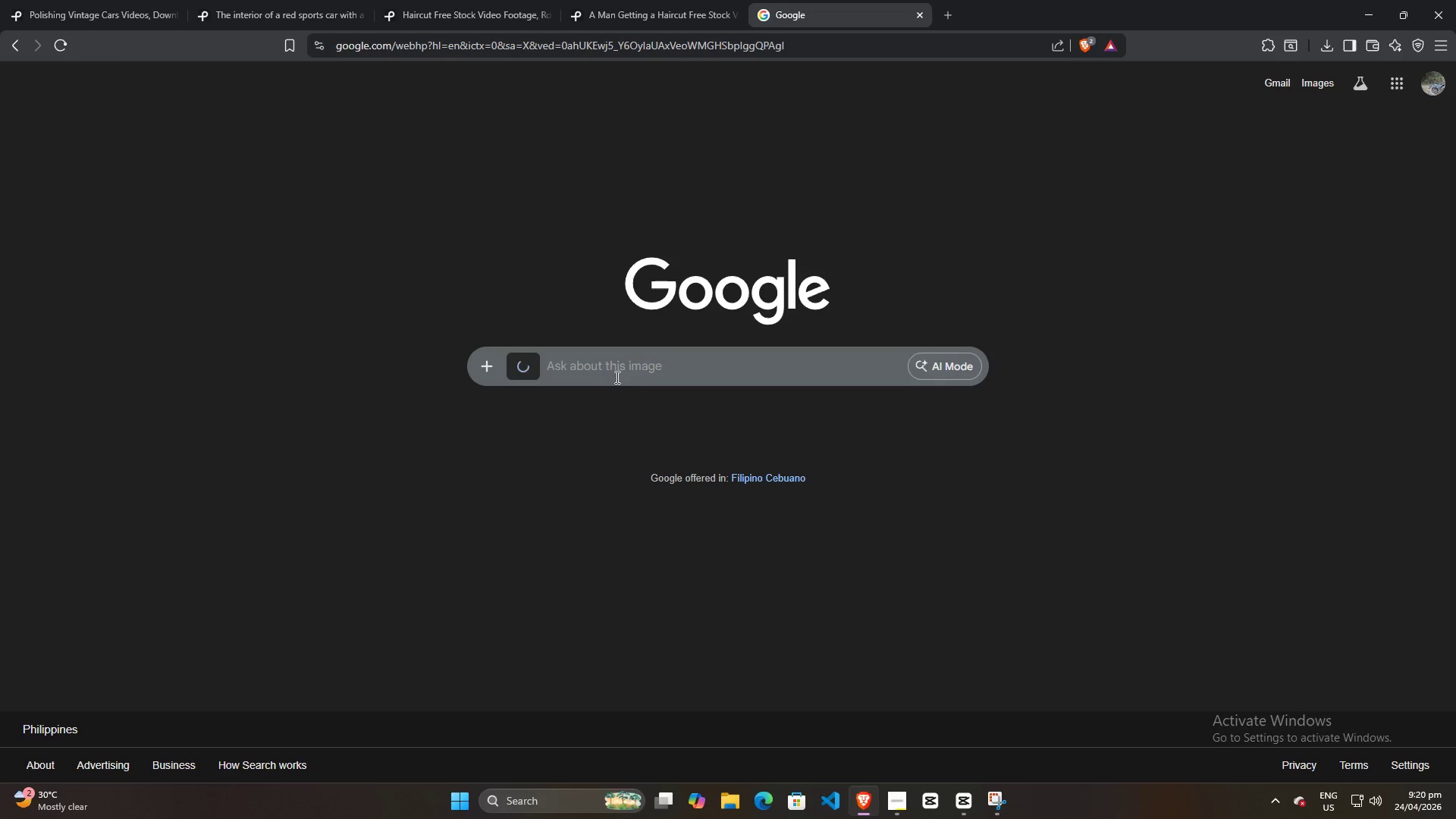 
left_click([618, 373])
 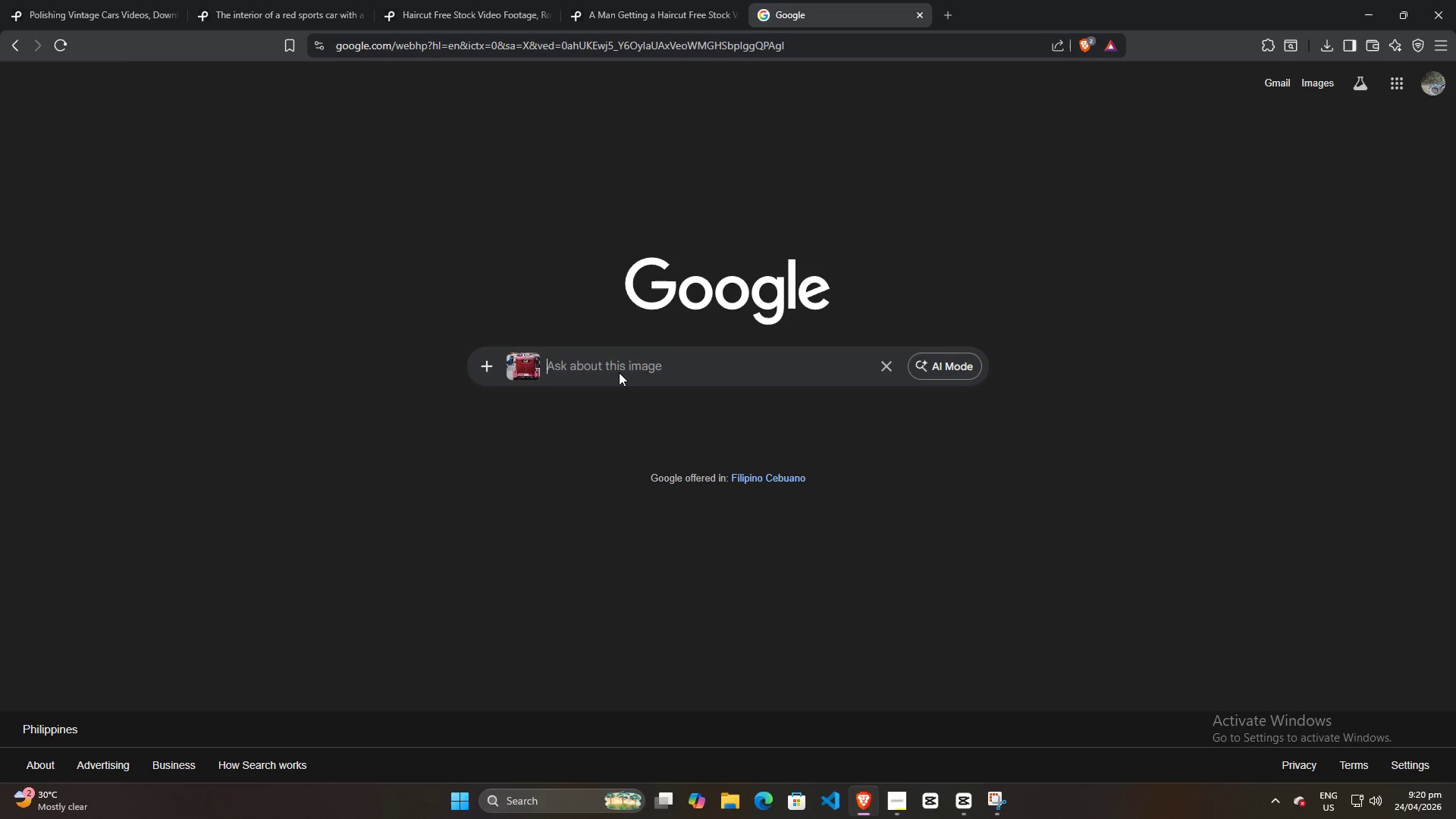 
type(ma)
 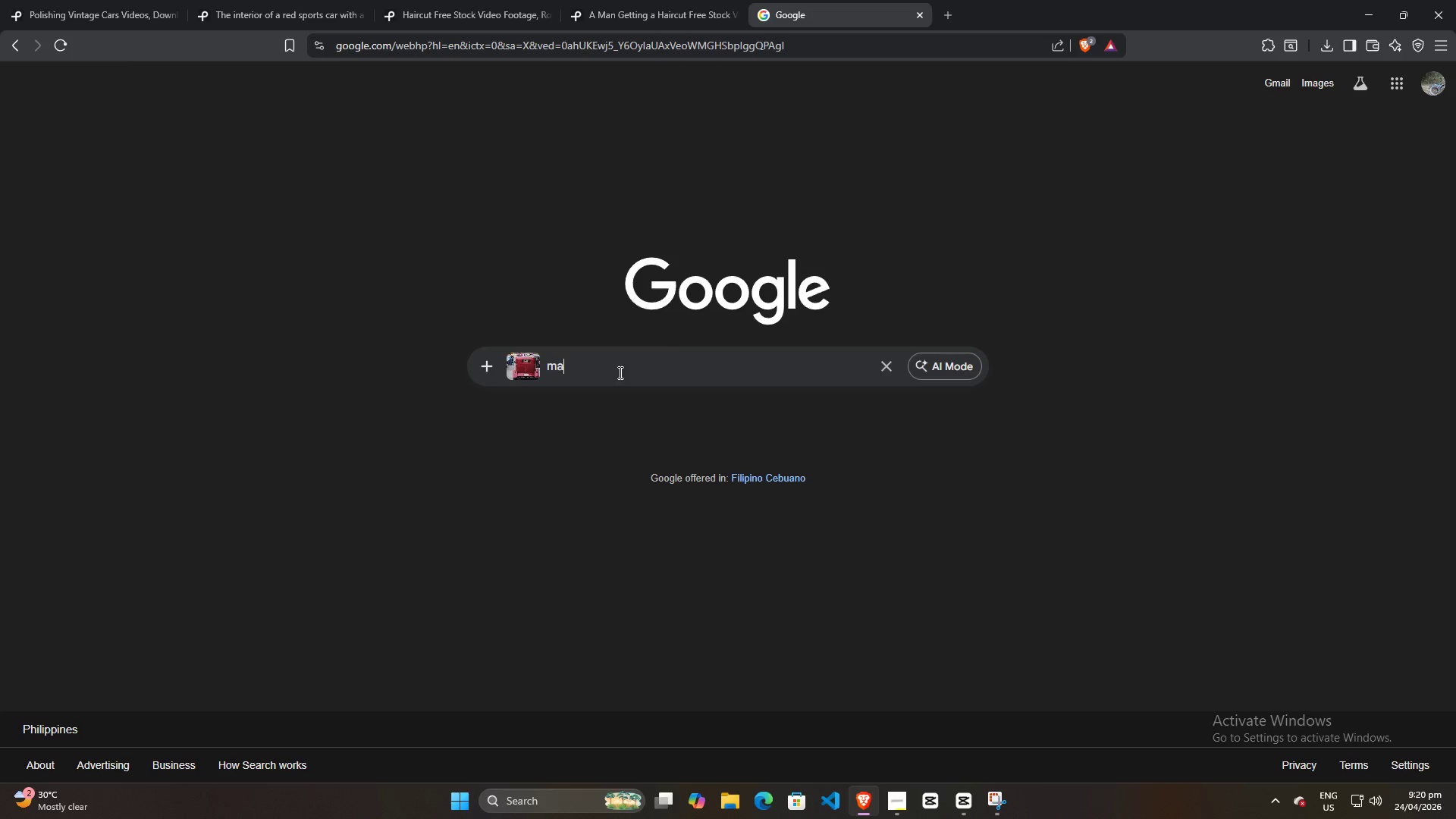 
scroll: coordinate [305, 274], scroll_direction: down, amount: 5.0
 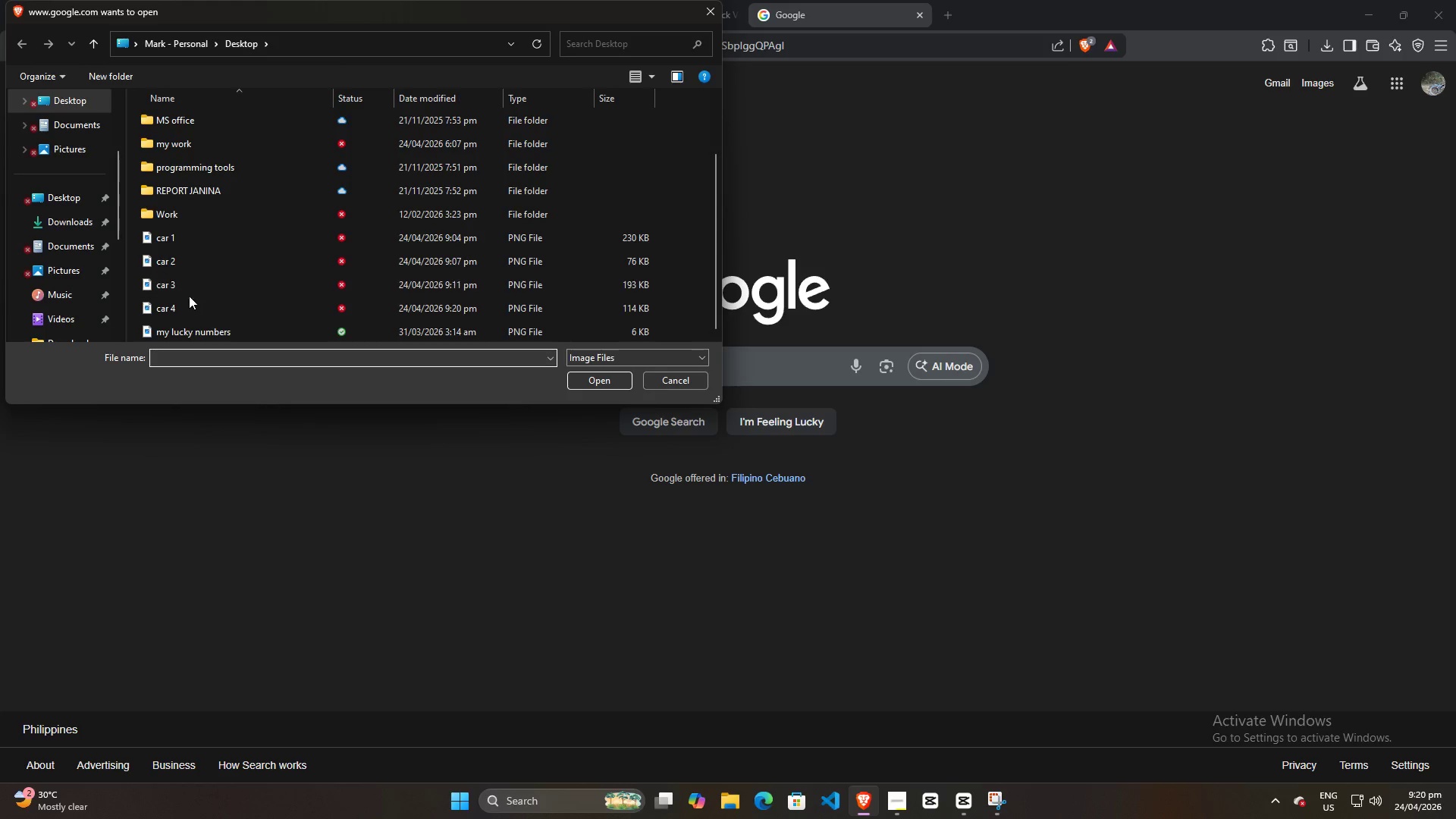 
type(ke and model)
 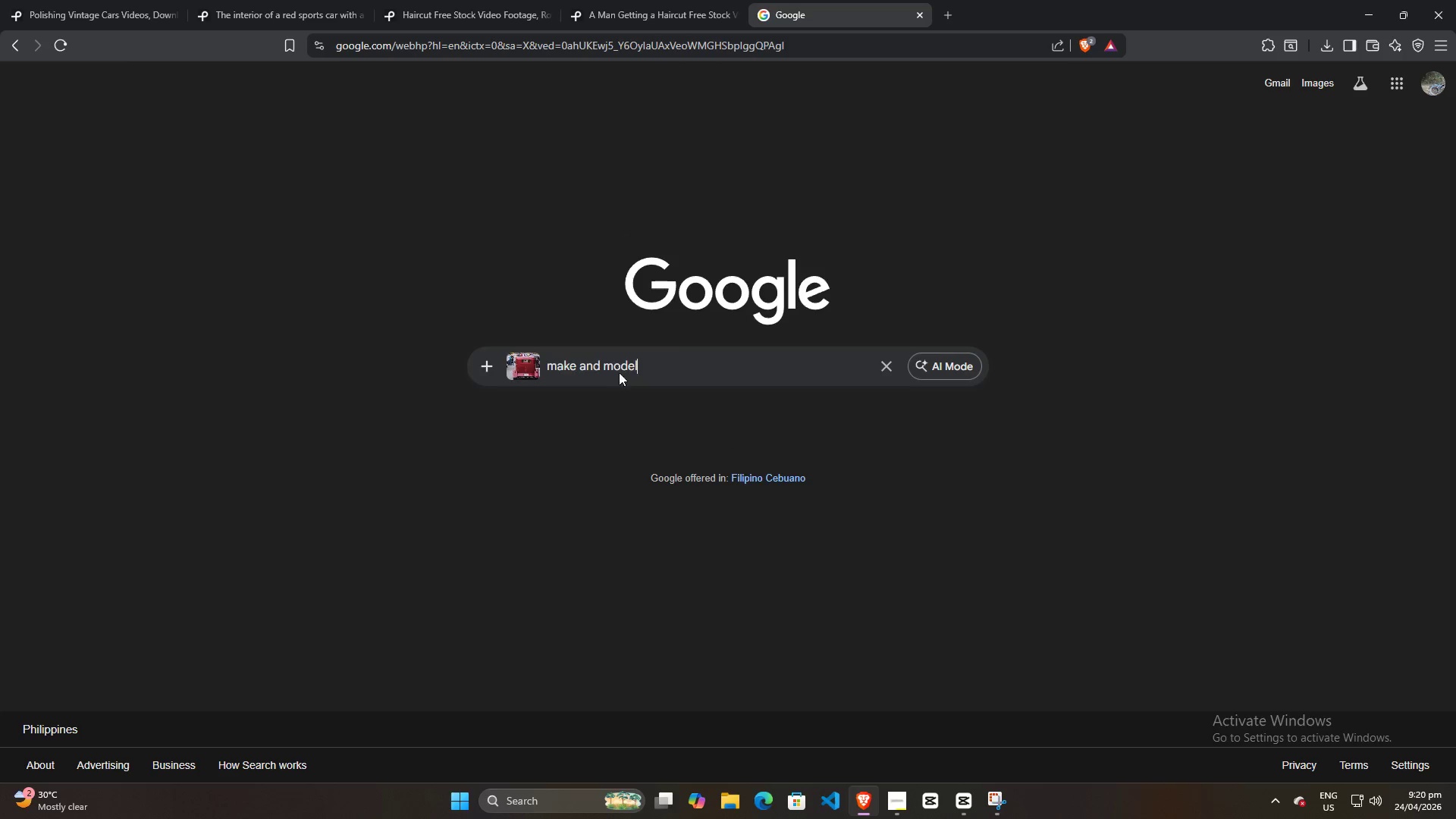 
key(Enter)
 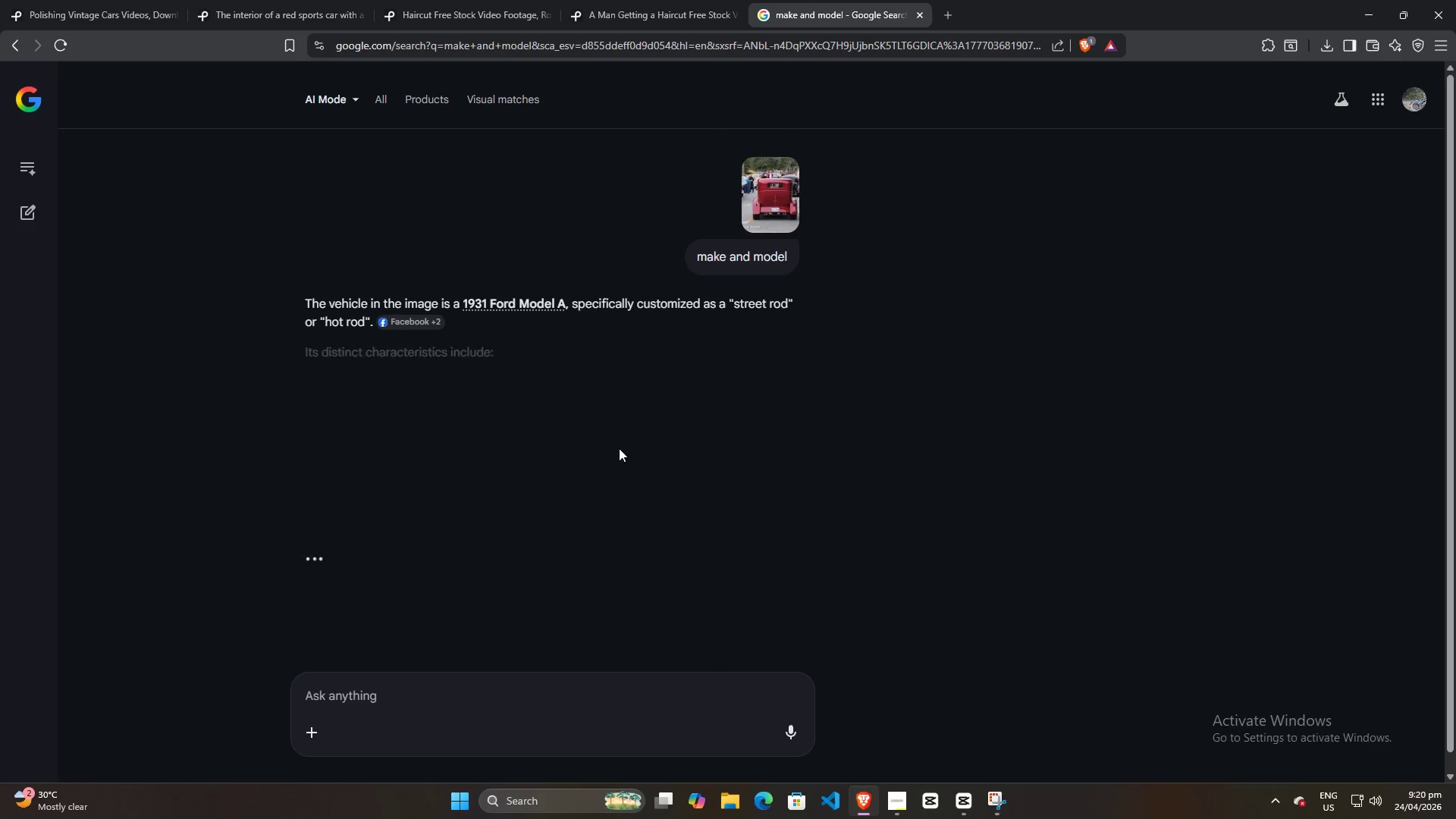 
wait(7.36)
 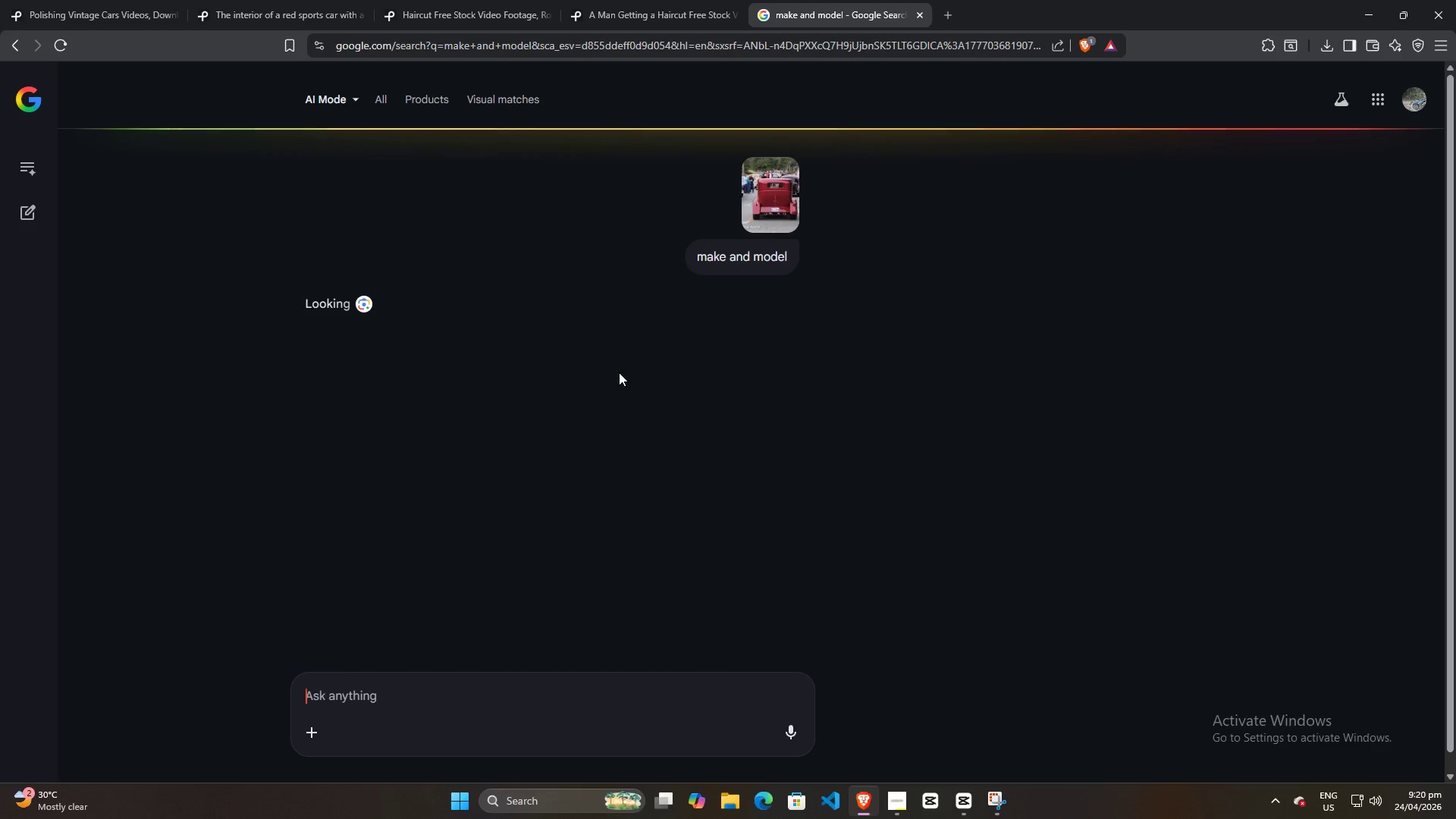 
scroll: coordinate [592, 452], scroll_direction: down, amount: 2.0
 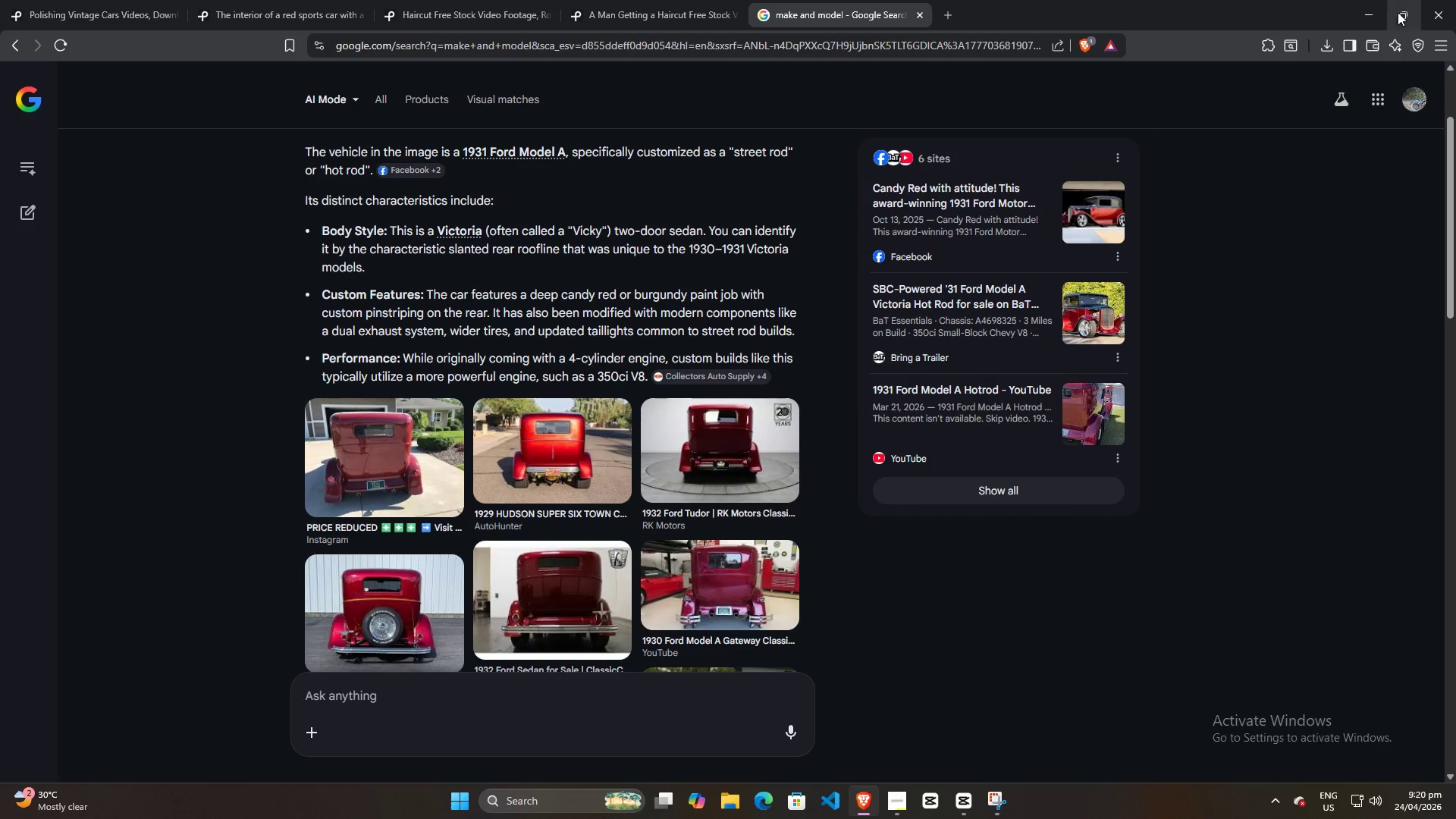 
left_click([1375, 12])
 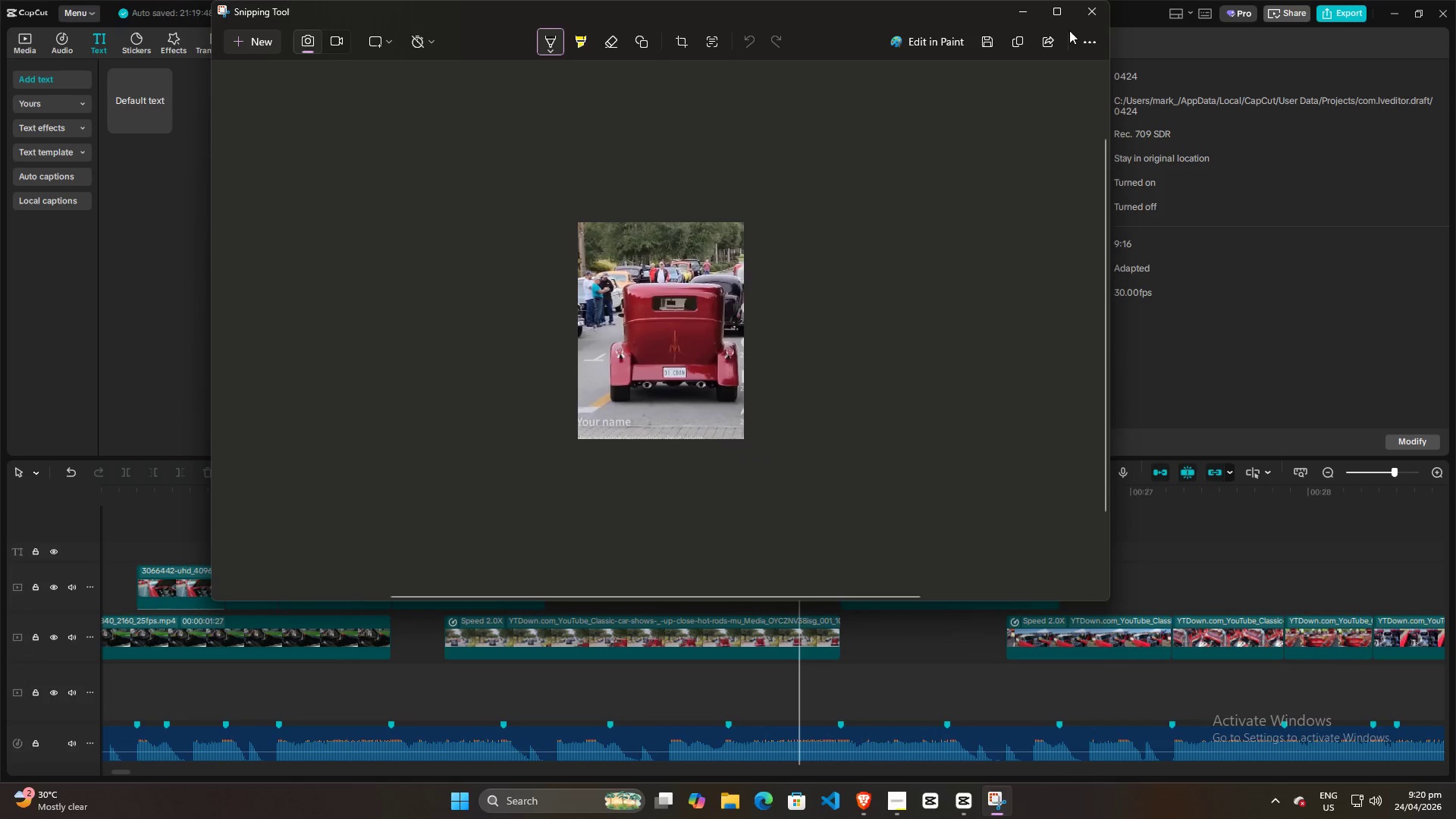 
left_click([1025, 11])
 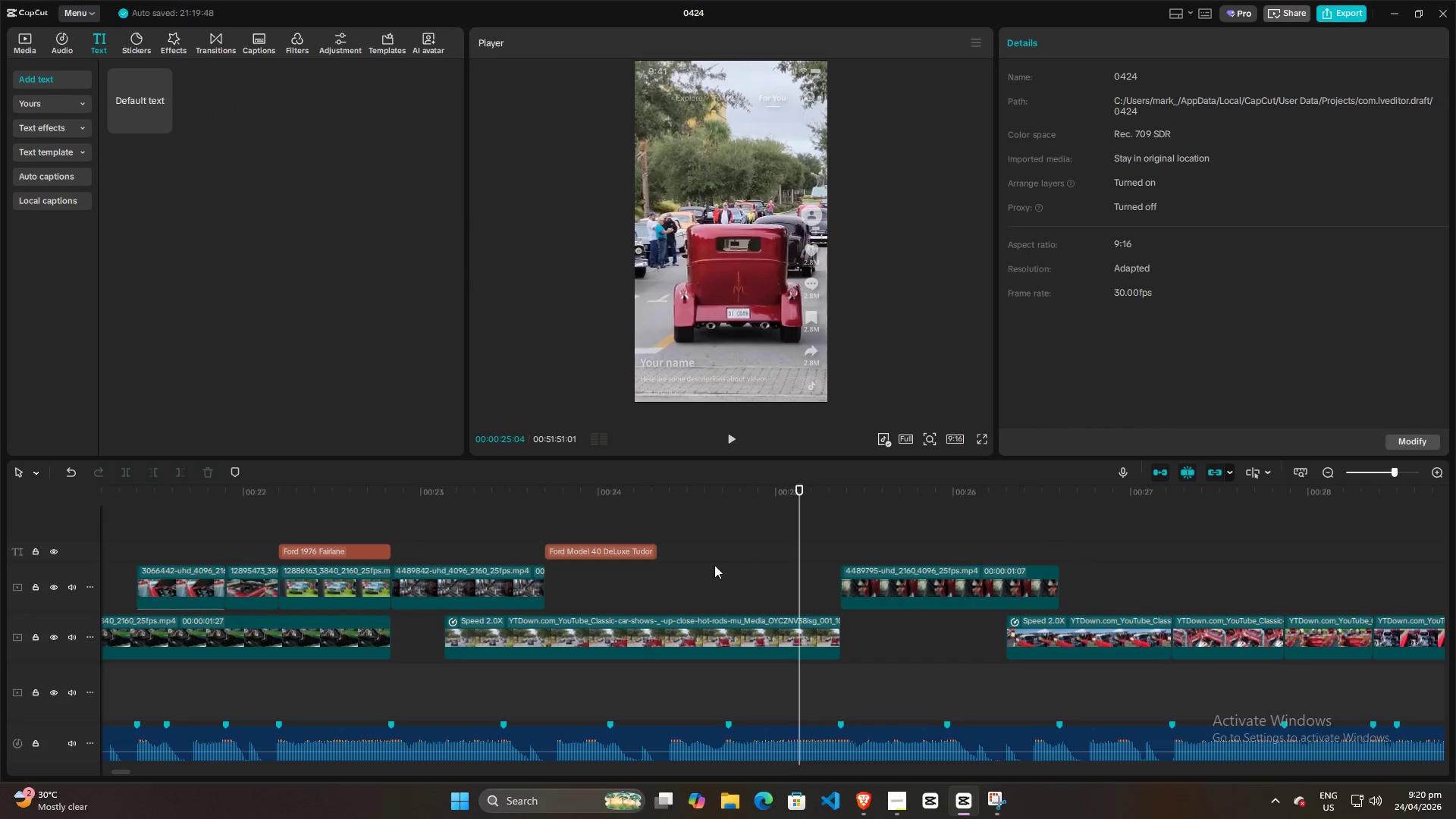 
left_click([704, 565])
 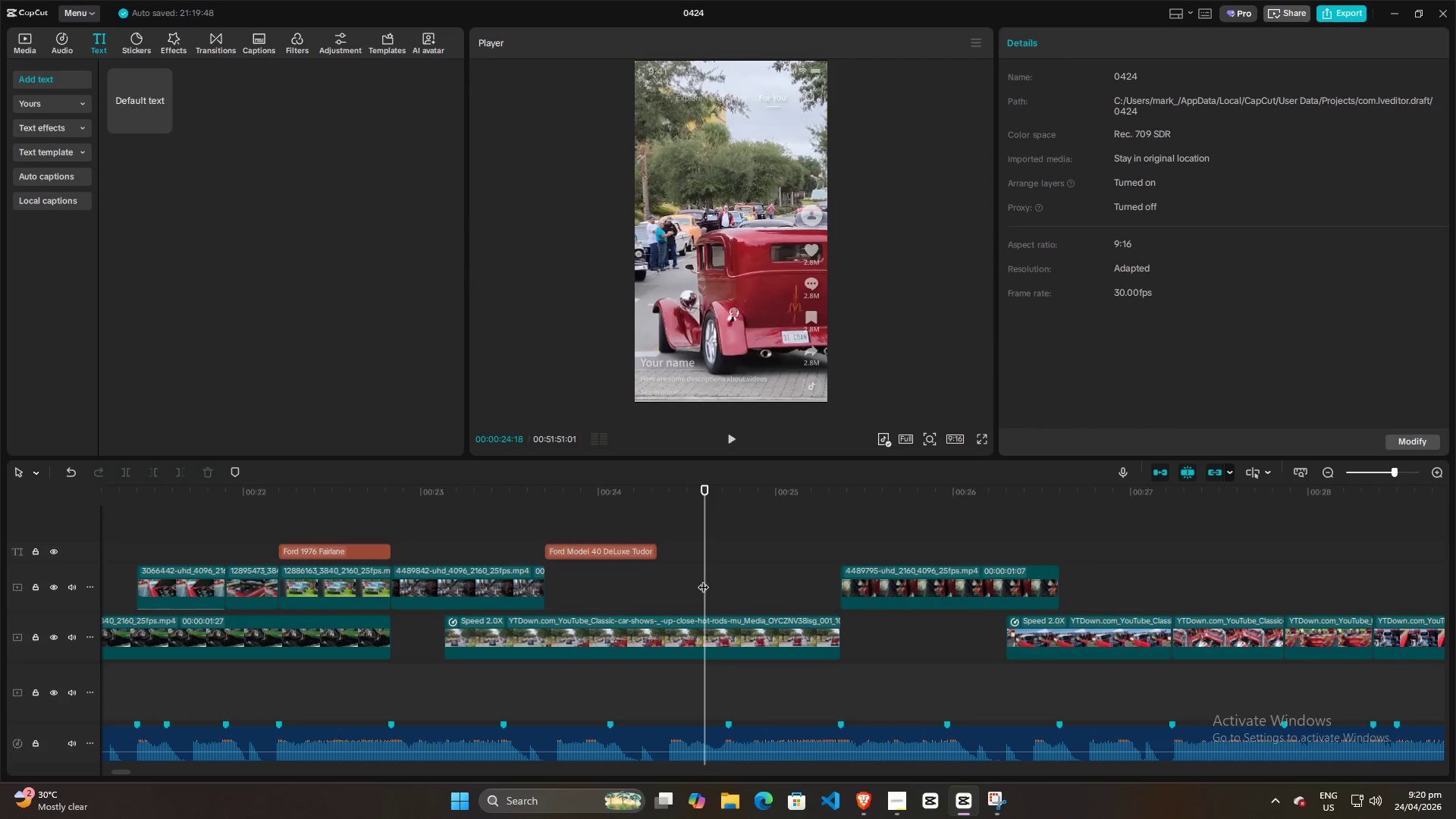 
left_click_drag(start_coordinate=[705, 579], to_coordinate=[661, 581])
 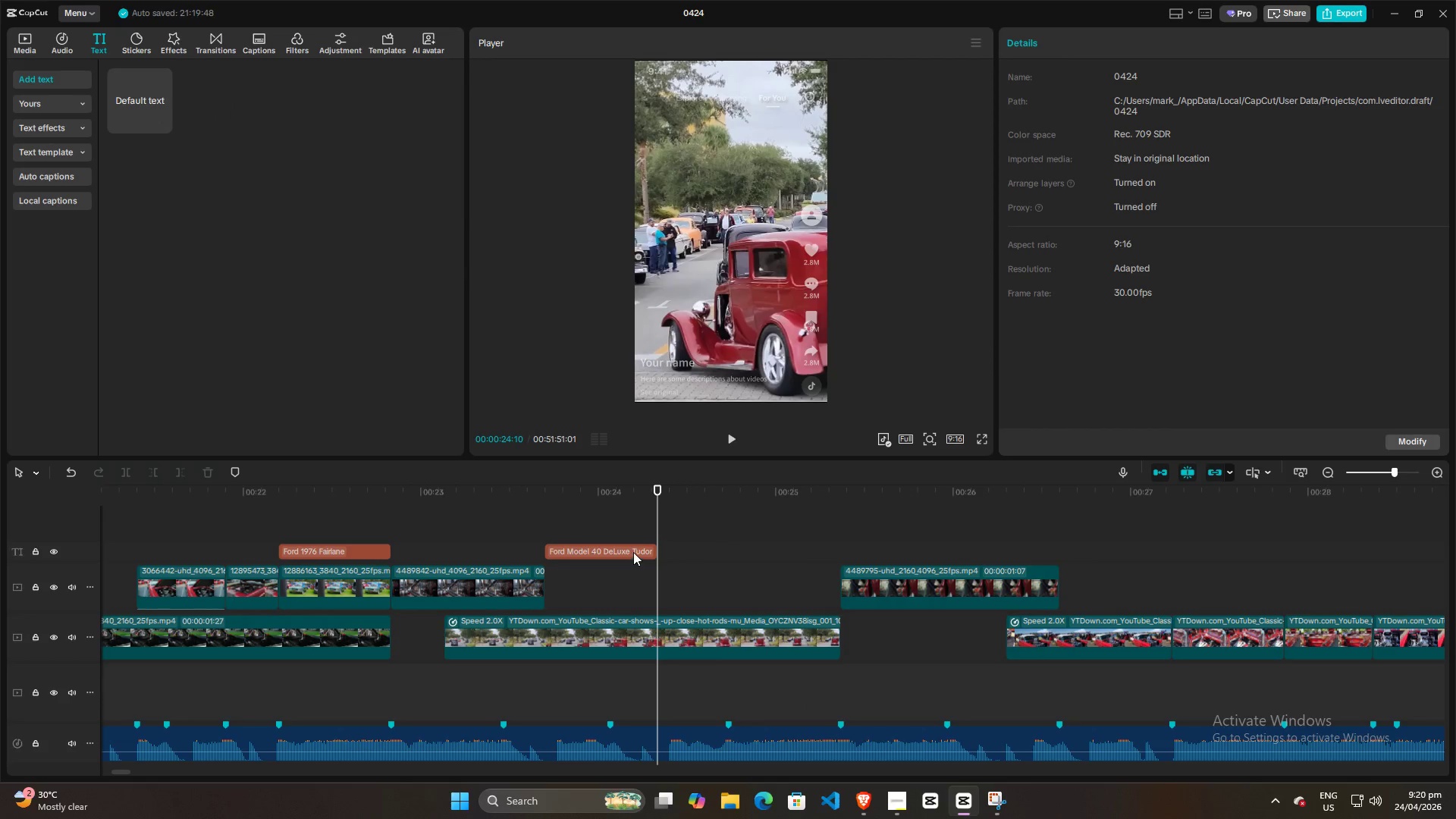 
left_click([632, 552])
 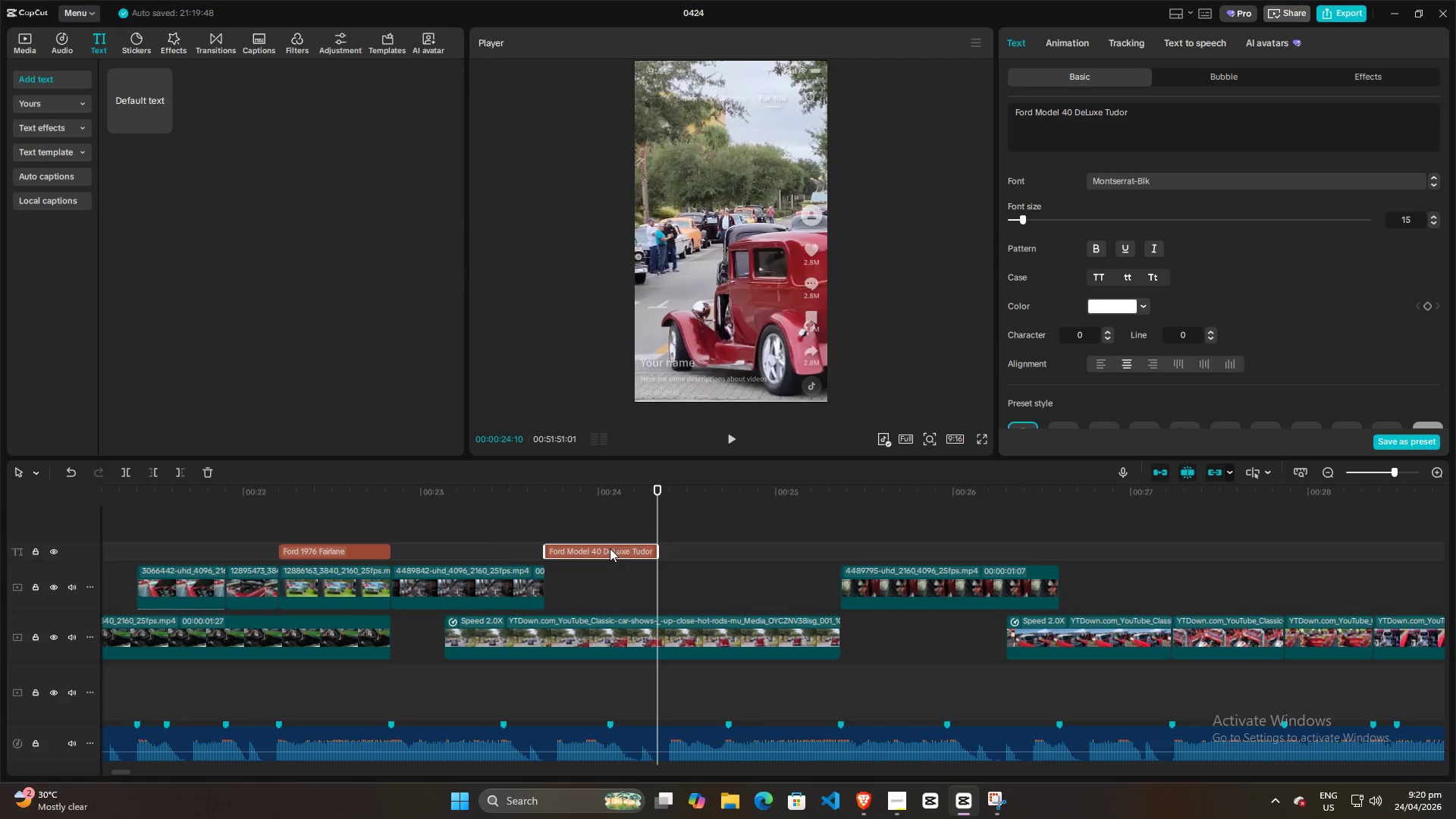 
hold_key(key=AltLeft, duration=1.52)
left_click_drag(start_coordinate=[601, 548], to_coordinate=[783, 549])
 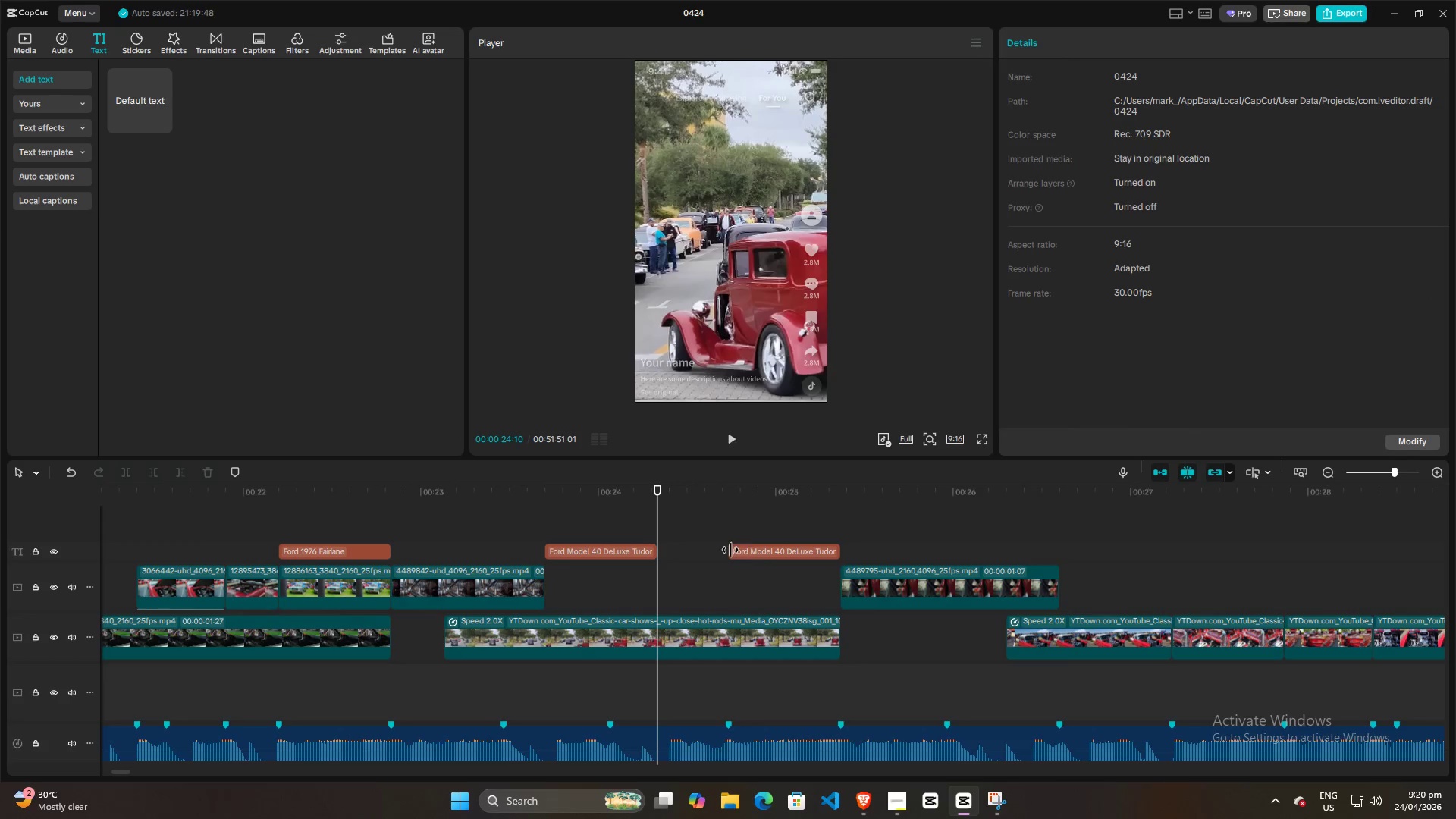 
hold_key(key=AltLeft, duration=0.89)
 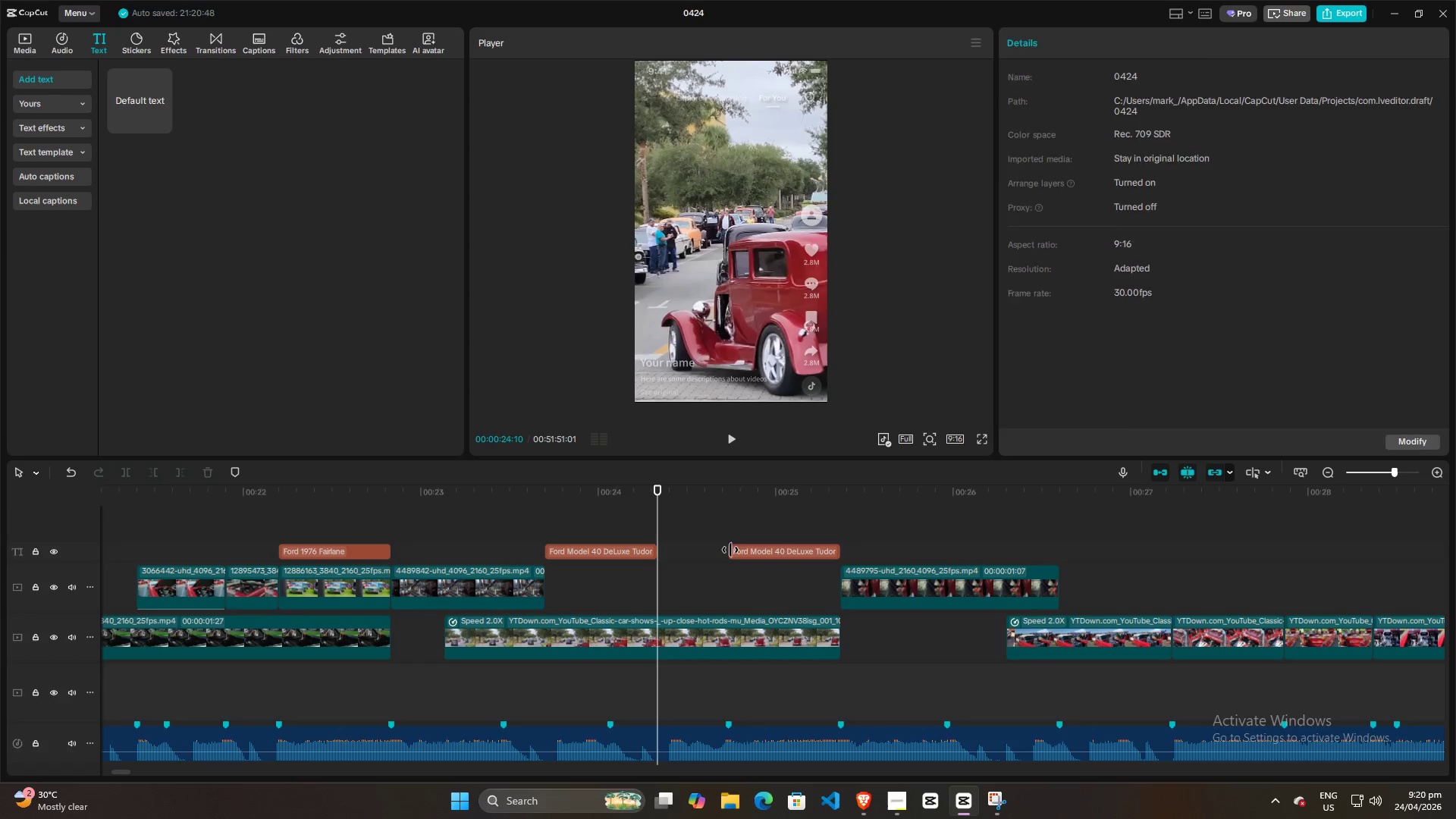 
left_click([730, 550])
 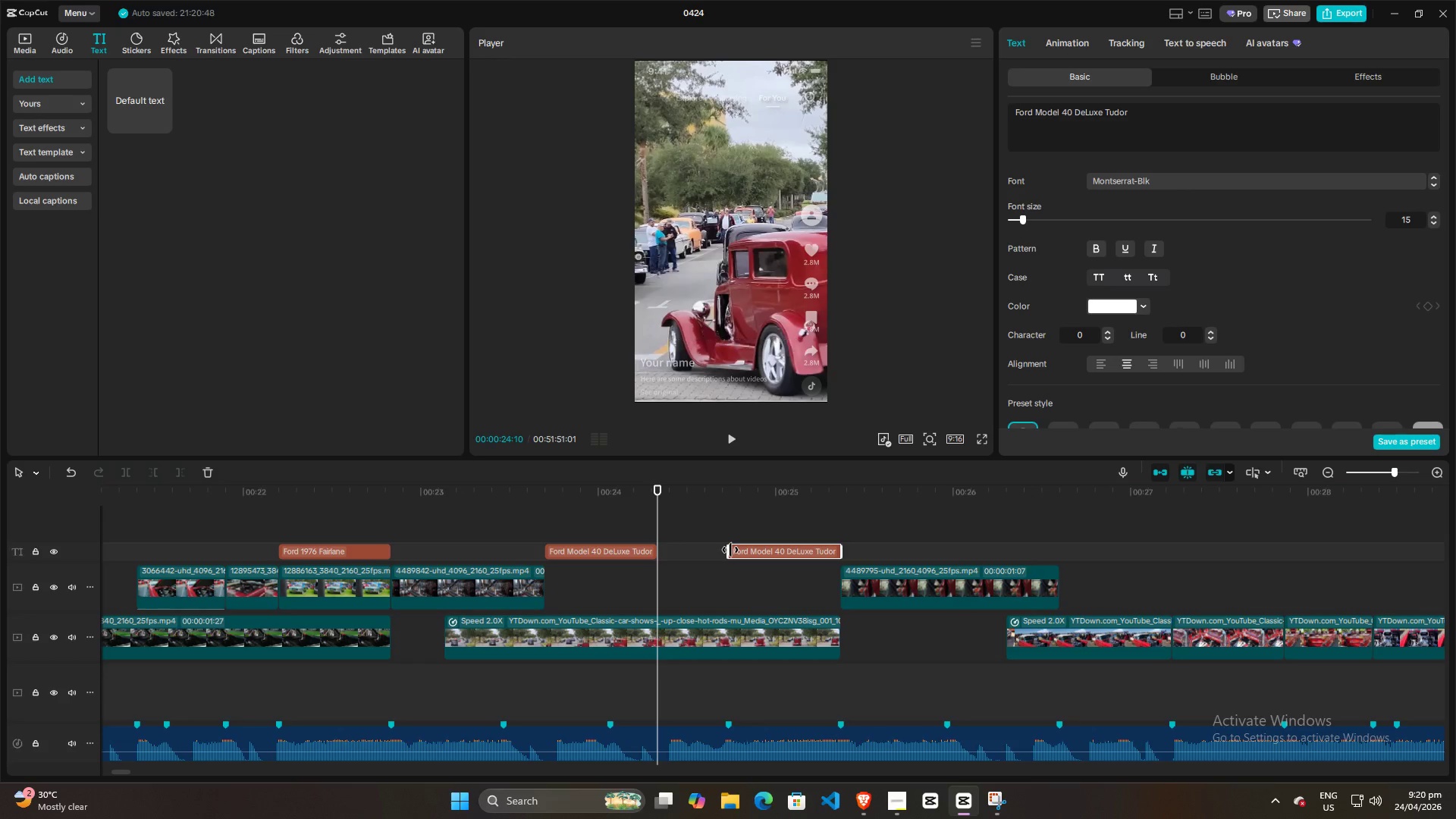 
left_click_drag(start_coordinate=[730, 550], to_coordinate=[658, 551])
 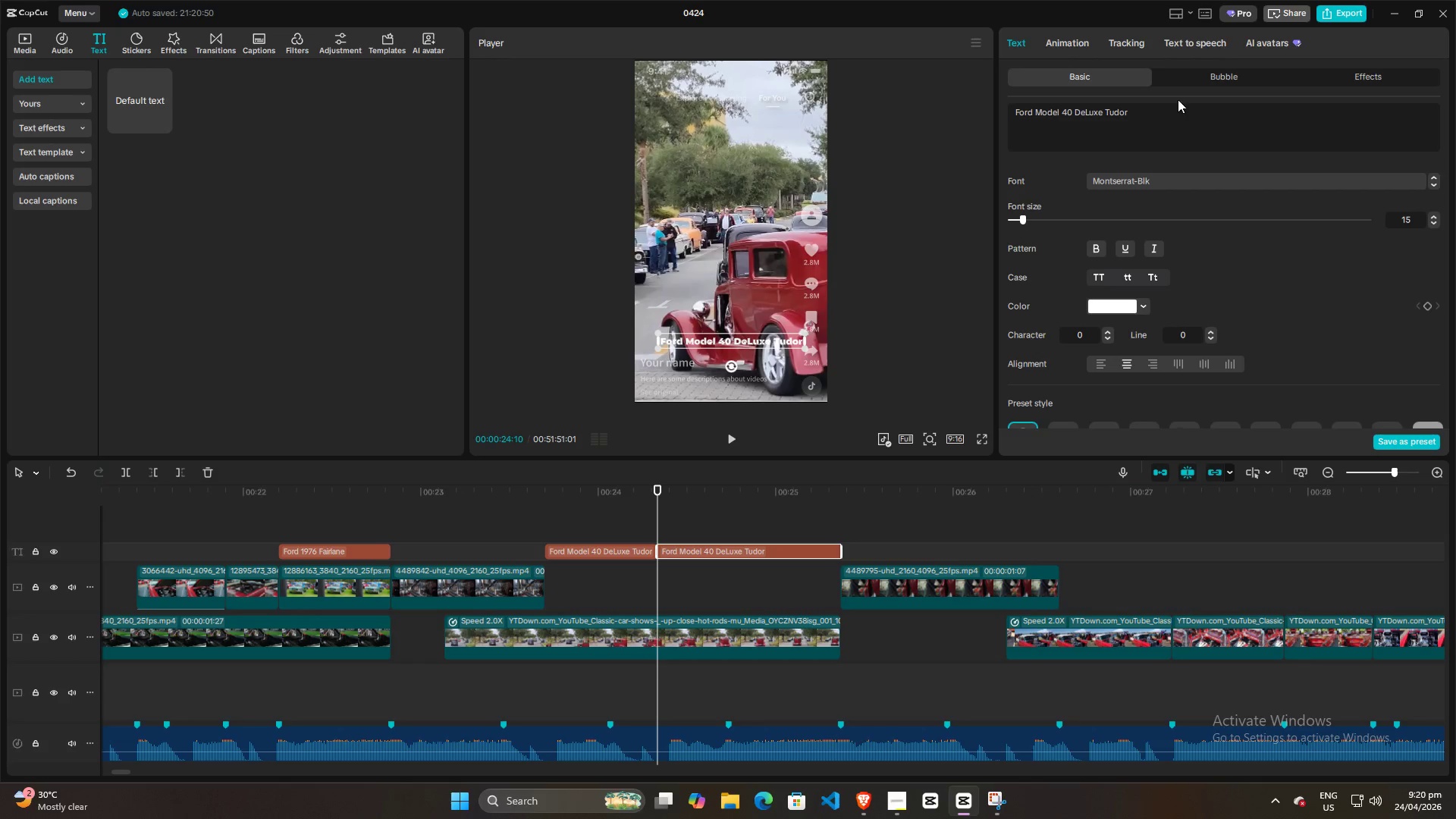 
left_click_drag(start_coordinate=[1150, 109], to_coordinate=[1037, 110])
 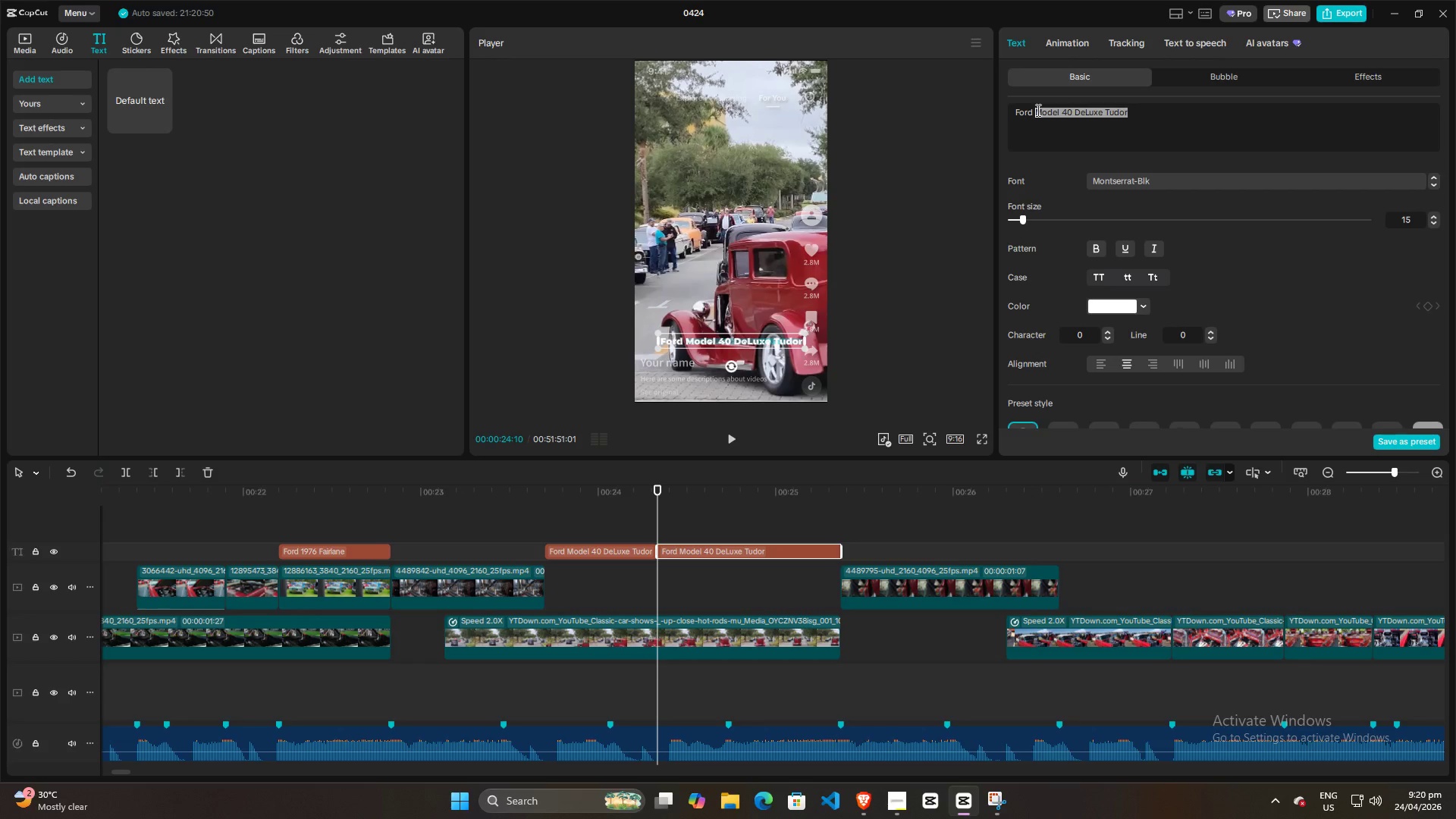 
type(1931 Model A)
 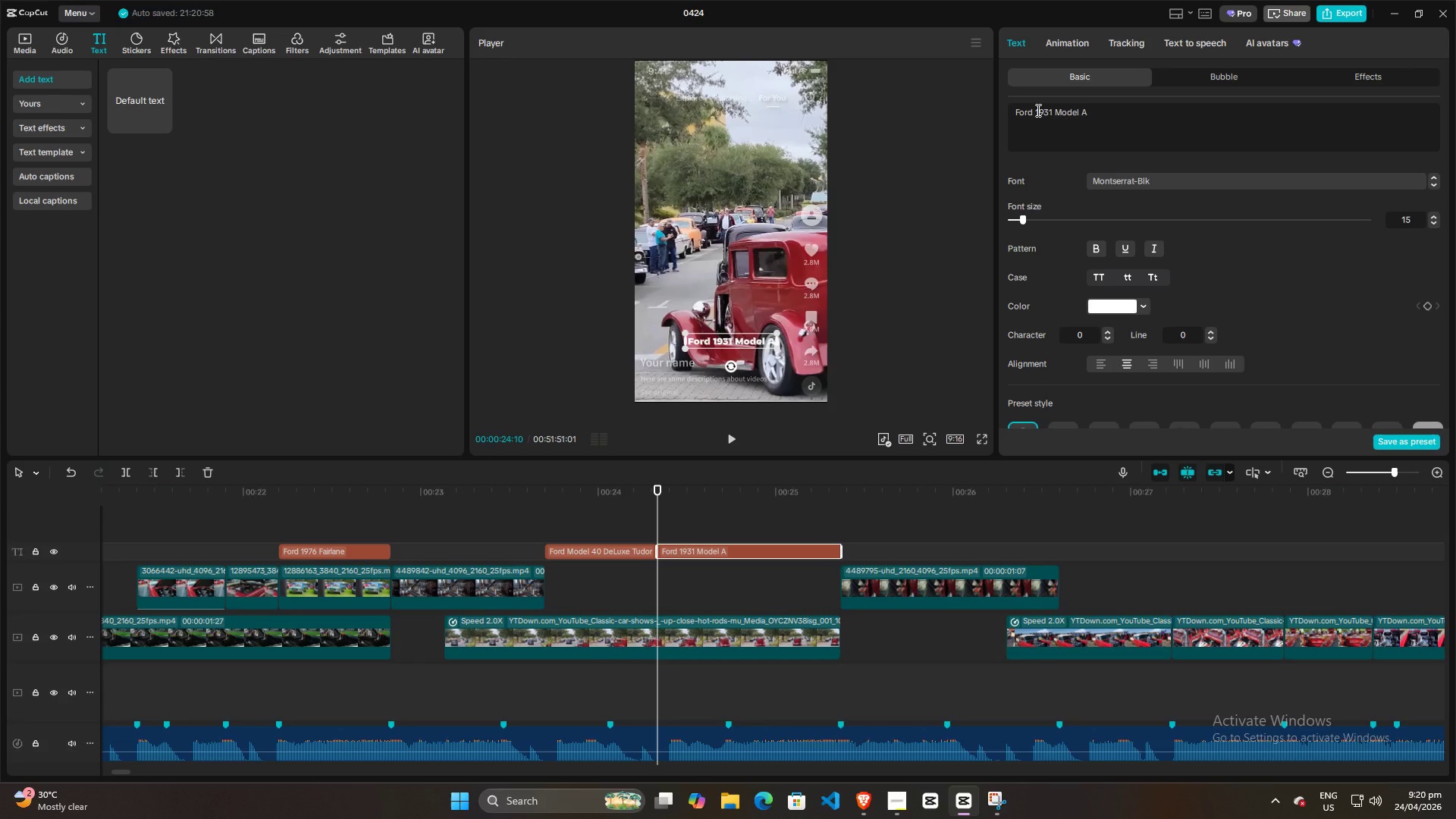 
left_click([538, 519])
 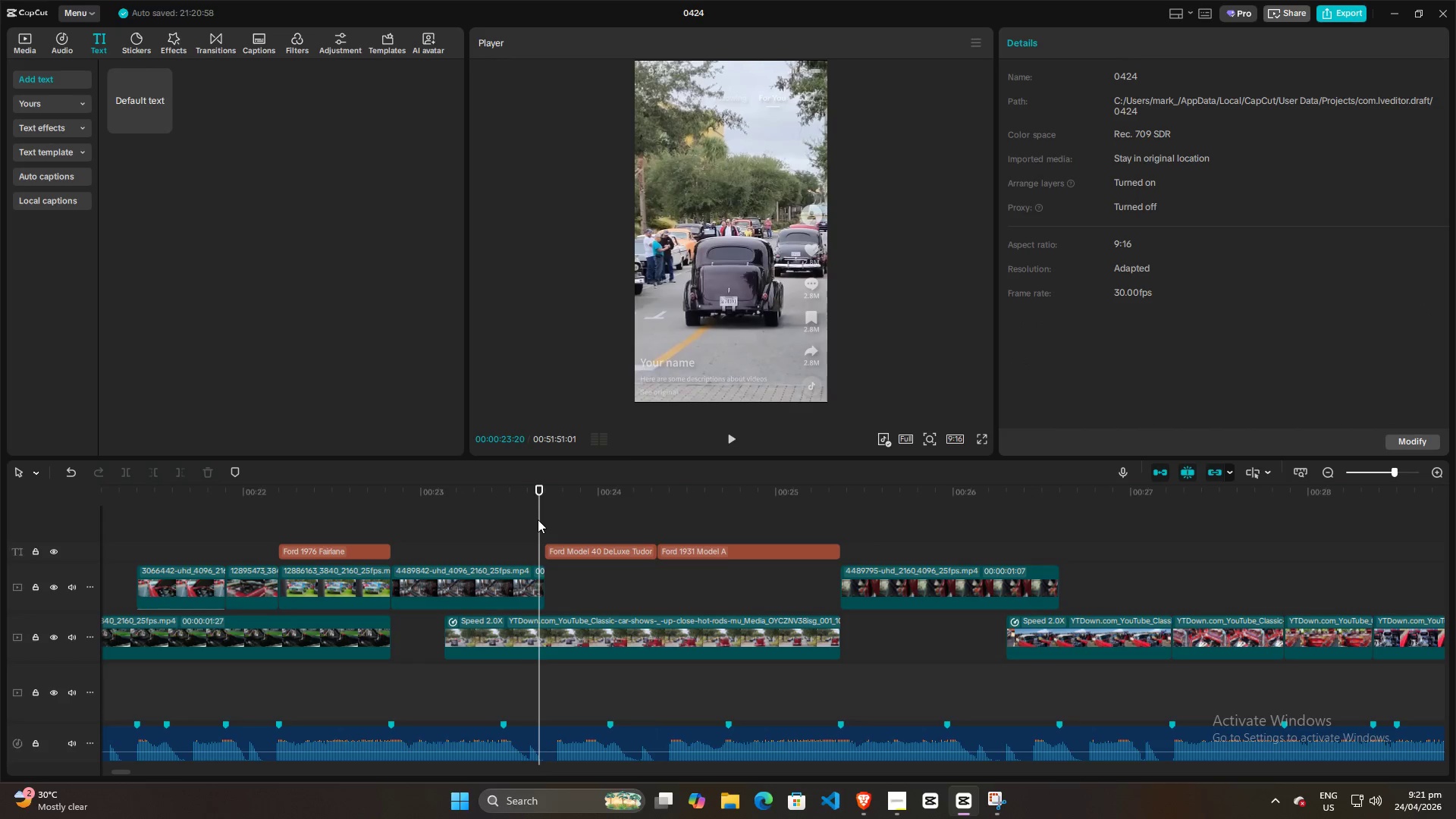 
key(Space)
 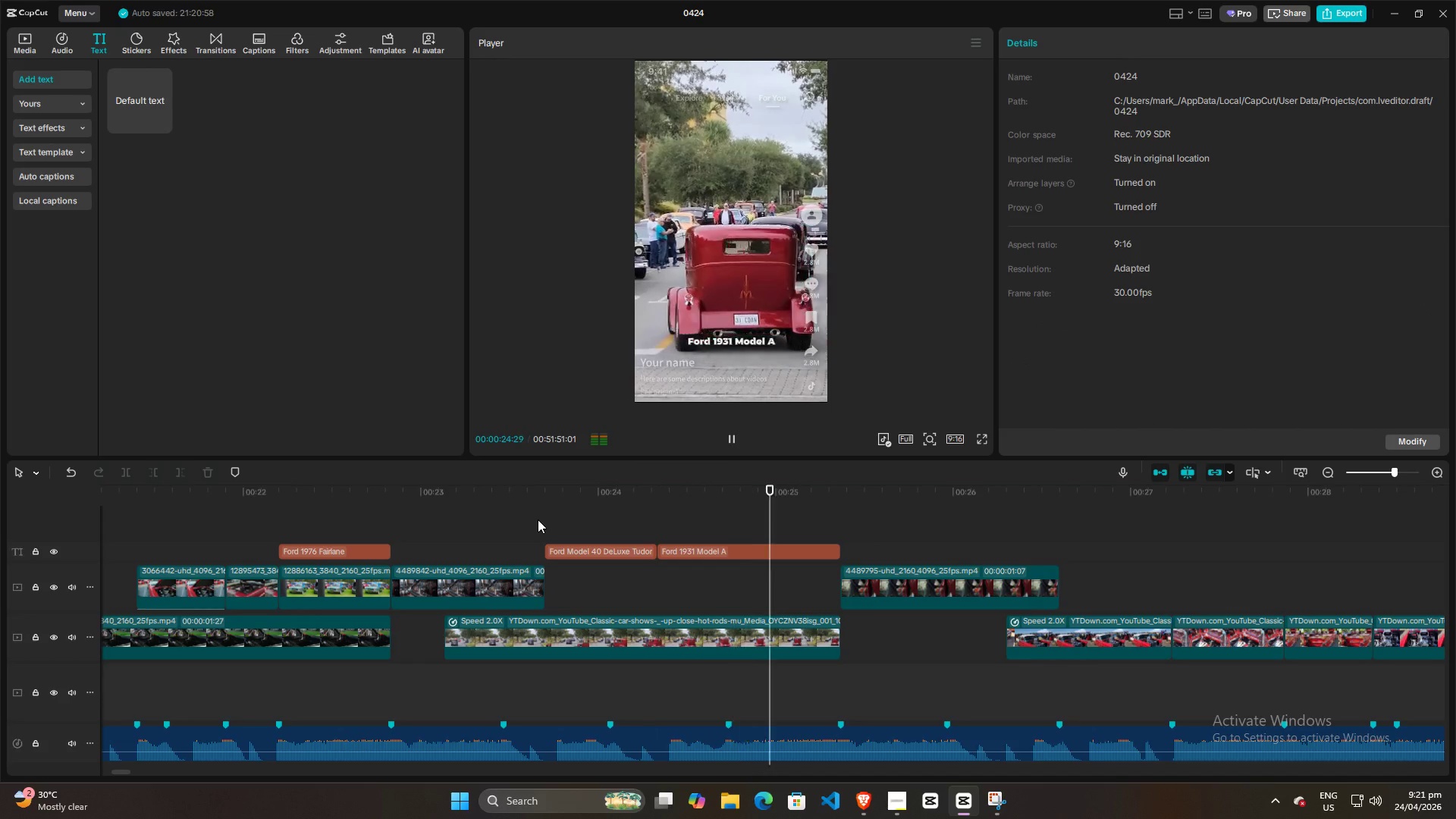 
key(Space)
 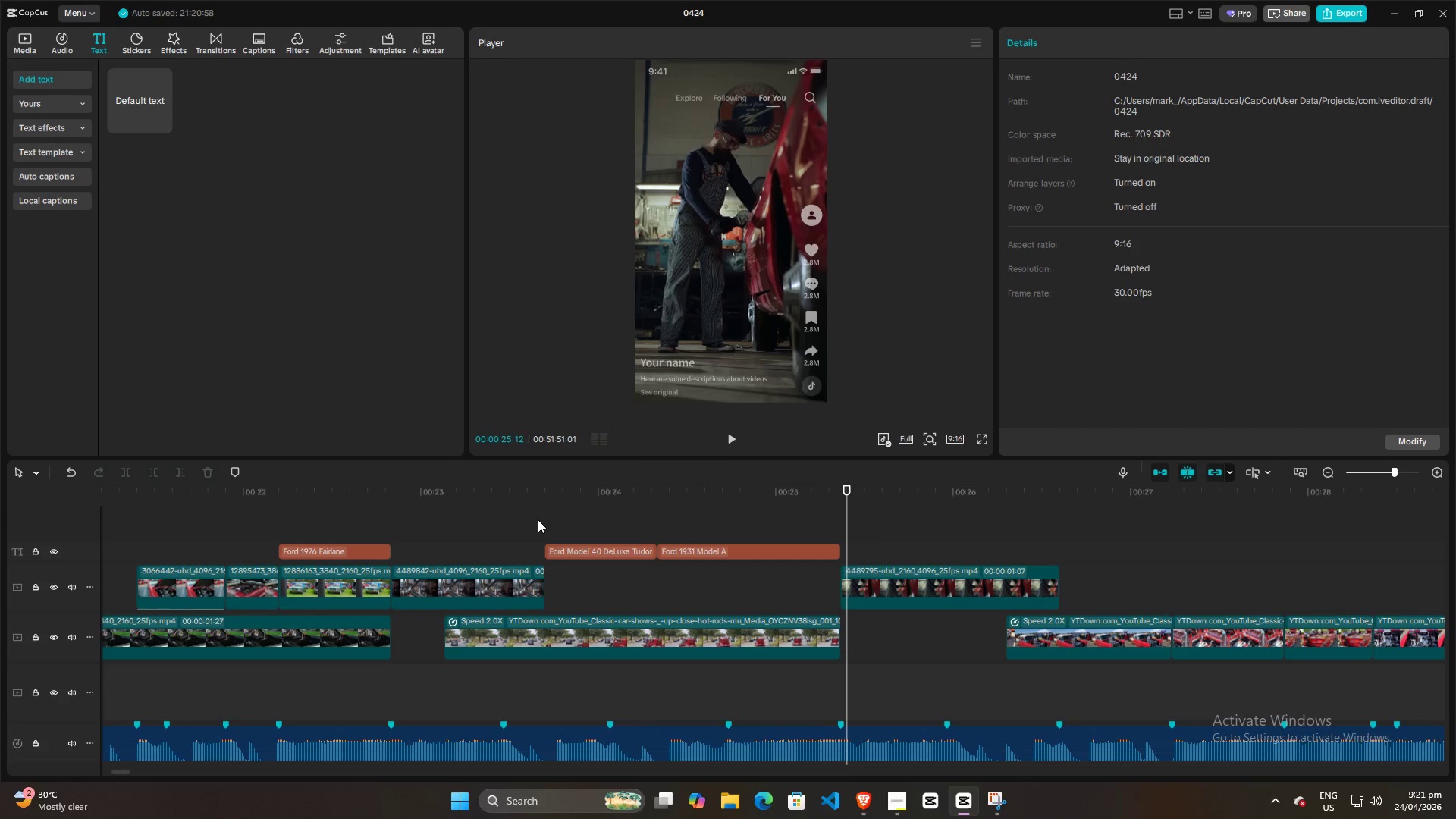 
left_click([538, 519])
 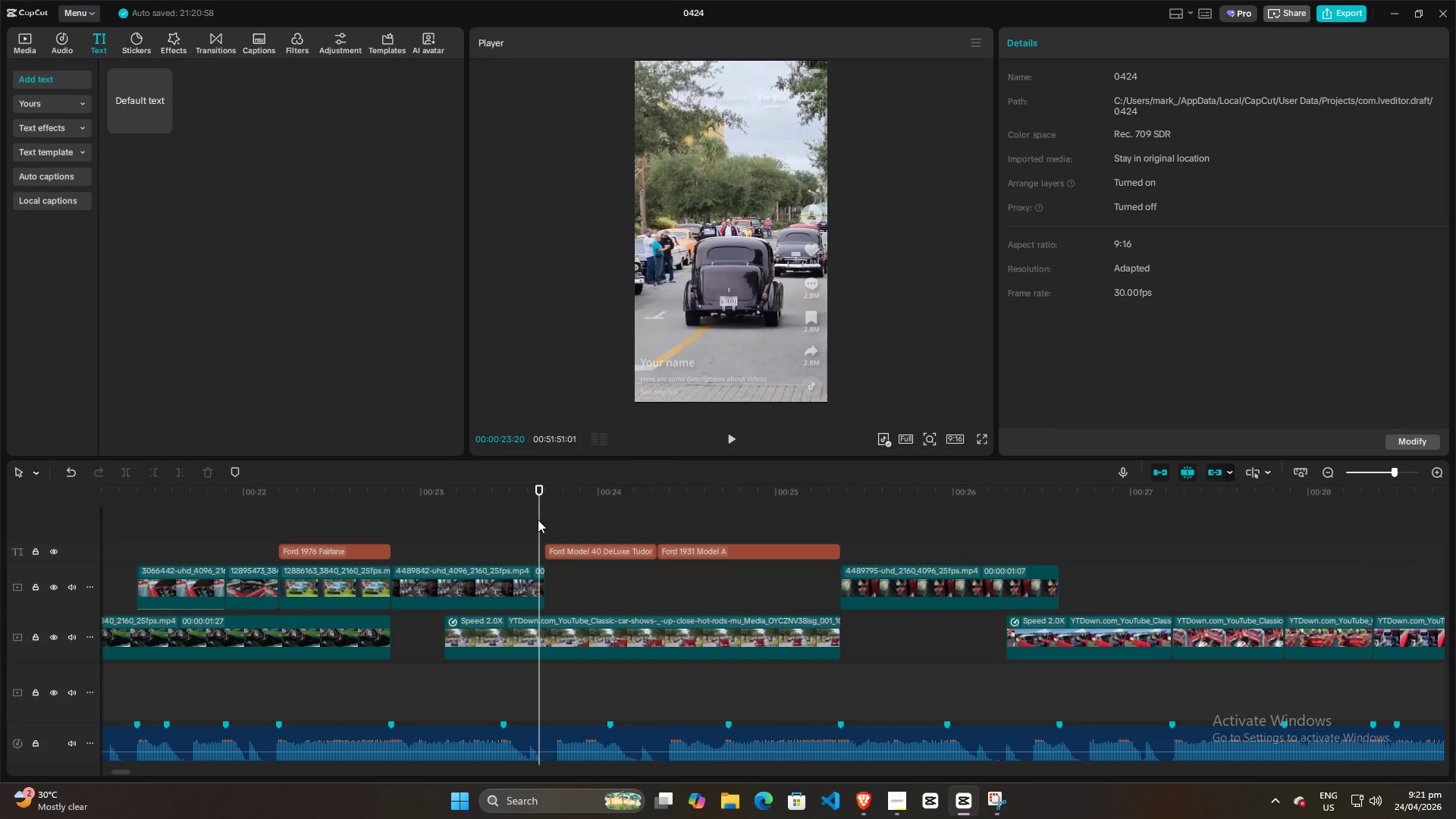 
key(Space)
 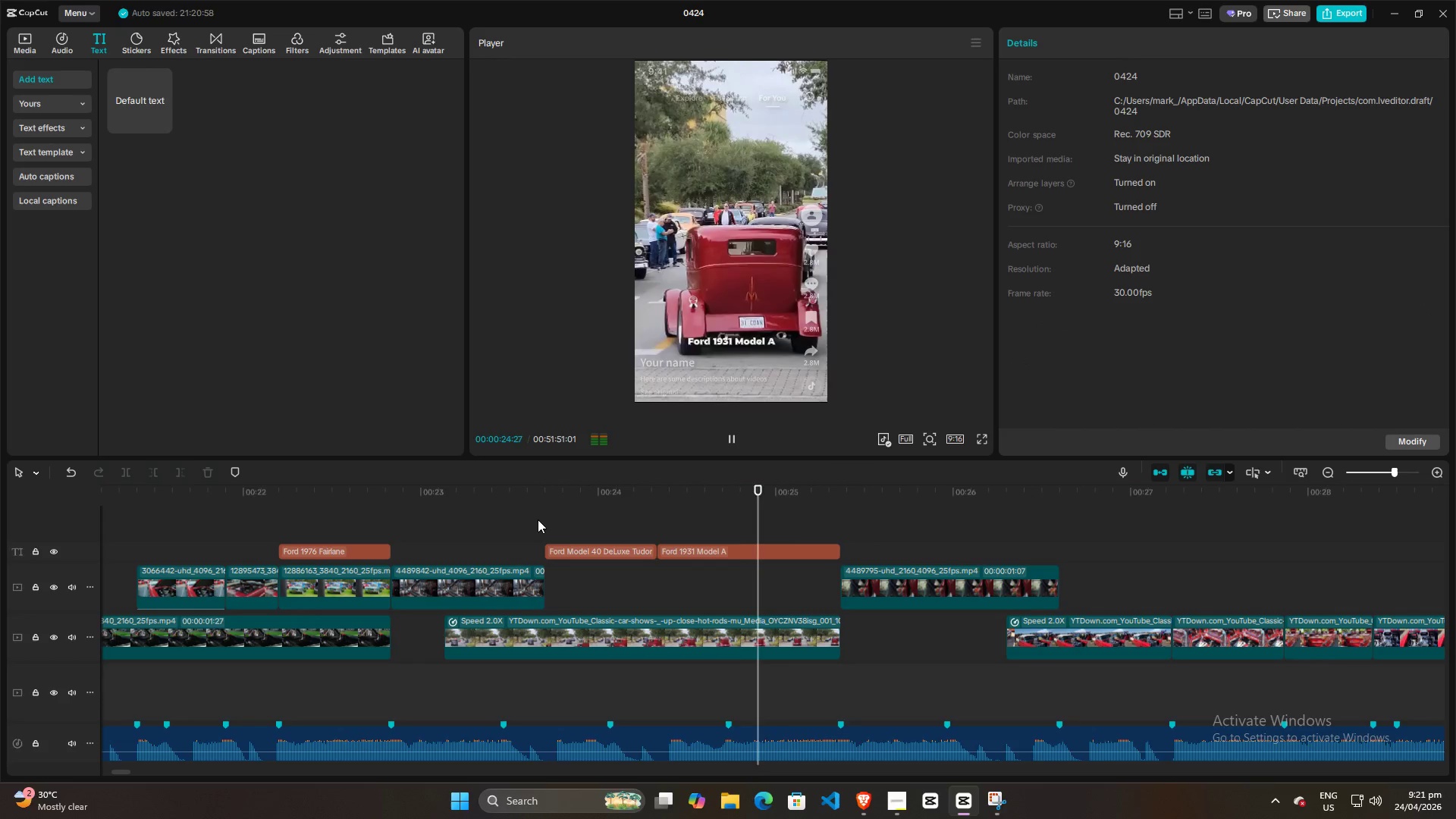 
key(Space)
 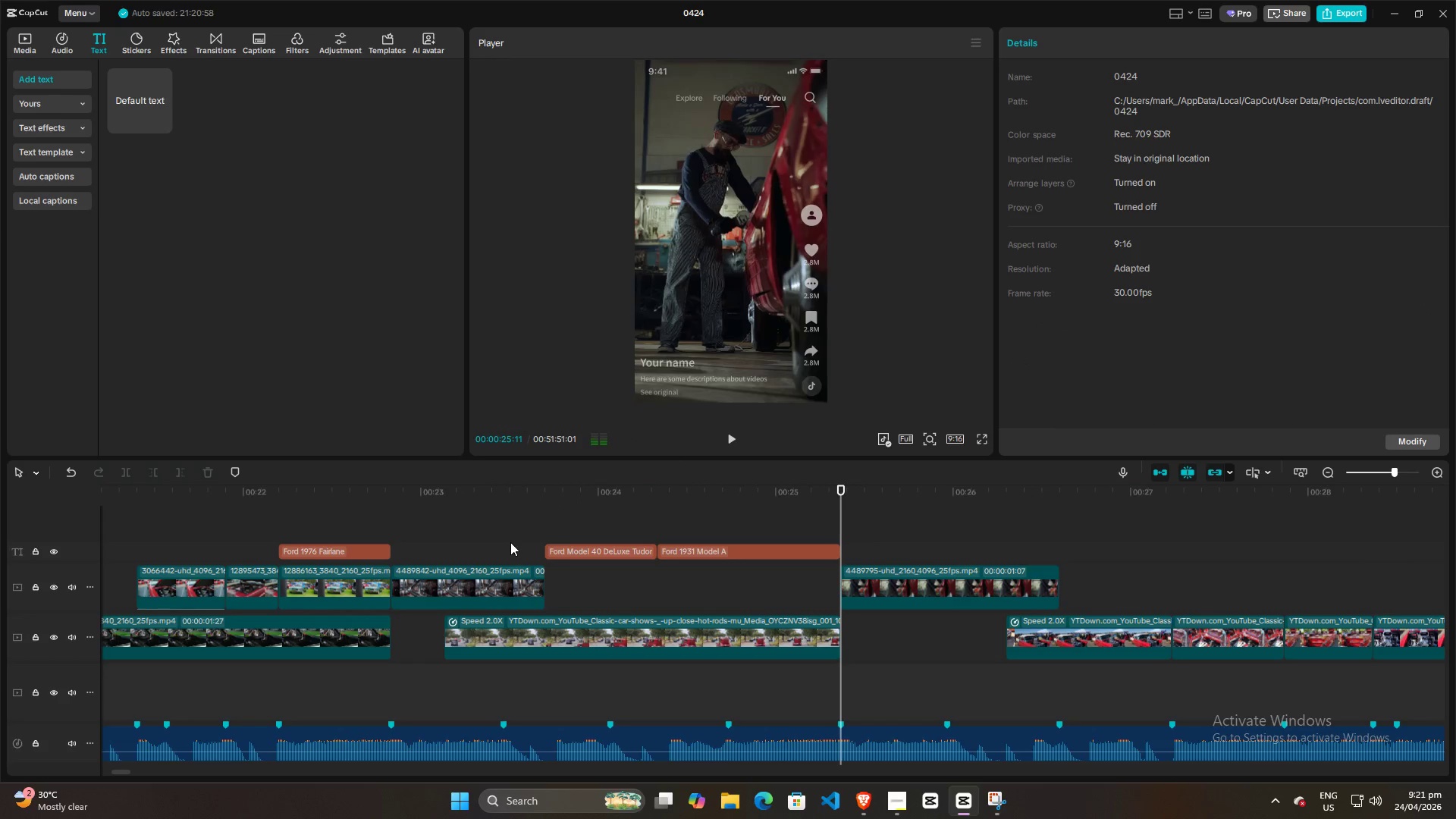 
left_click([510, 542])
 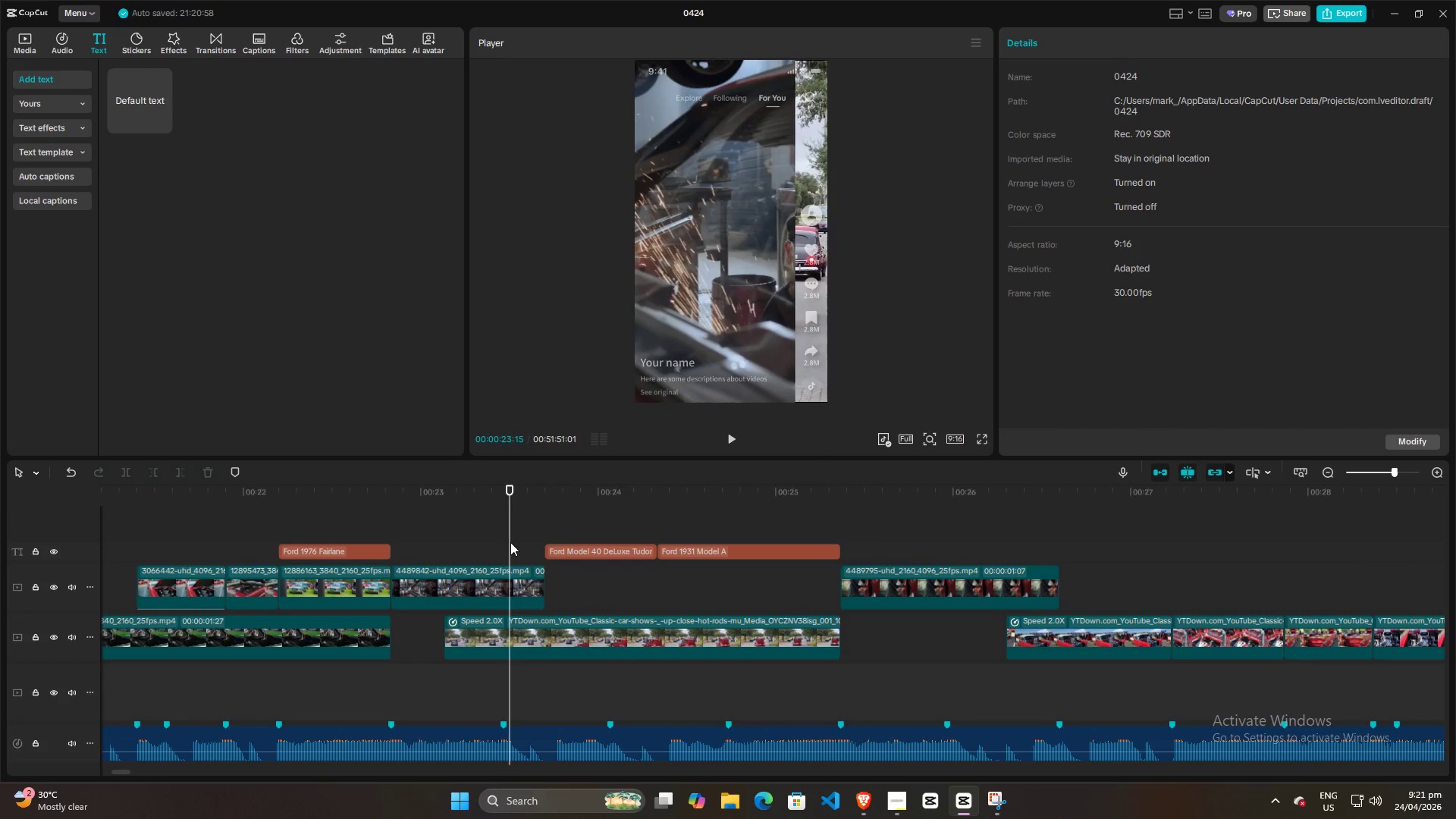 
key(Space)
 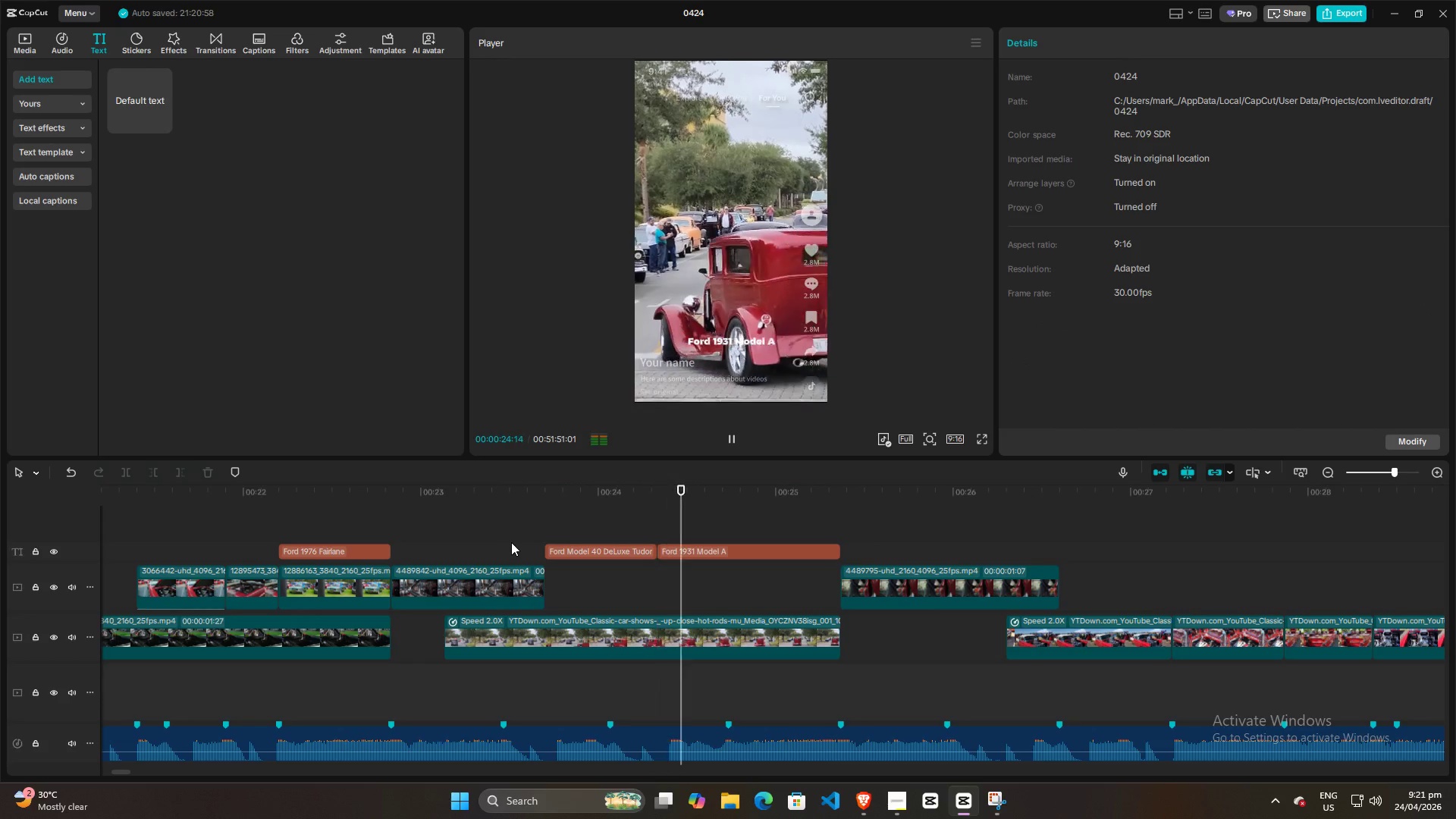 
key(Space)
 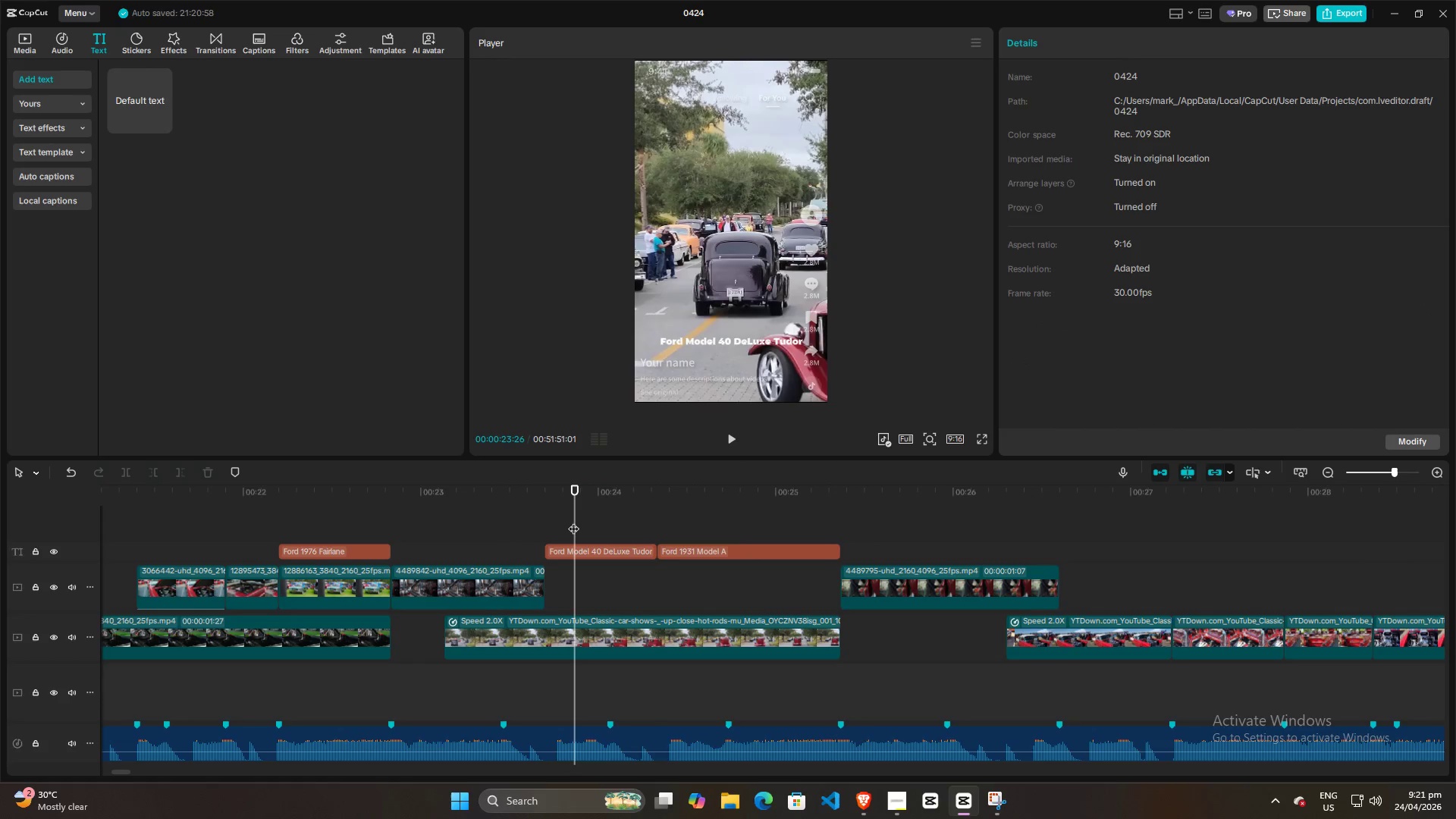 
double_click([537, 521])
 